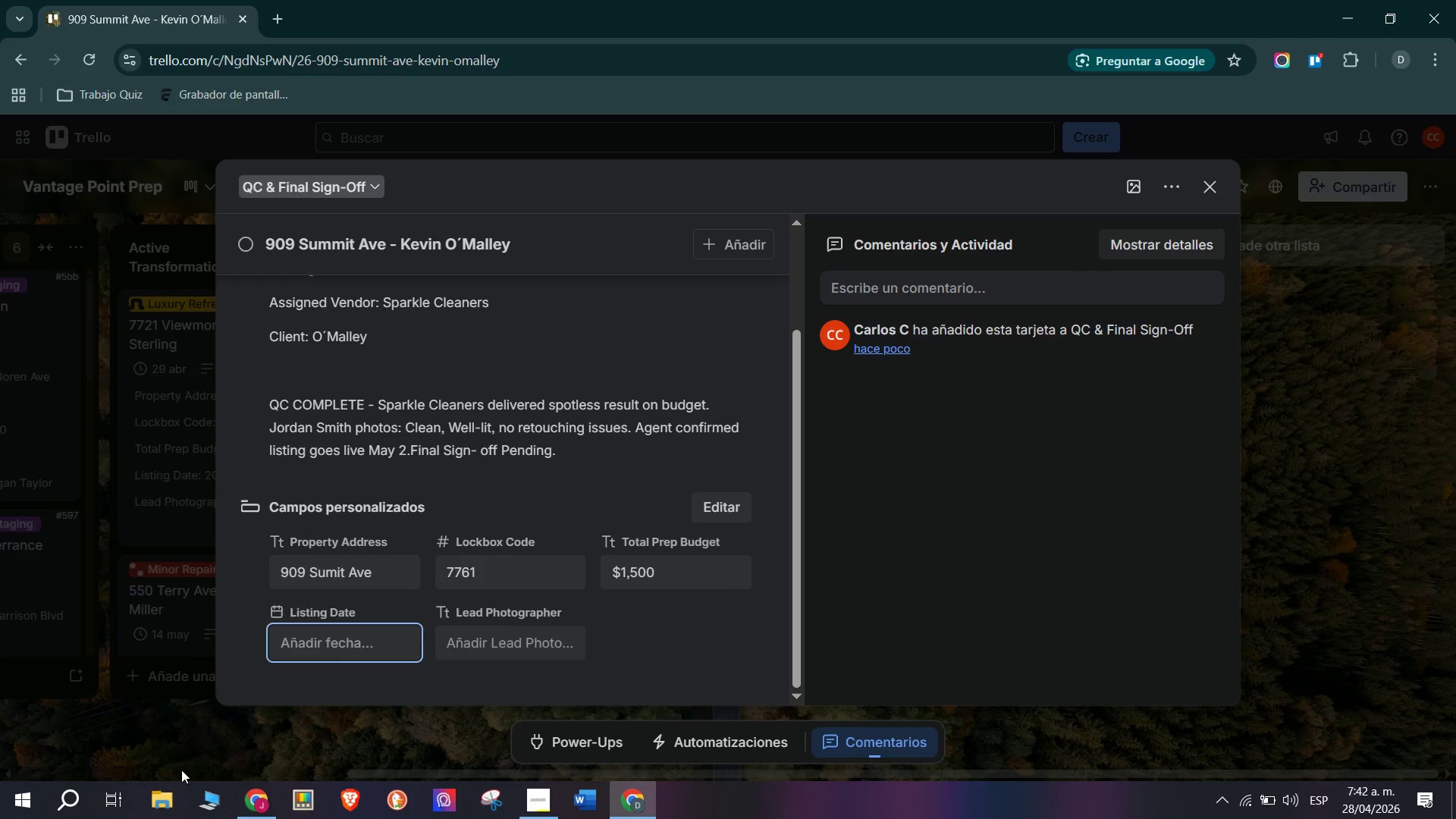 
left_click([349, 635])
 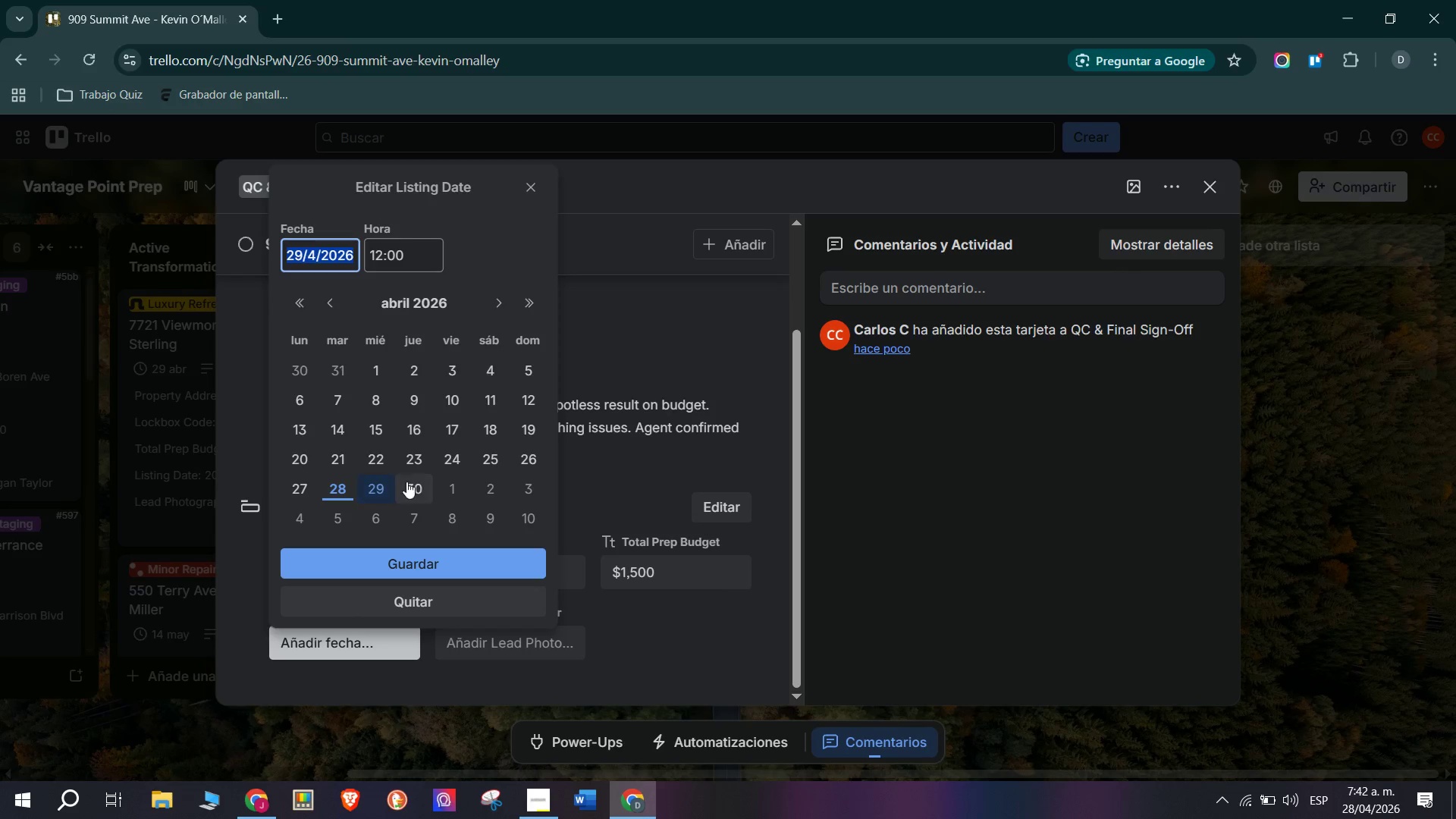 
left_click([498, 493])
 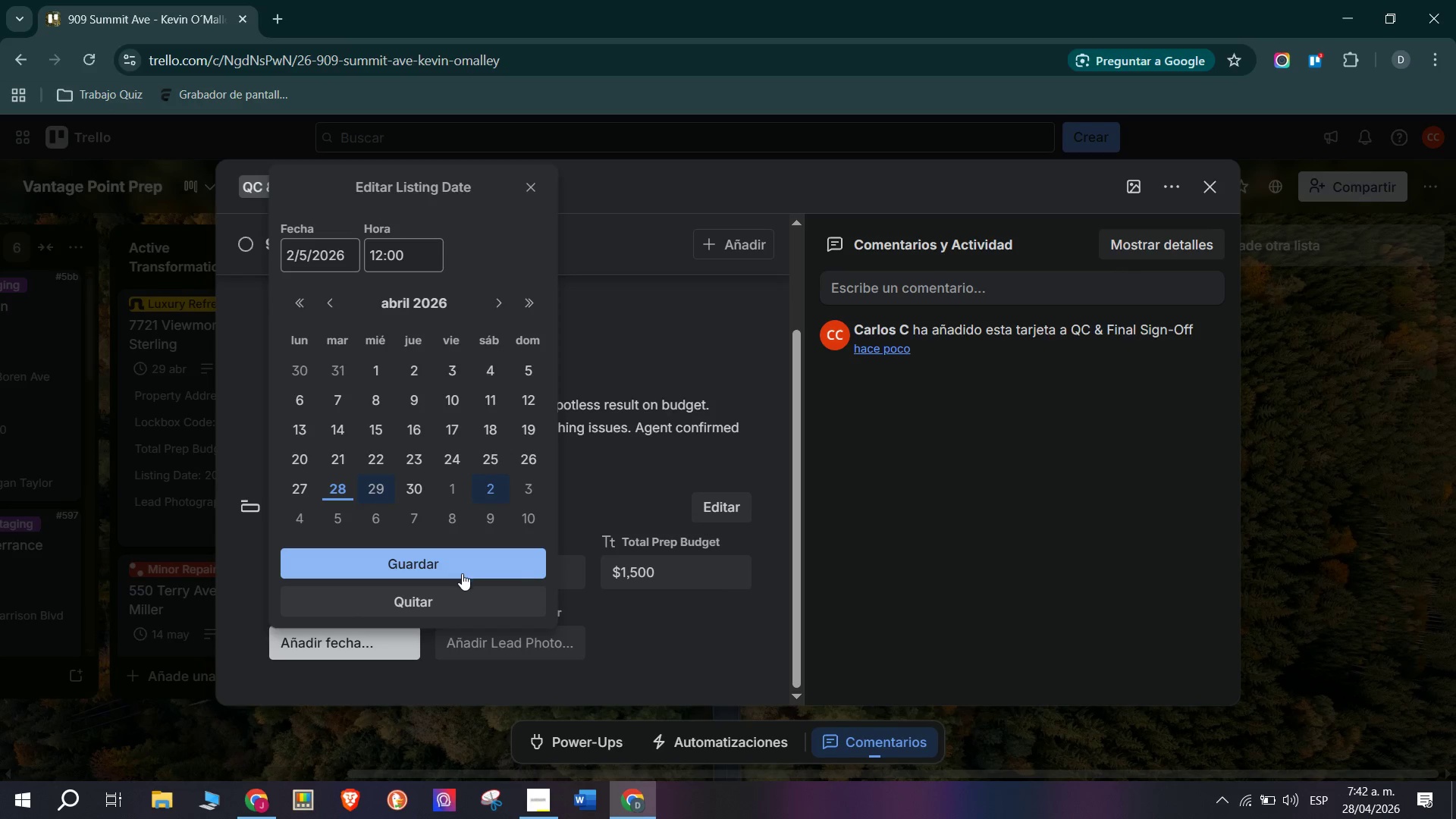 
left_click([462, 573])
 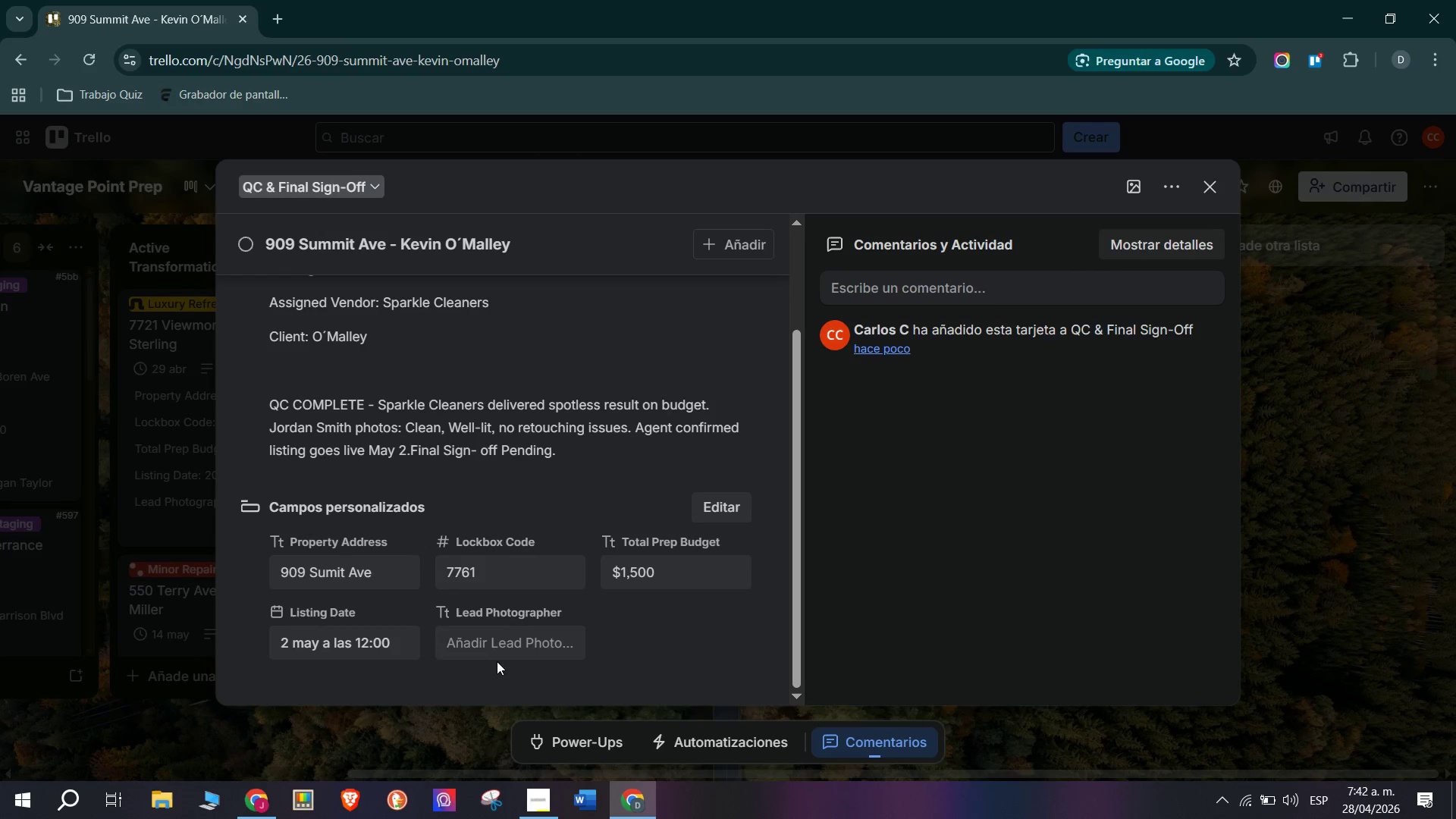 
left_click([504, 654])
 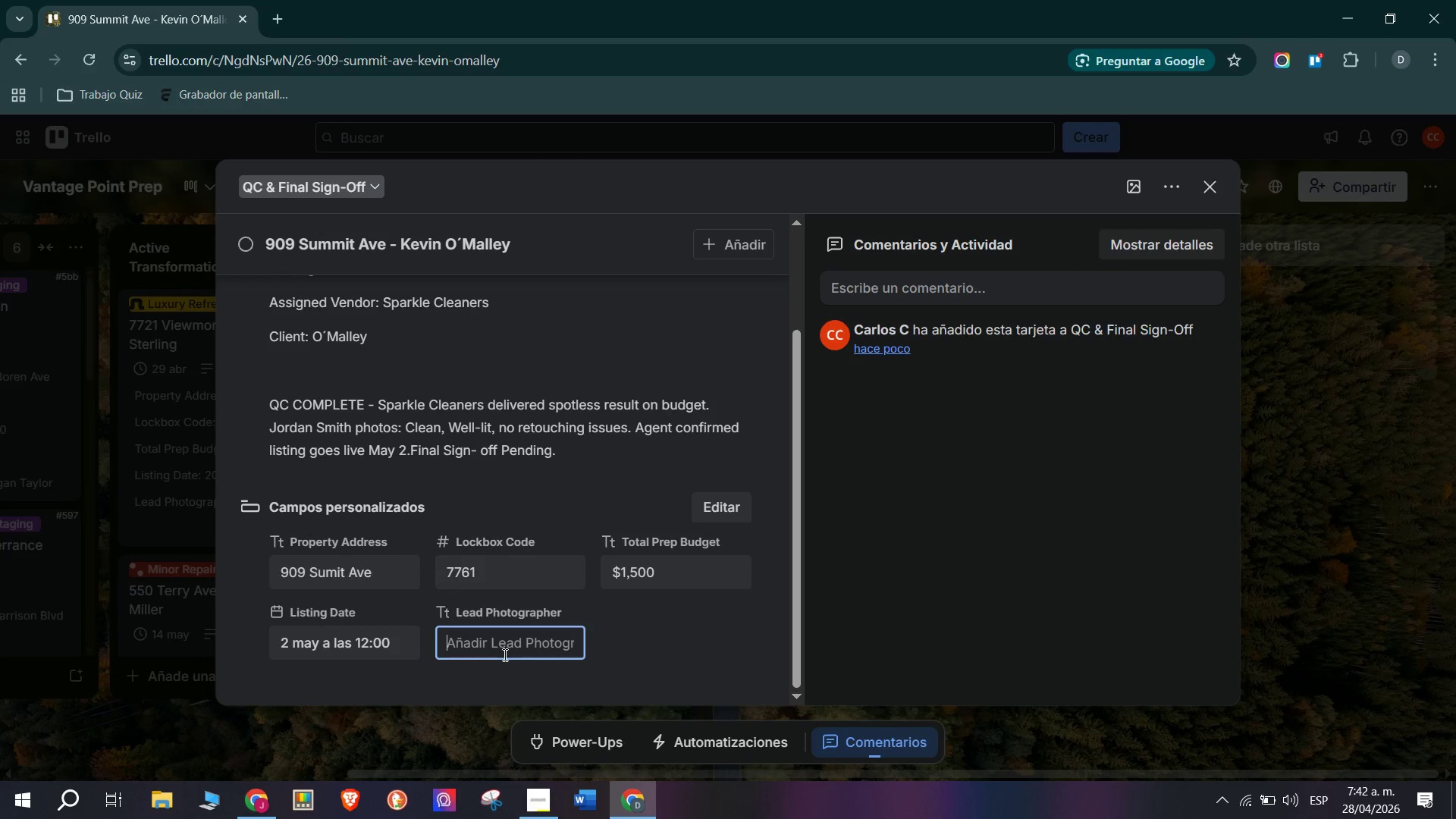 
type(Jordan Smith)
 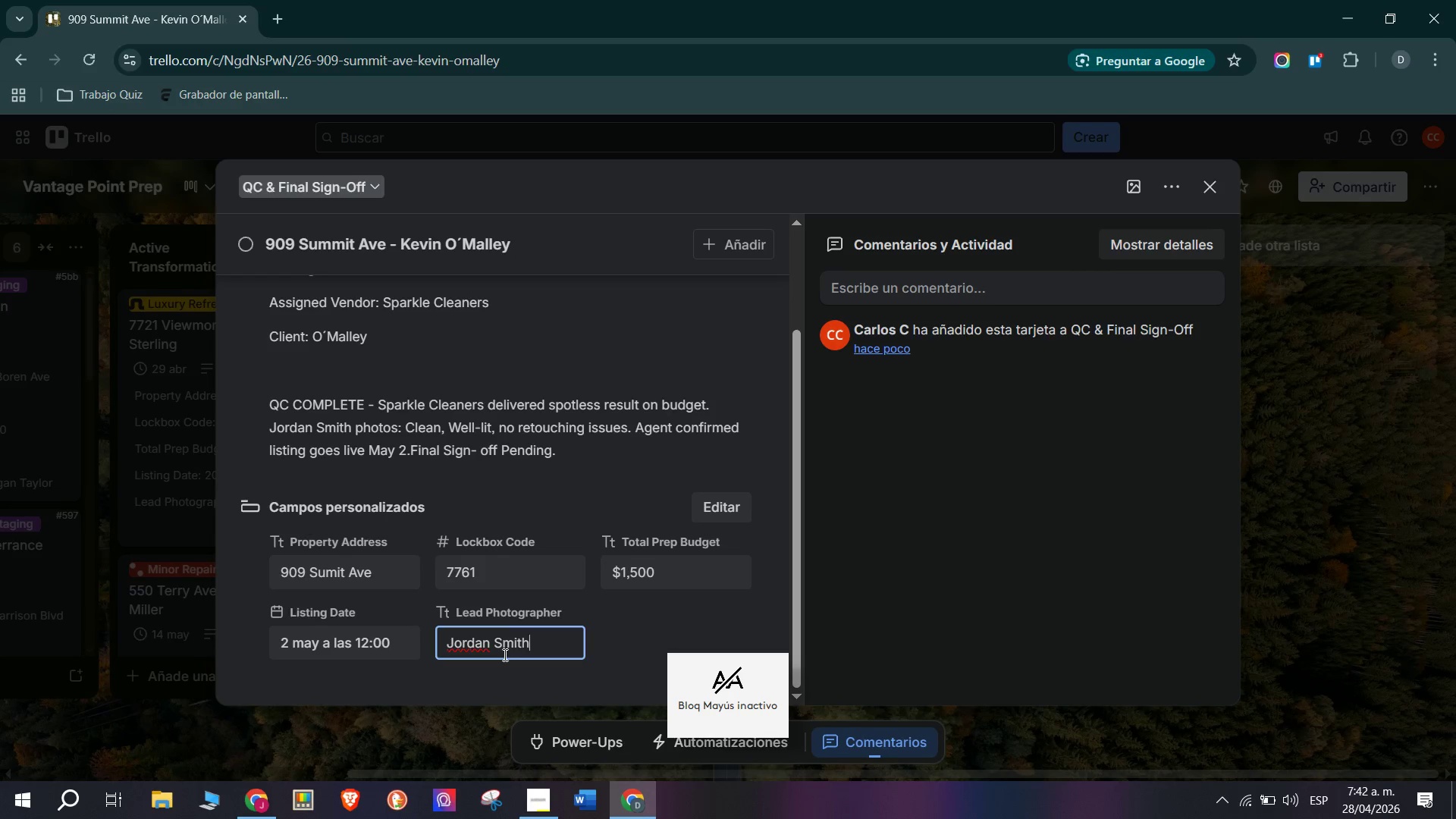 
key(Enter)
 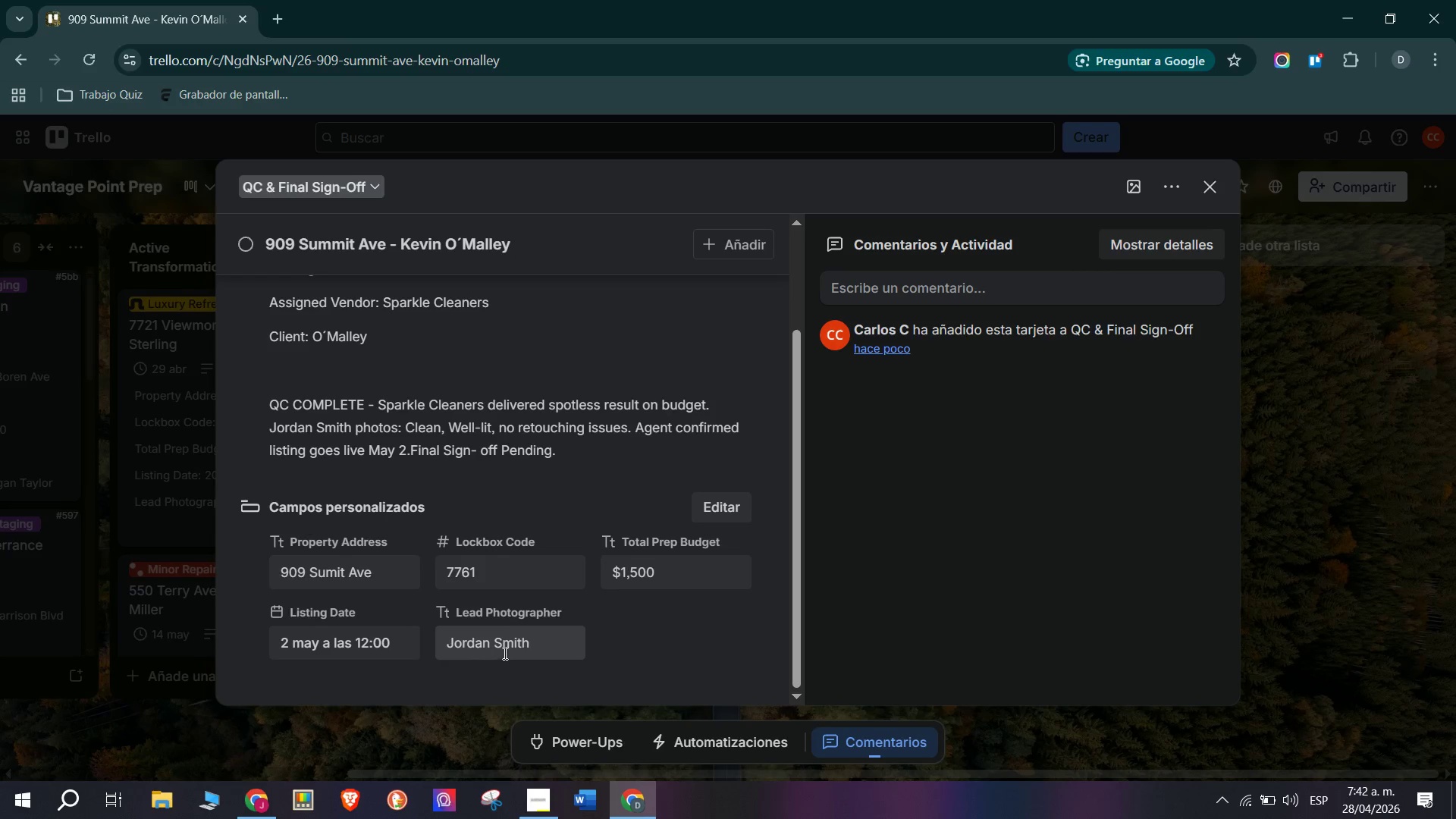 
scroll: coordinate [566, 568], scroll_direction: down, amount: 7.0
 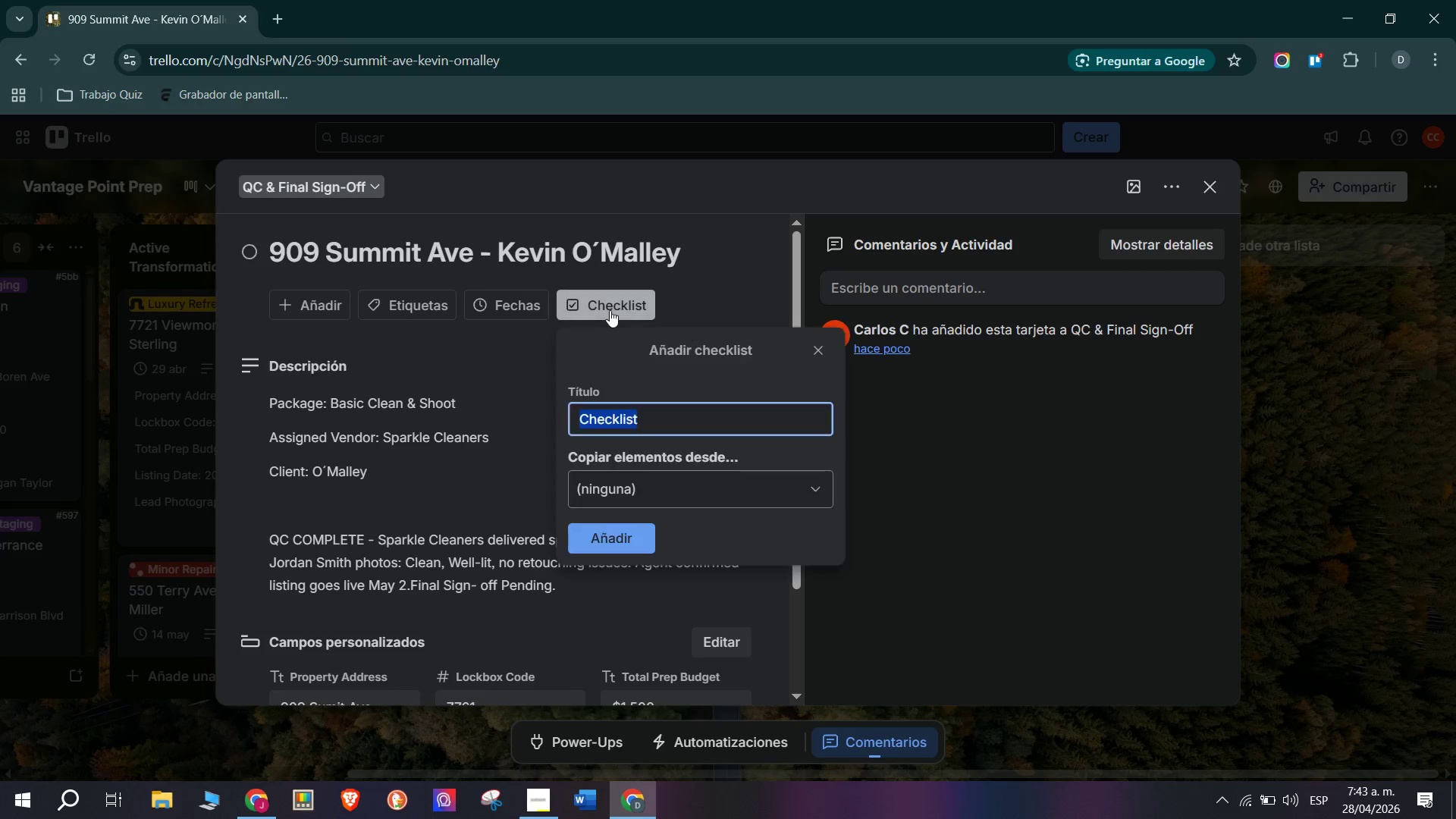 
left_click([607, 535])
 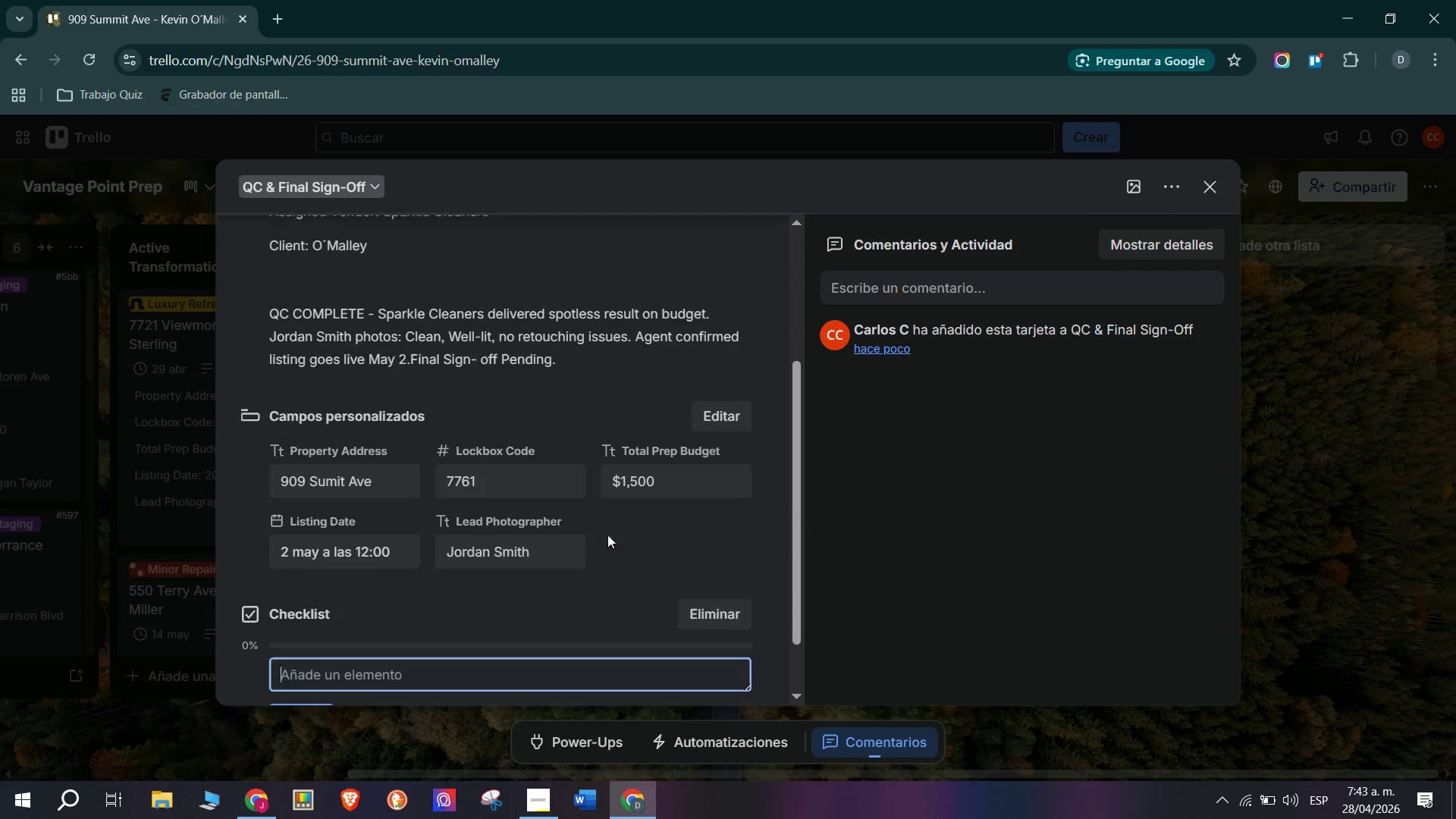 
scroll: coordinate [588, 522], scroll_direction: down, amount: 8.0
 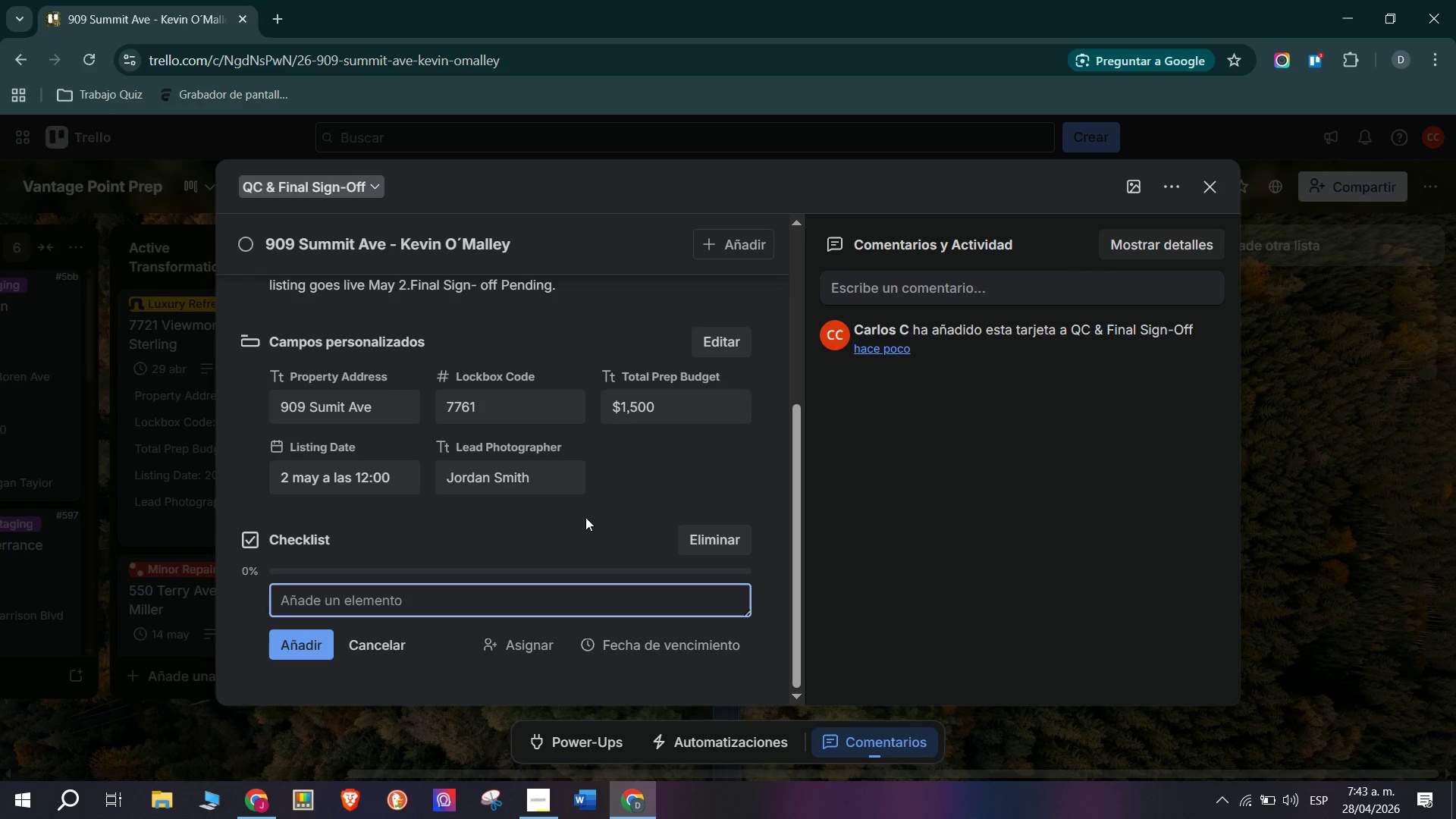 
wait(18.78)
 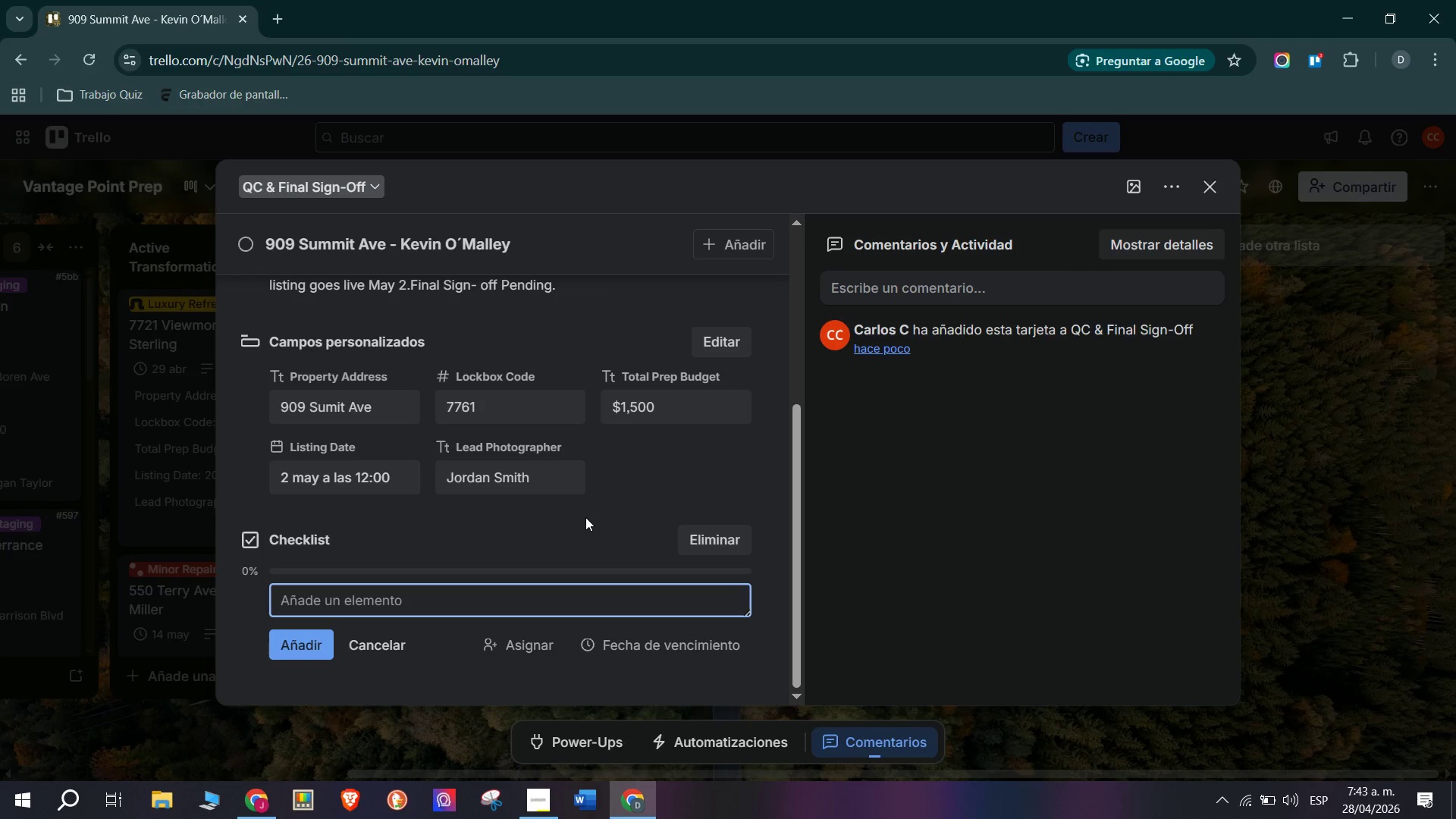 
type(Sparkle Cleaners Post - Clean Inspection Passed)
 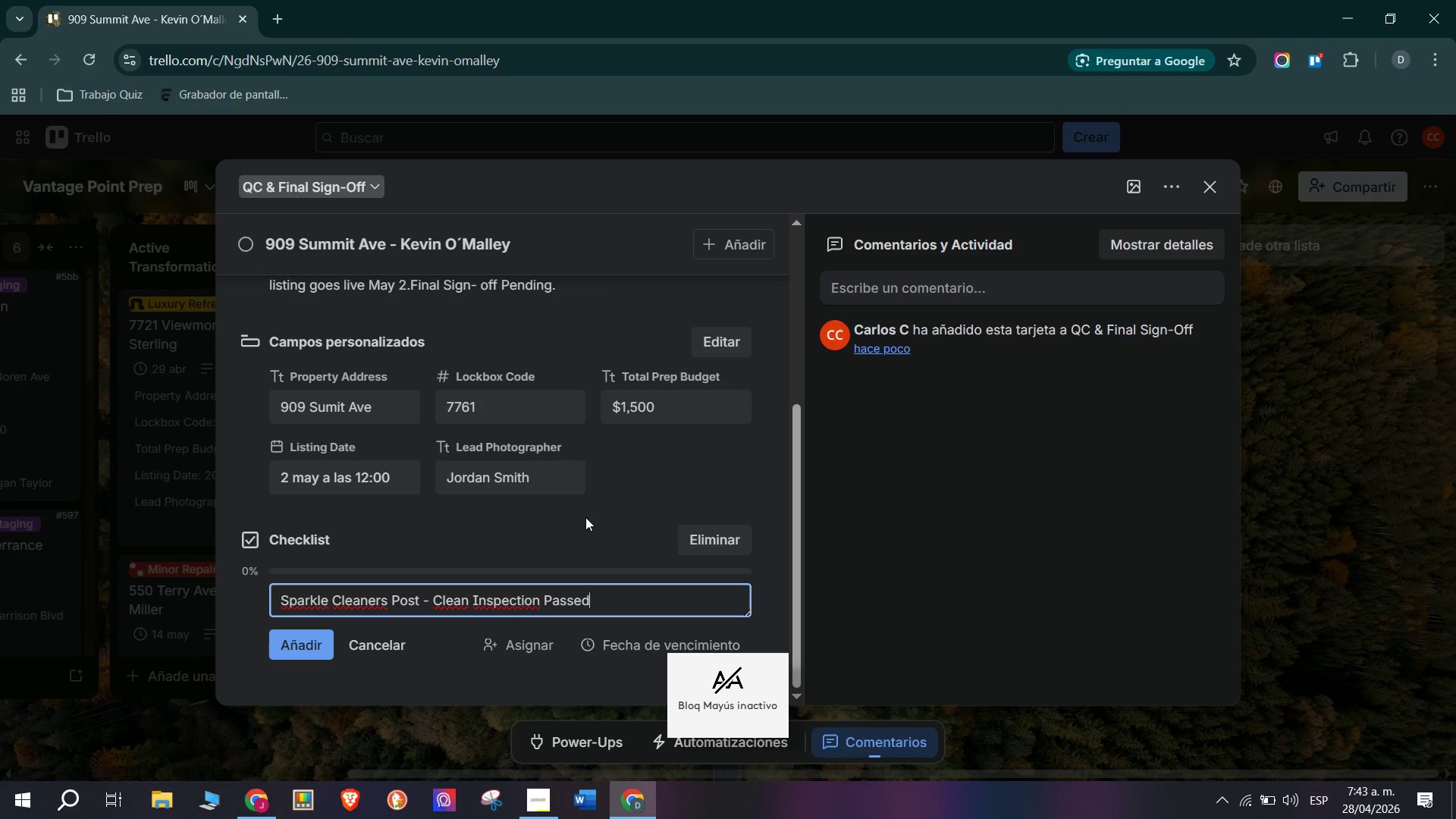 
key(Enter)
 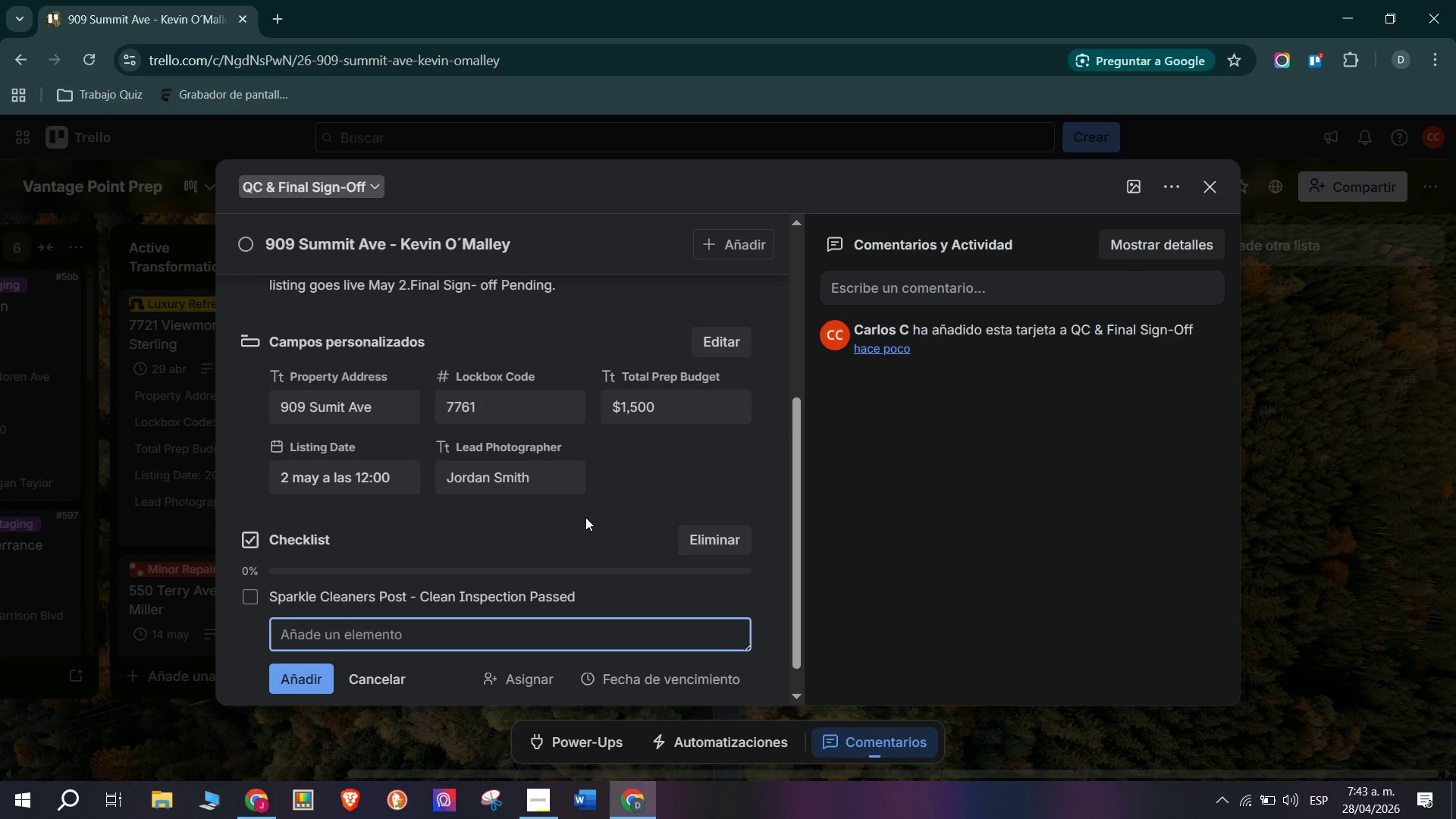 
type(Jordan Smith 22-Photo Set delivered and approved)
key(Tab)
 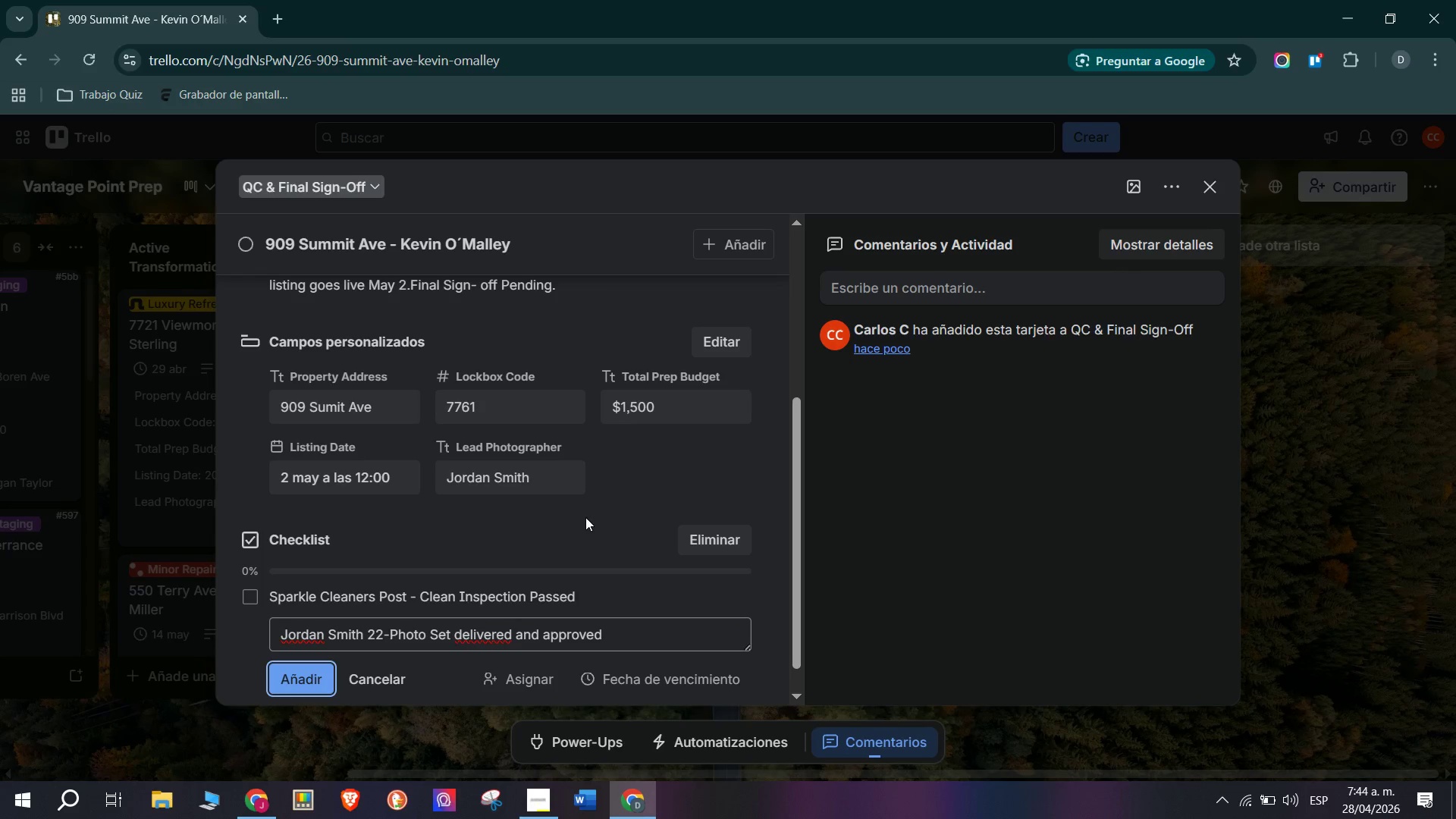 
mouse_move([328, 657])
 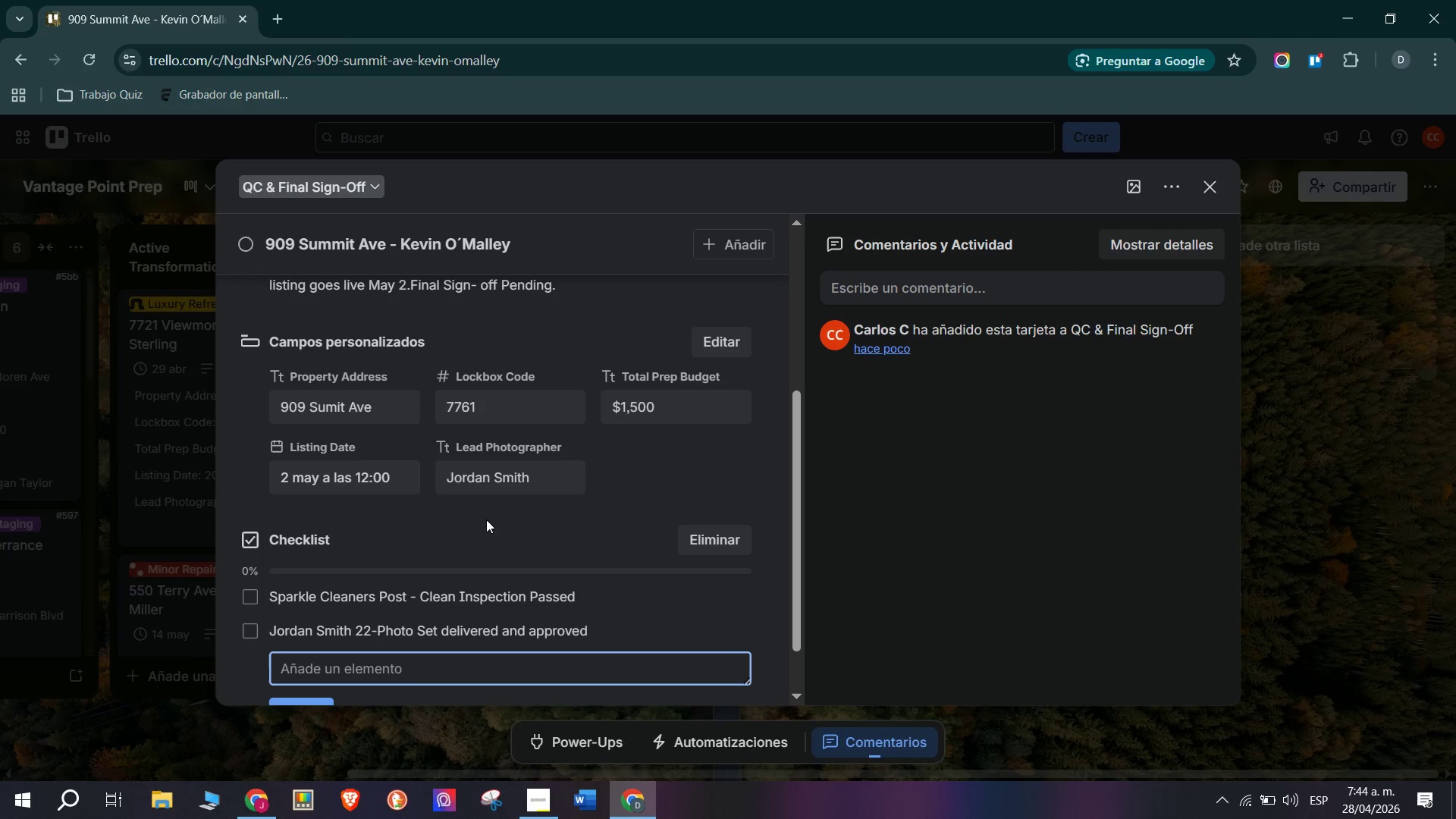 
type(MLS upload confirmed by listing agent )
 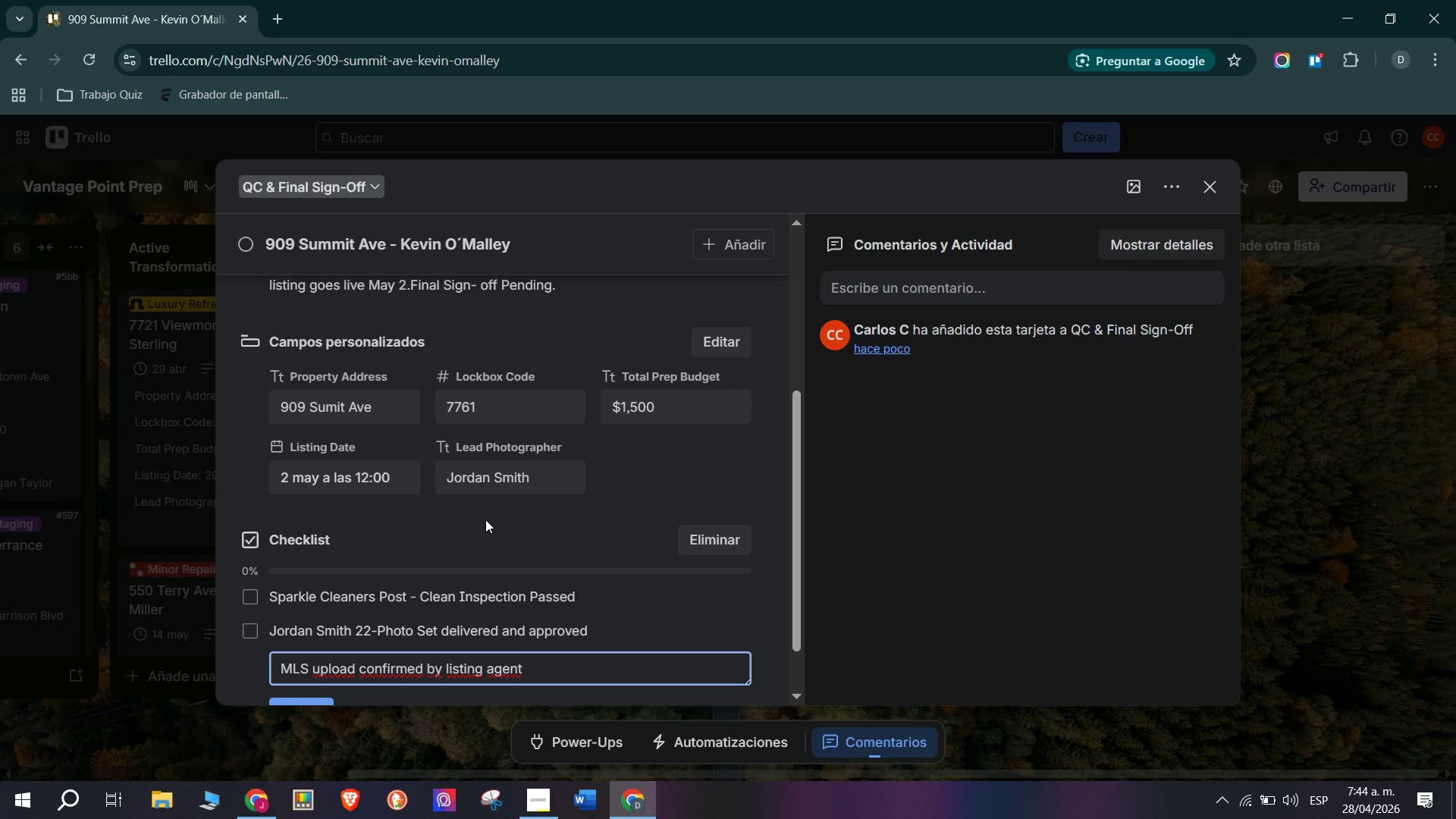 
key(Enter)
 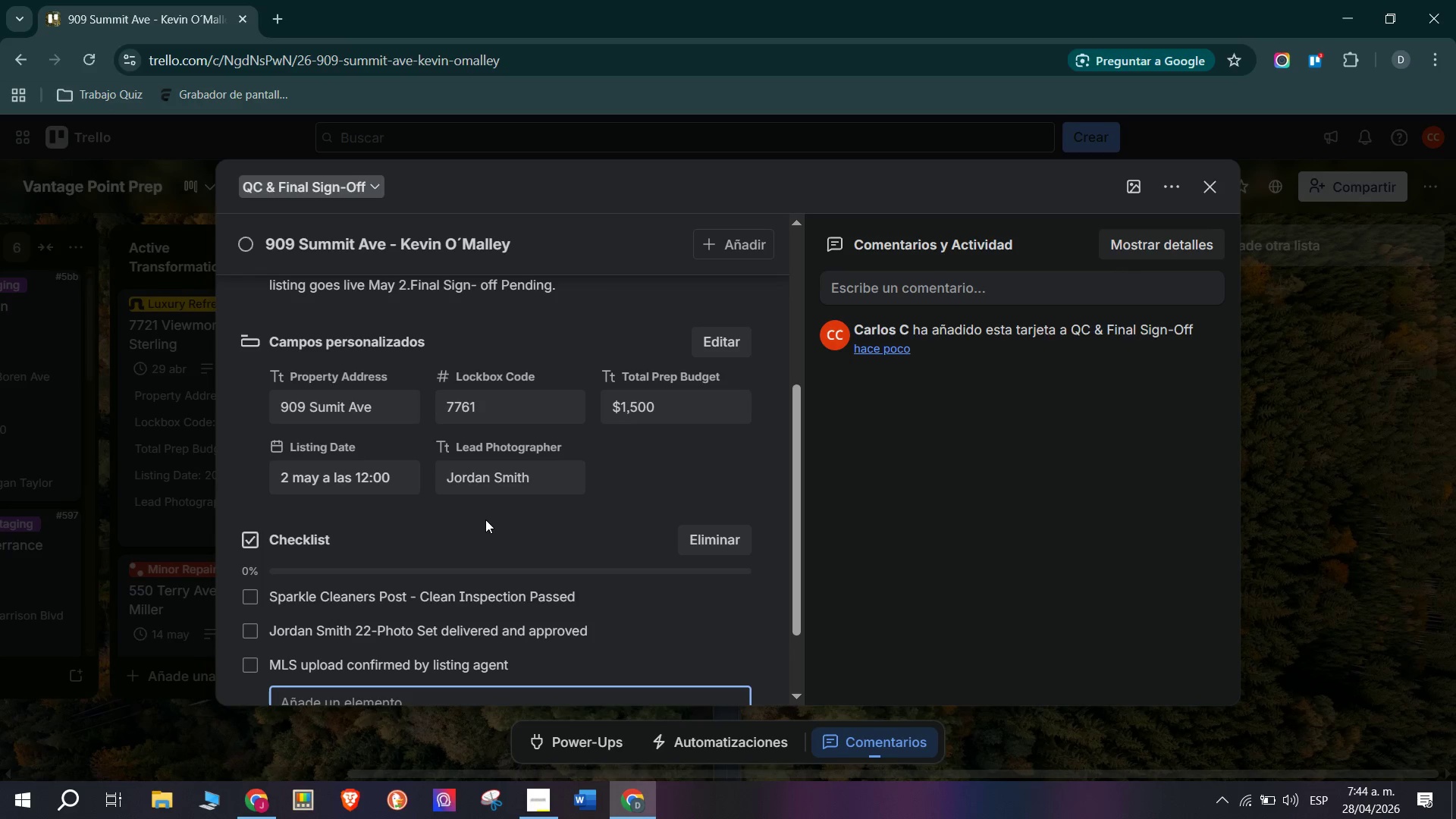 
type(Budget Upload confirmed by listing agent)
 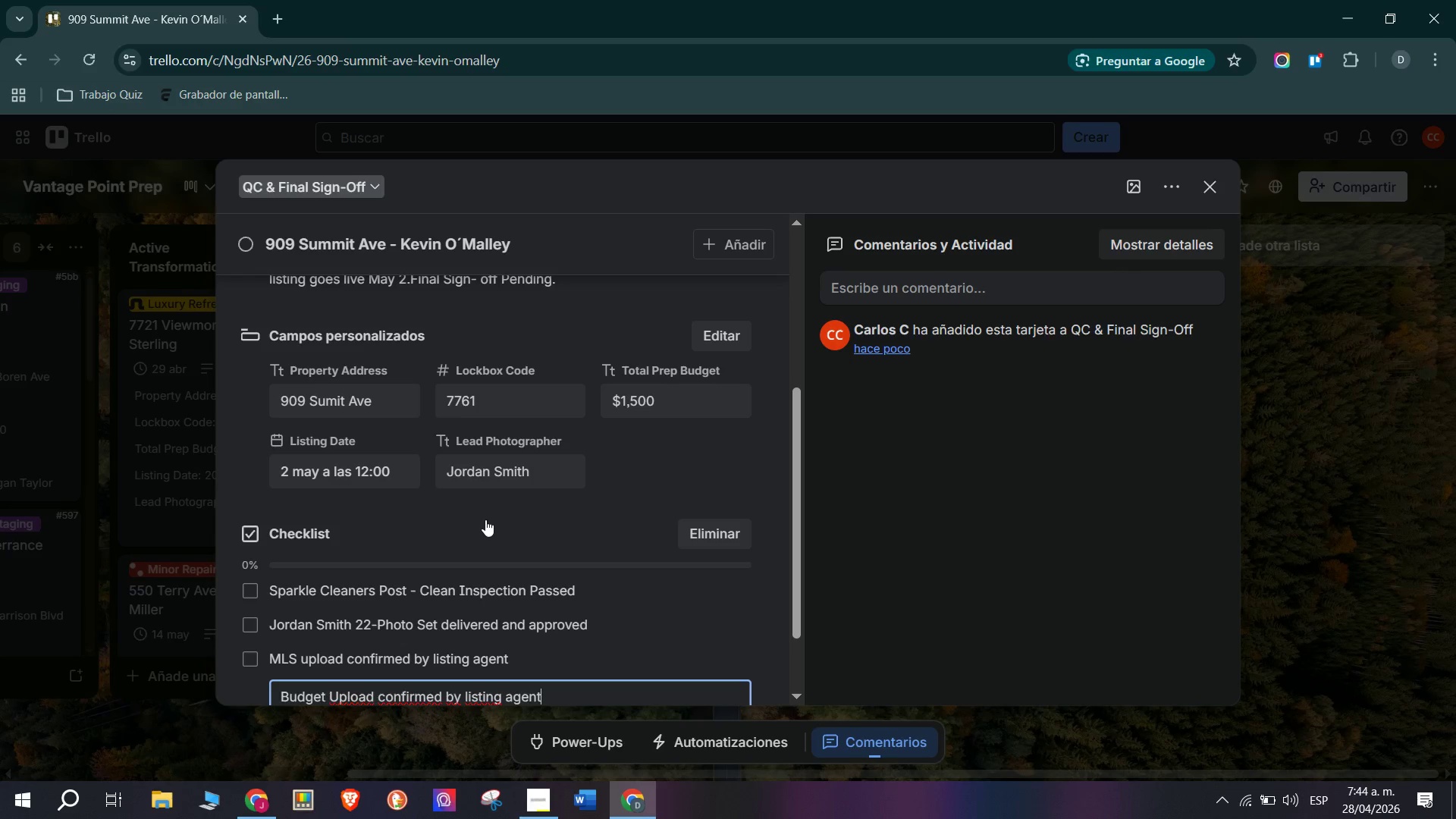 
hold_key(key=Backspace, duration=0.89)
 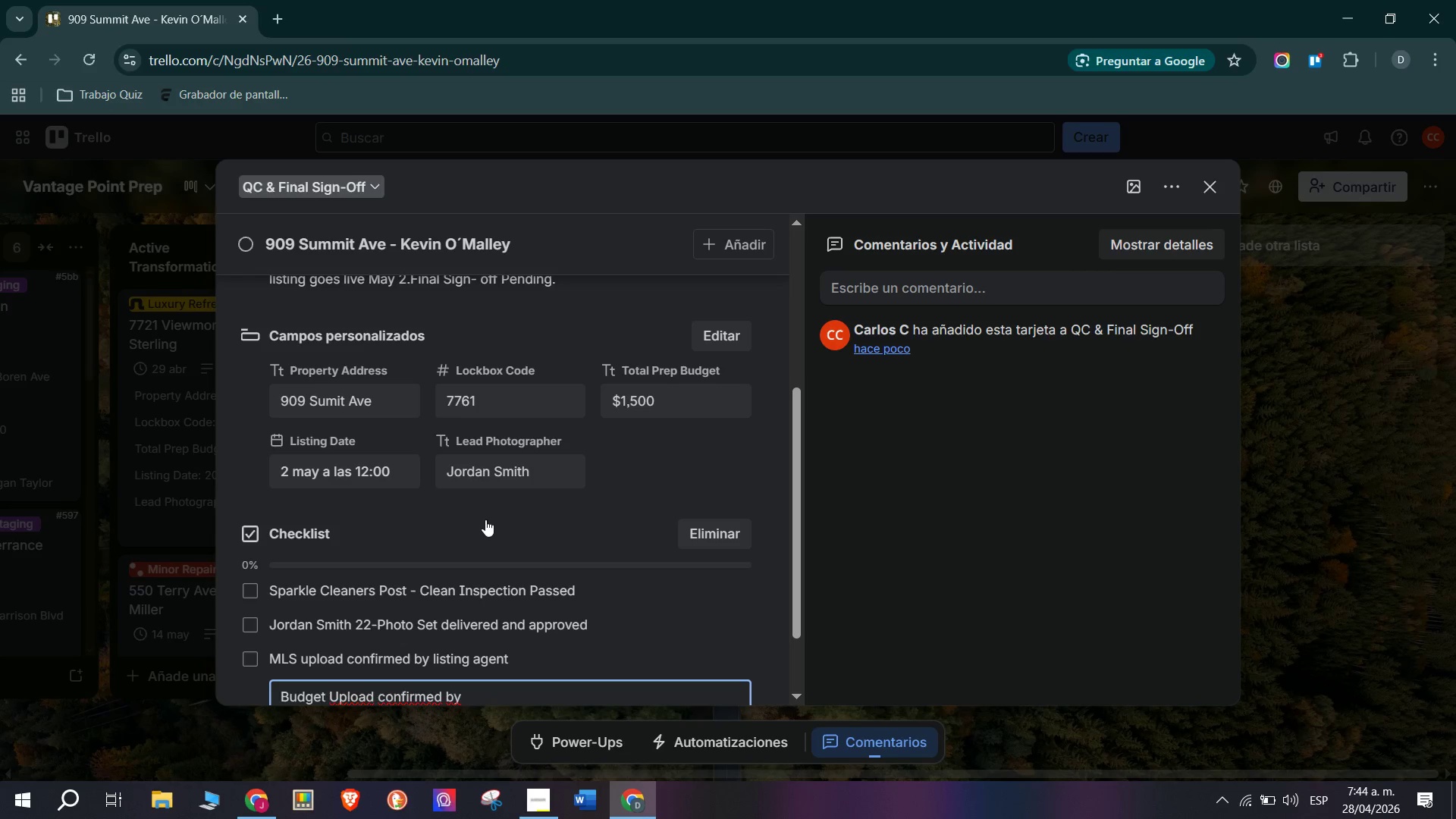 
hold_key(key=Backspace, duration=1.06)
 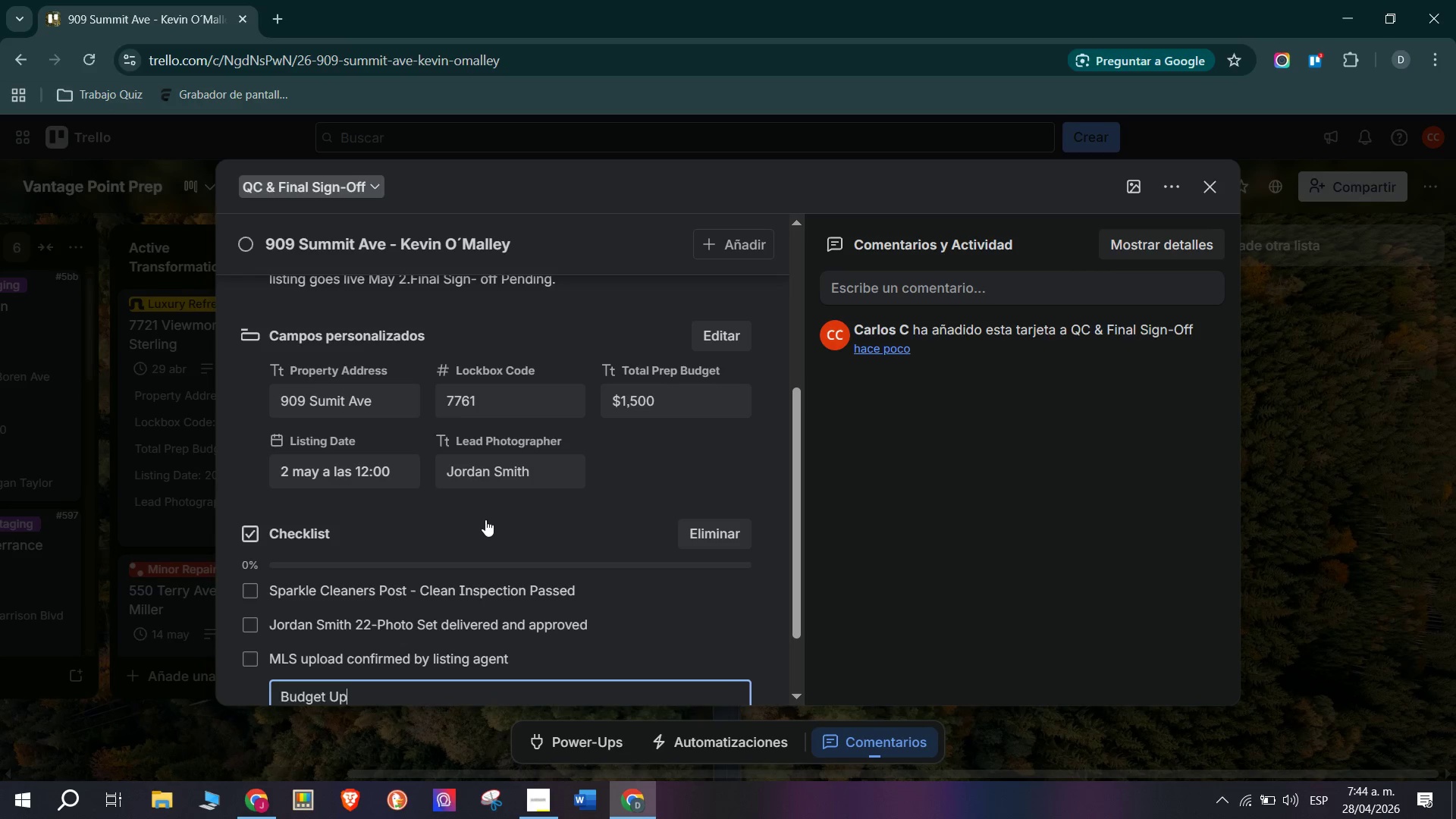 
key(Backspace)
key(Backspace)
type(Reconciliation> $1,500 - no overruns)
 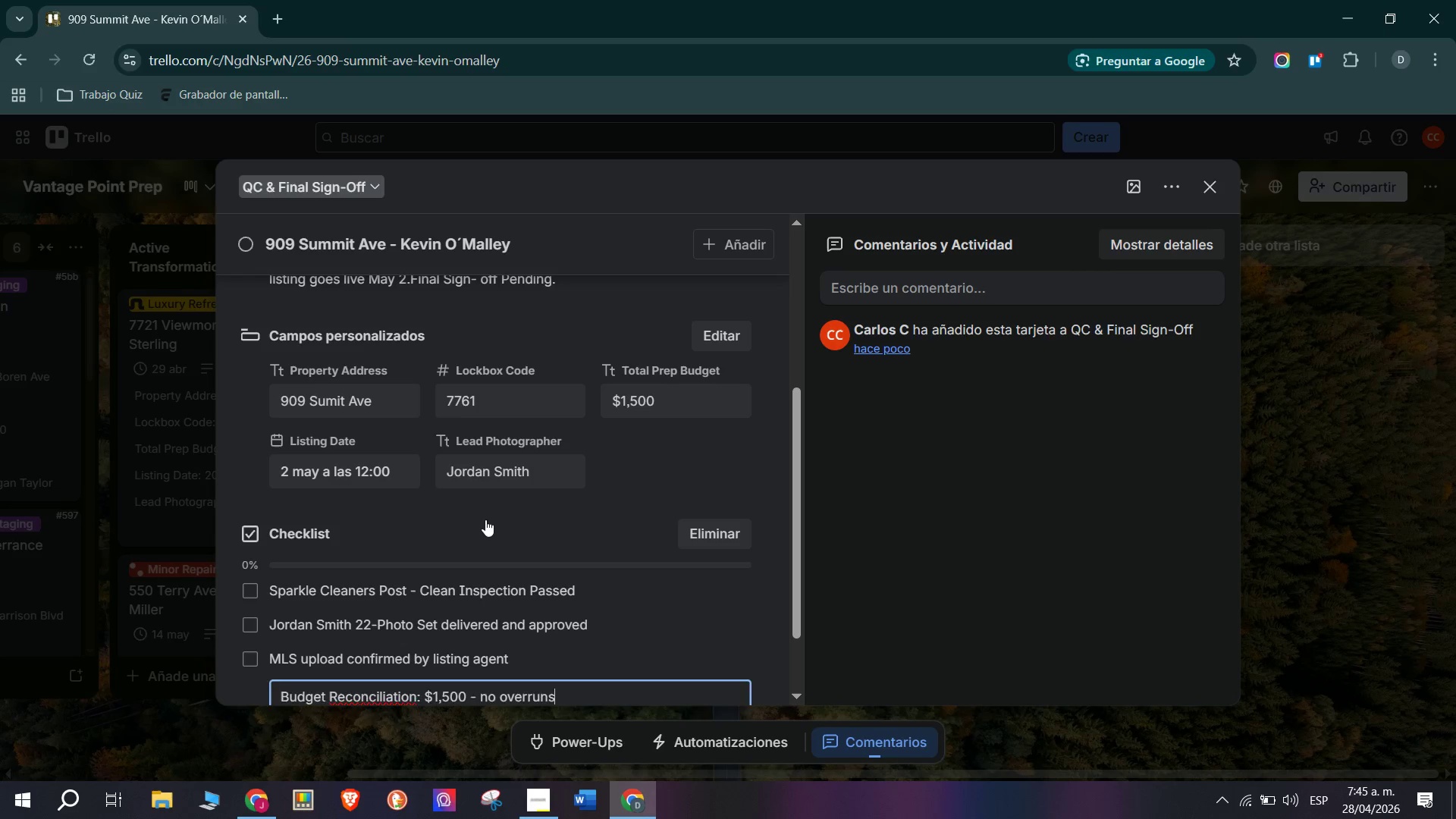 
 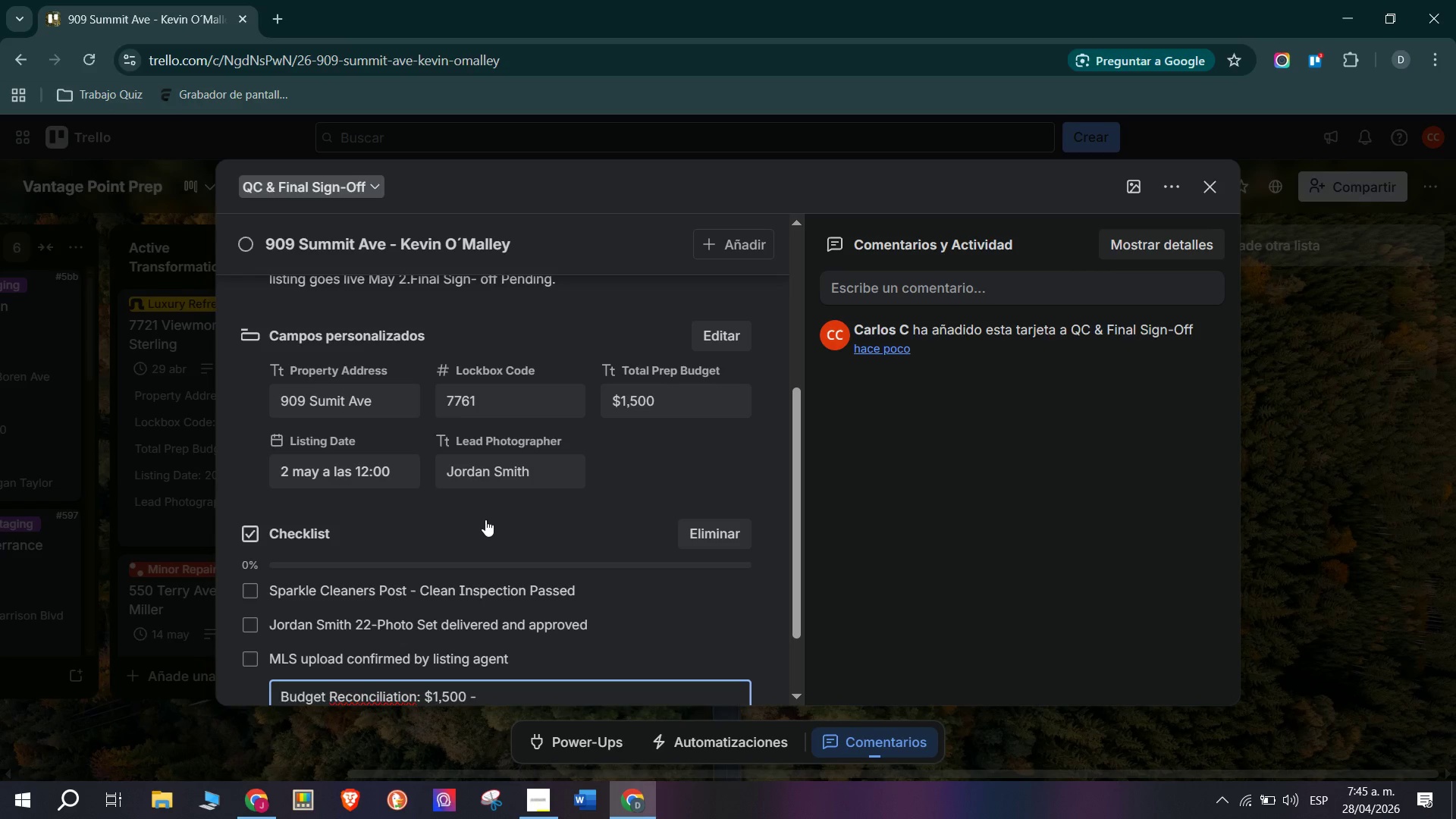 
key(Enter)
 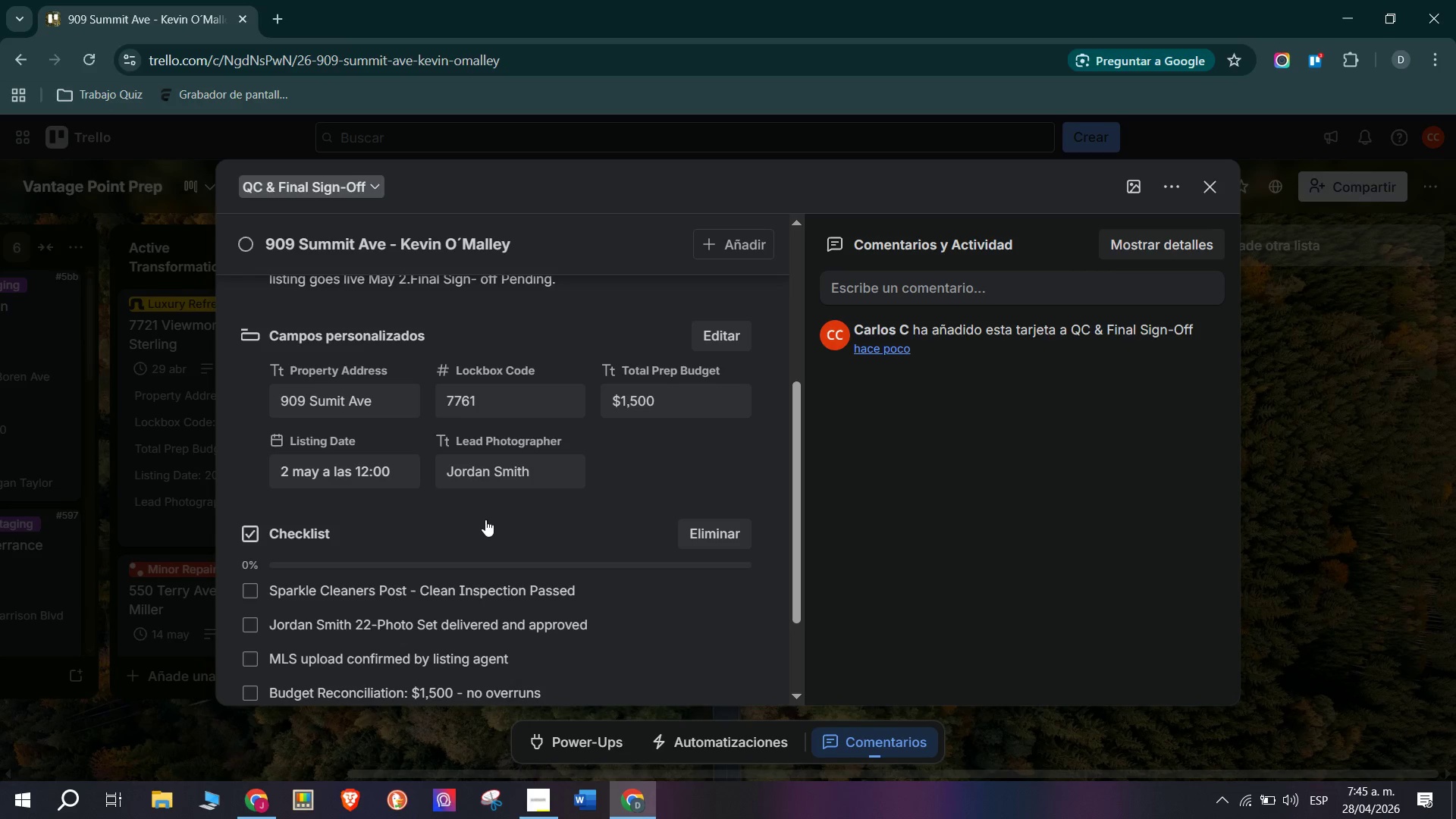 
type(Kevin)
 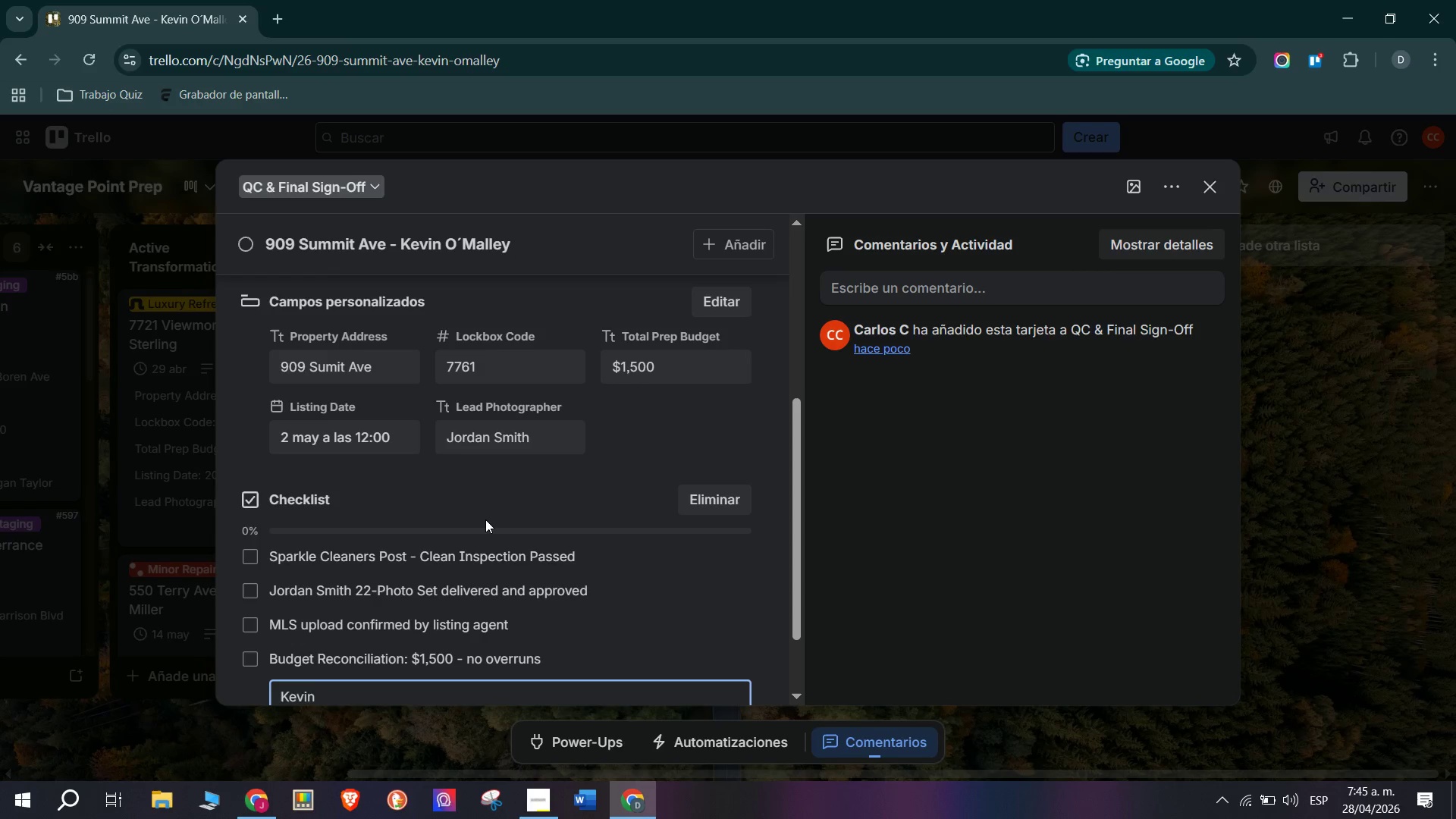 
type( O;Malley final sign-off Form )
 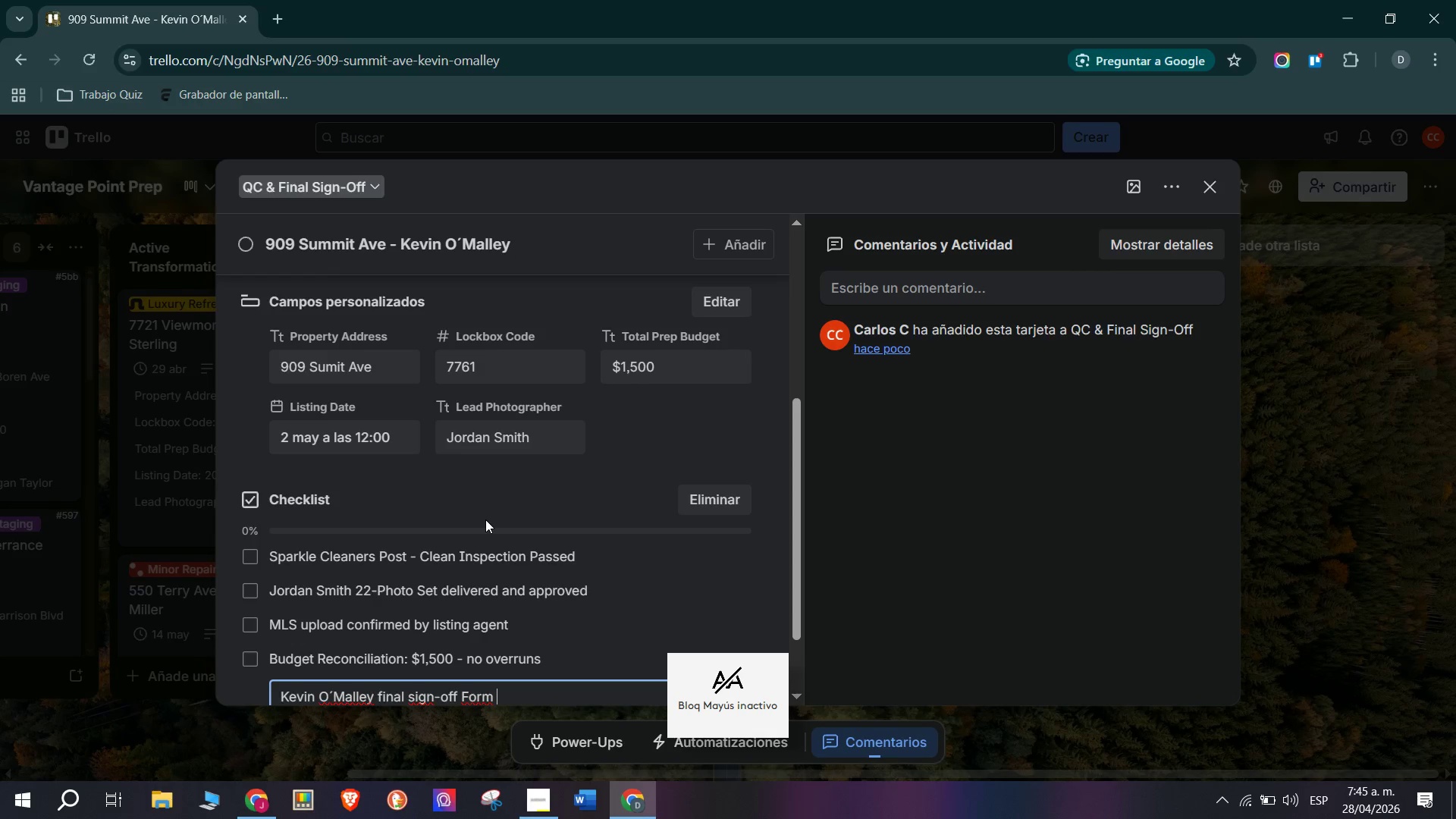 
scroll: coordinate [485, 519], scroll_direction: down, amount: 1.0
 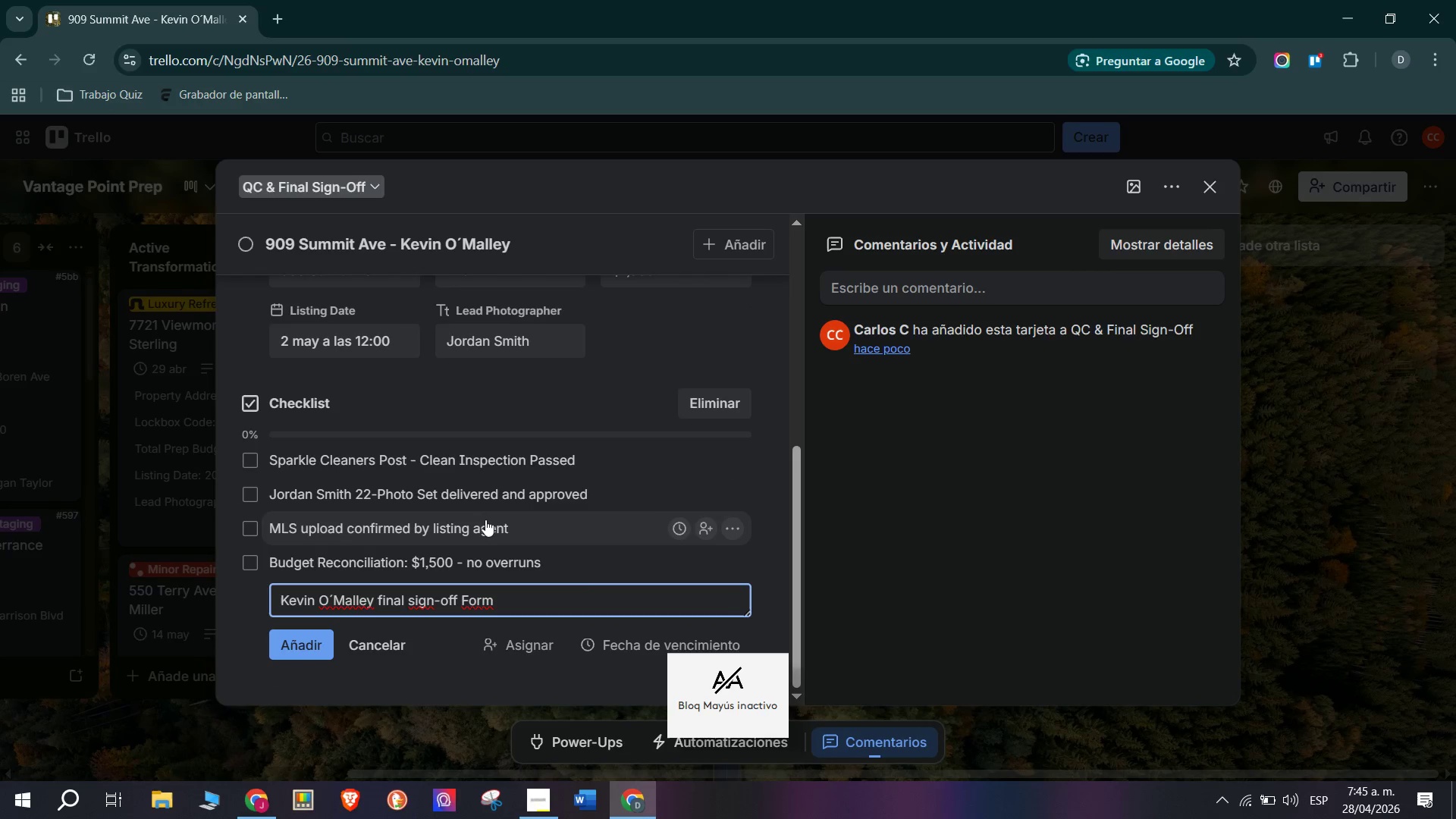 
type(- send tof)
key(Backspace)
type(day)
 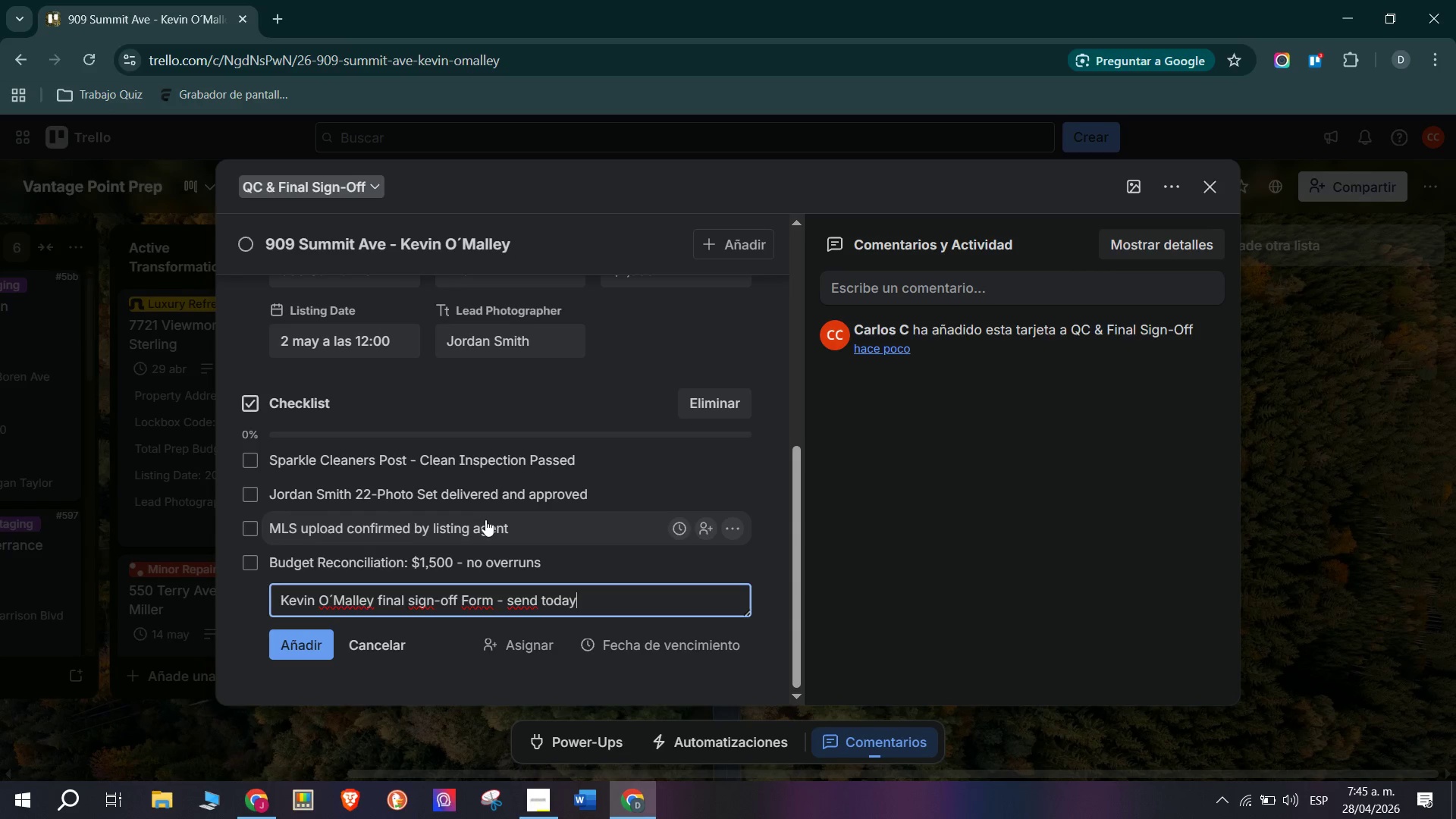 
left_click([303, 639])
 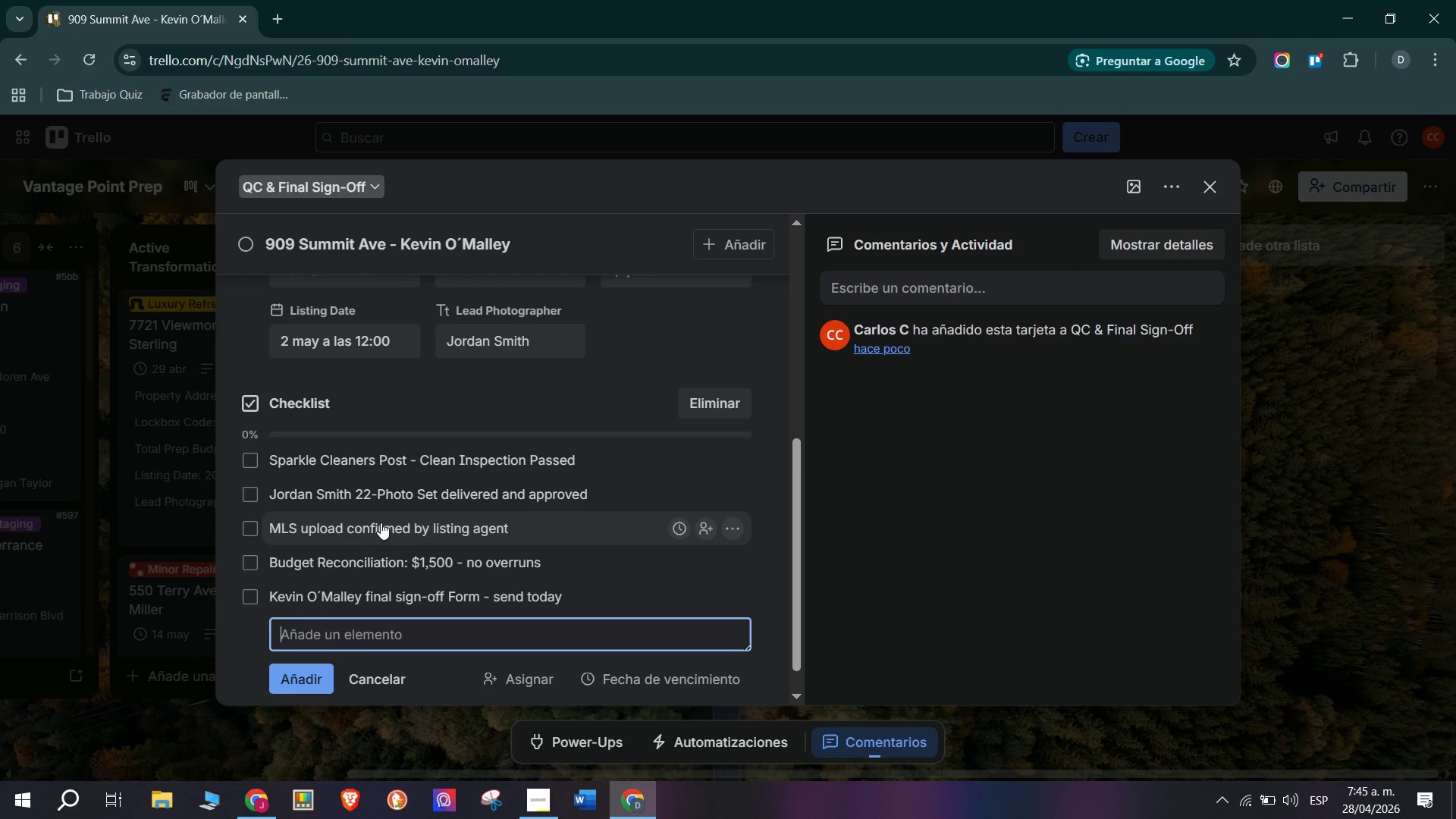 
scroll: coordinate [383, 522], scroll_direction: down, amount: 2.0
 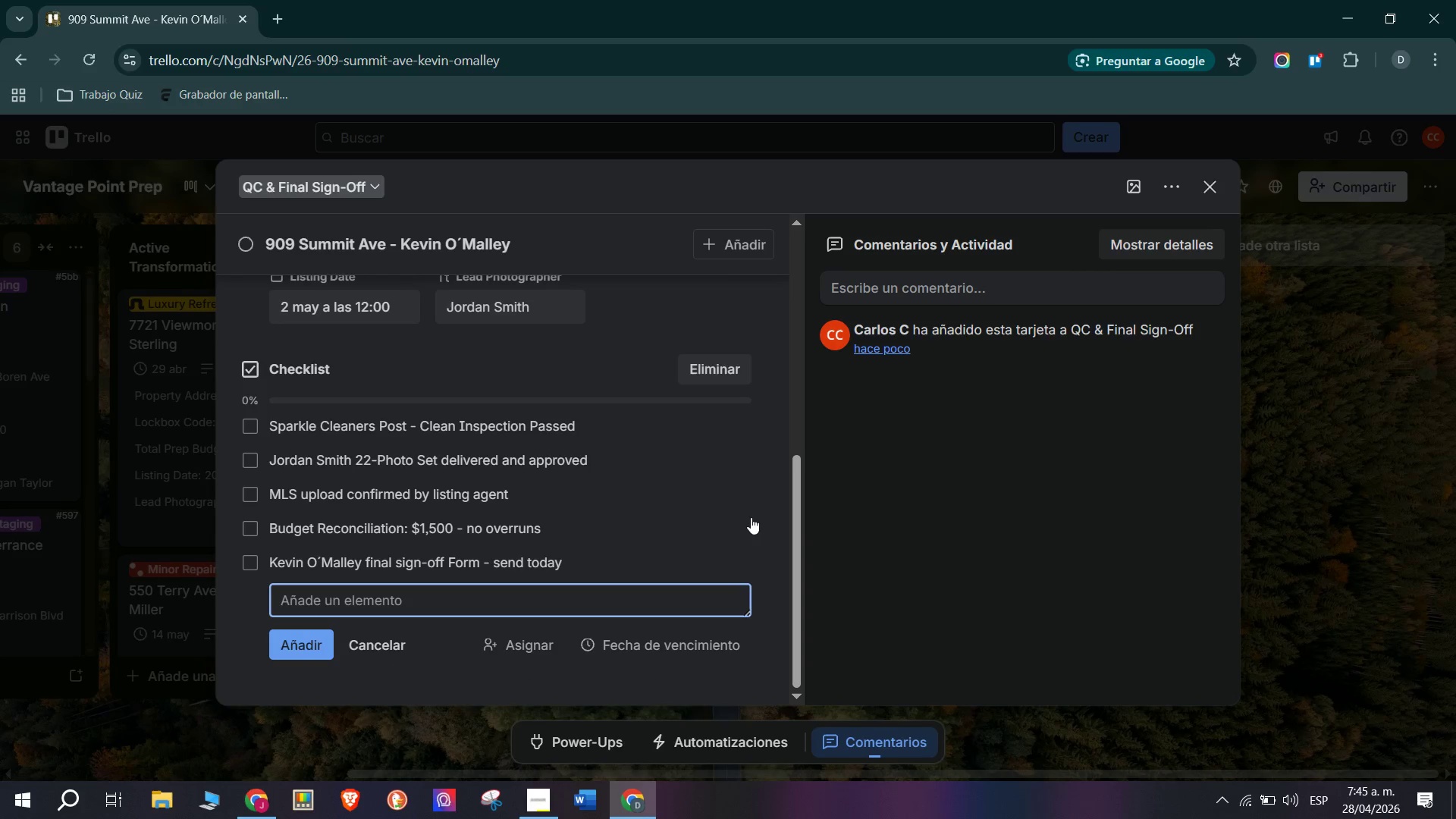 
type(Archive to Completed Q2 2026 Project folder)
 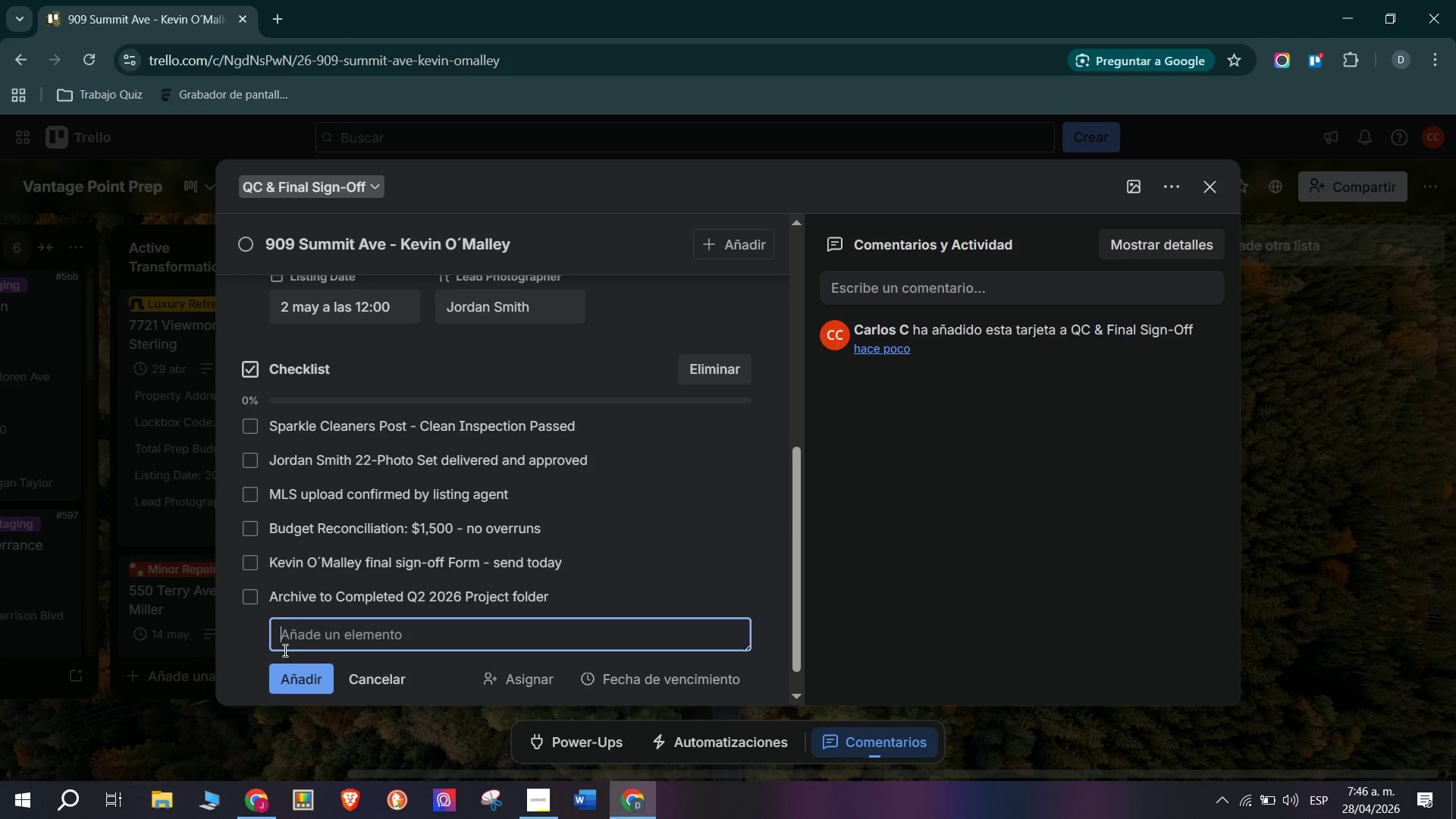 
scroll: coordinate [300, 623], scroll_direction: up, amount: 1.0
 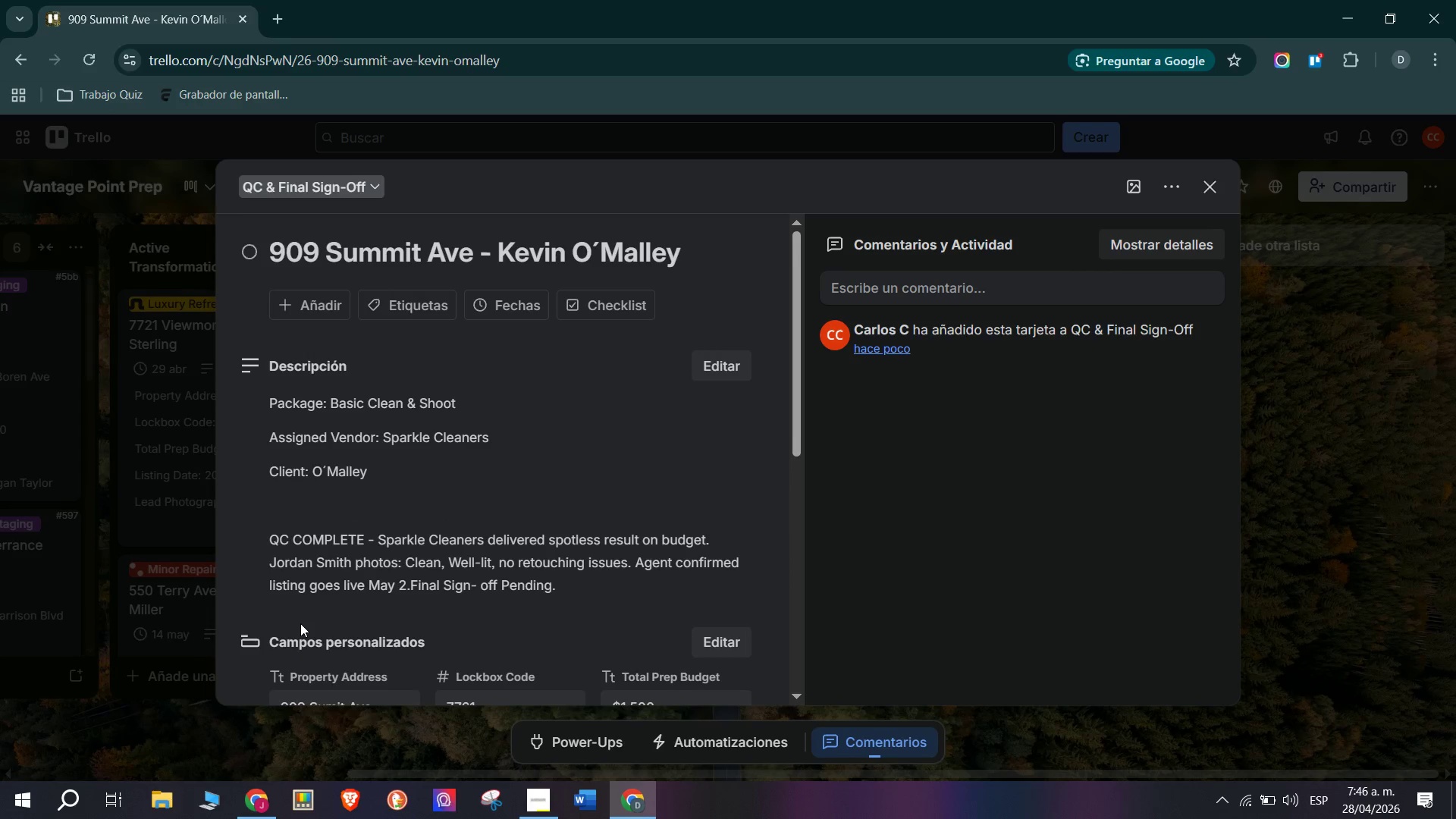 
wait(8.2)
 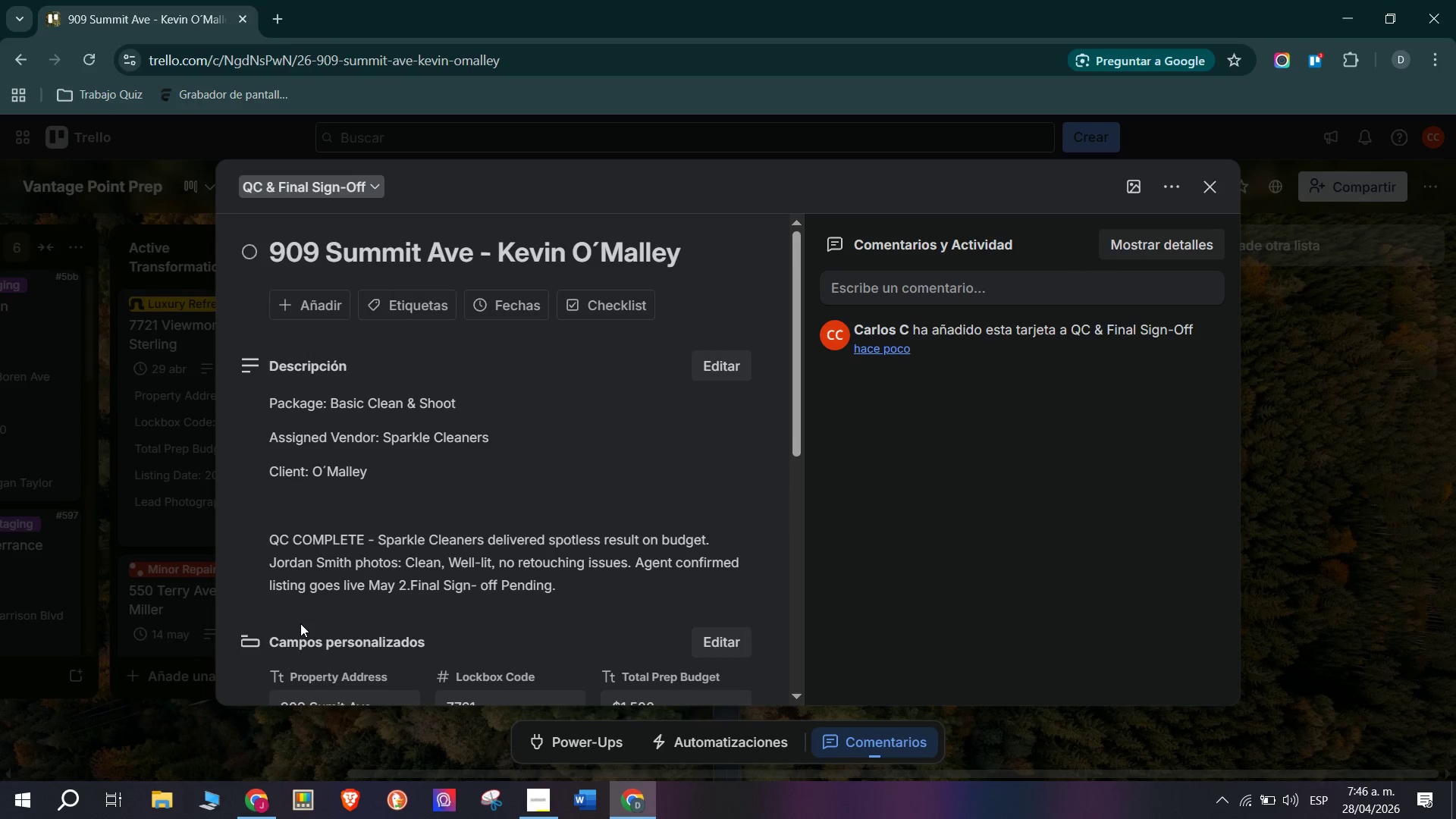 
left_click([482, 631])
 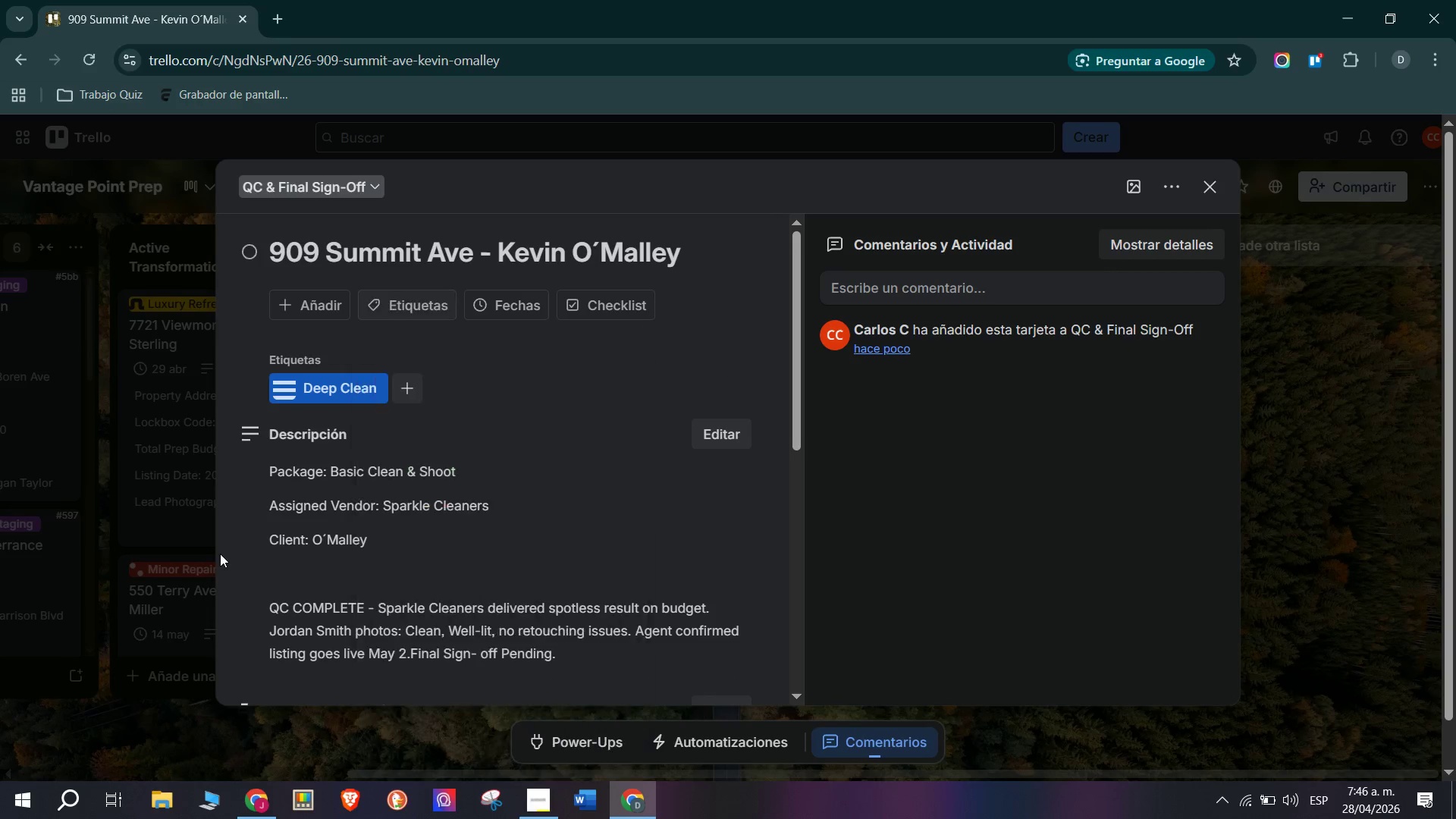 
double_click([104, 566])
 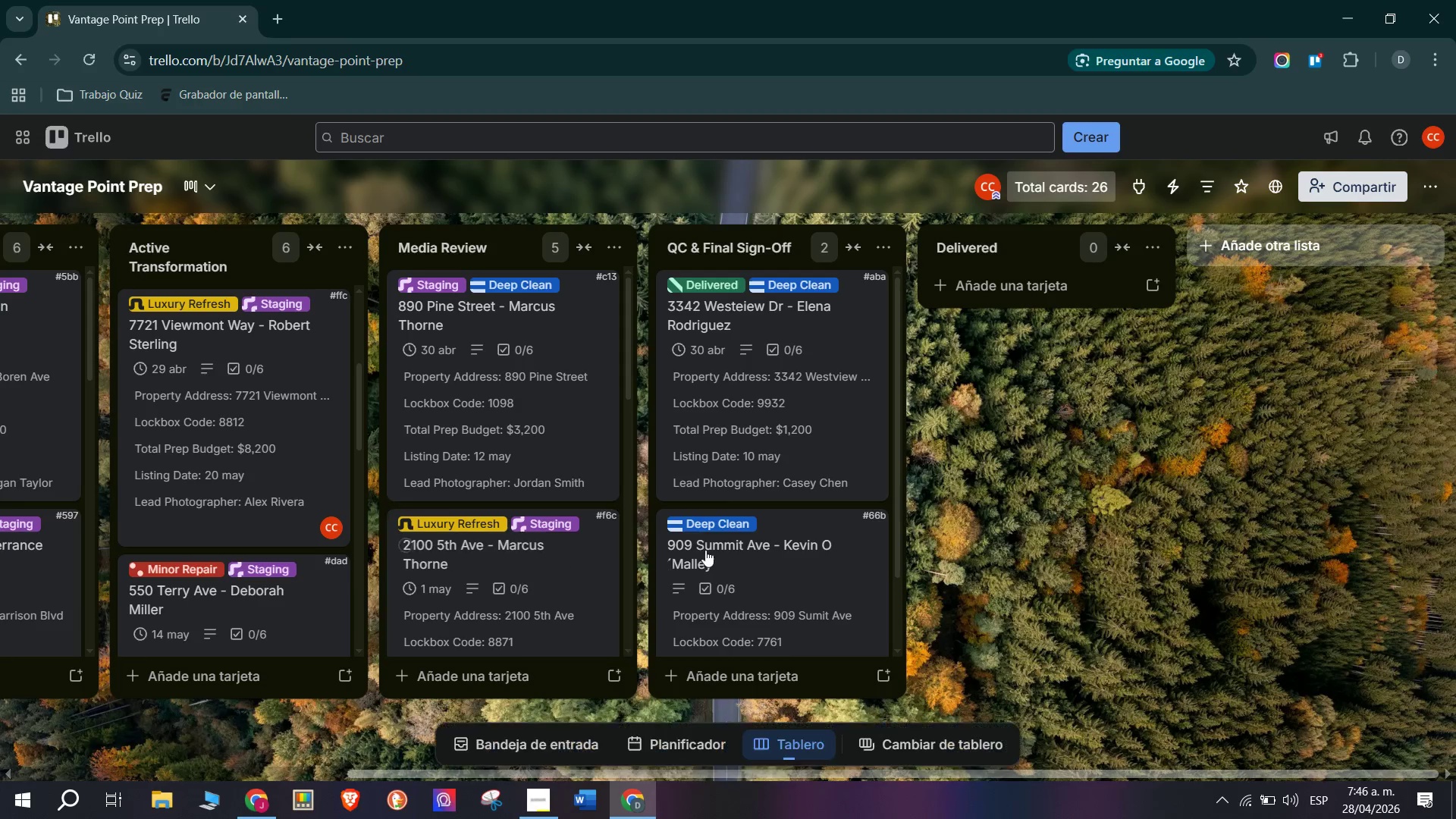 
scroll: coordinate [635, 421], scroll_direction: down, amount: 8.0
 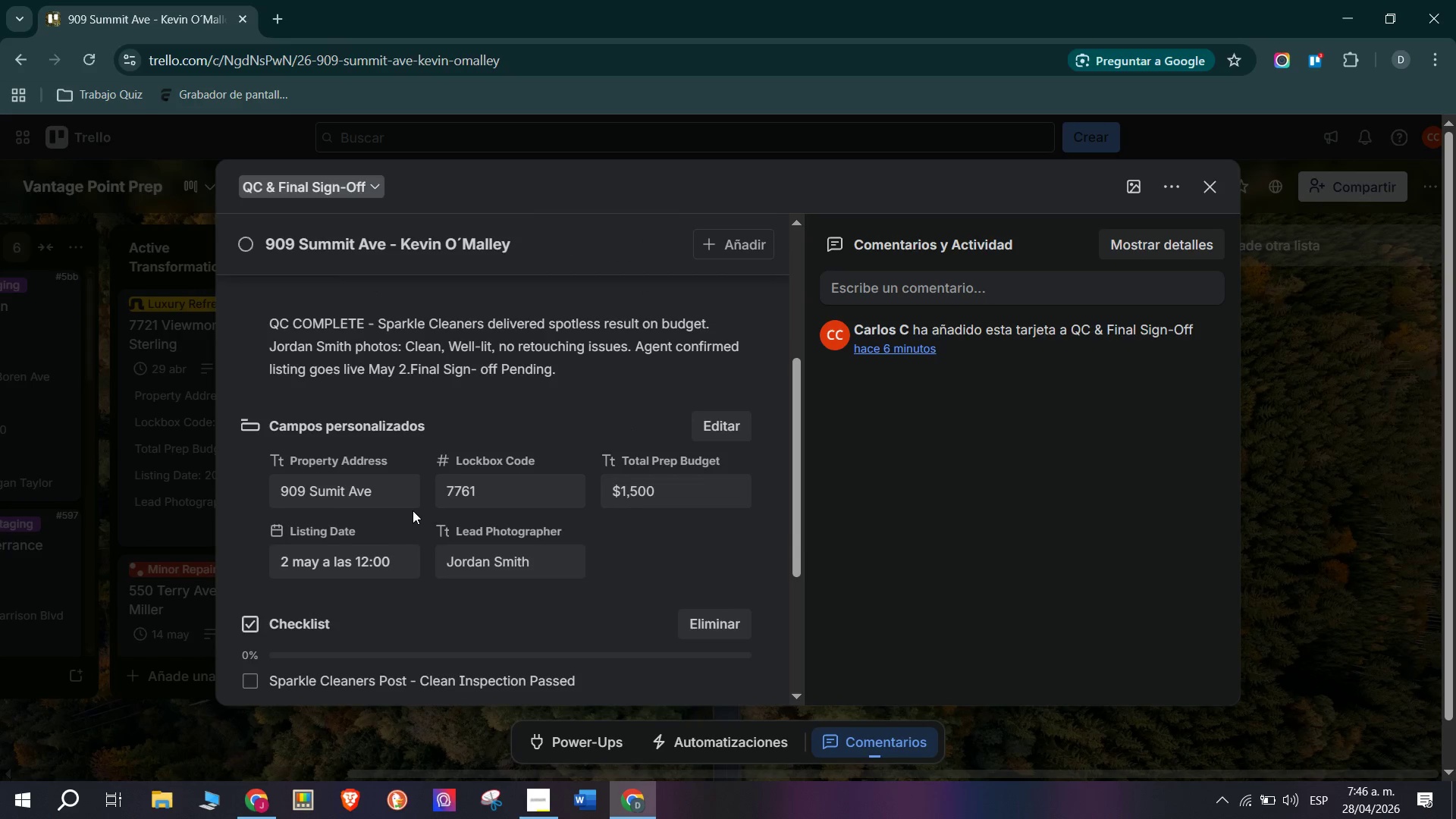 
scroll: coordinate [413, 507], scroll_direction: up, amount: 4.0
 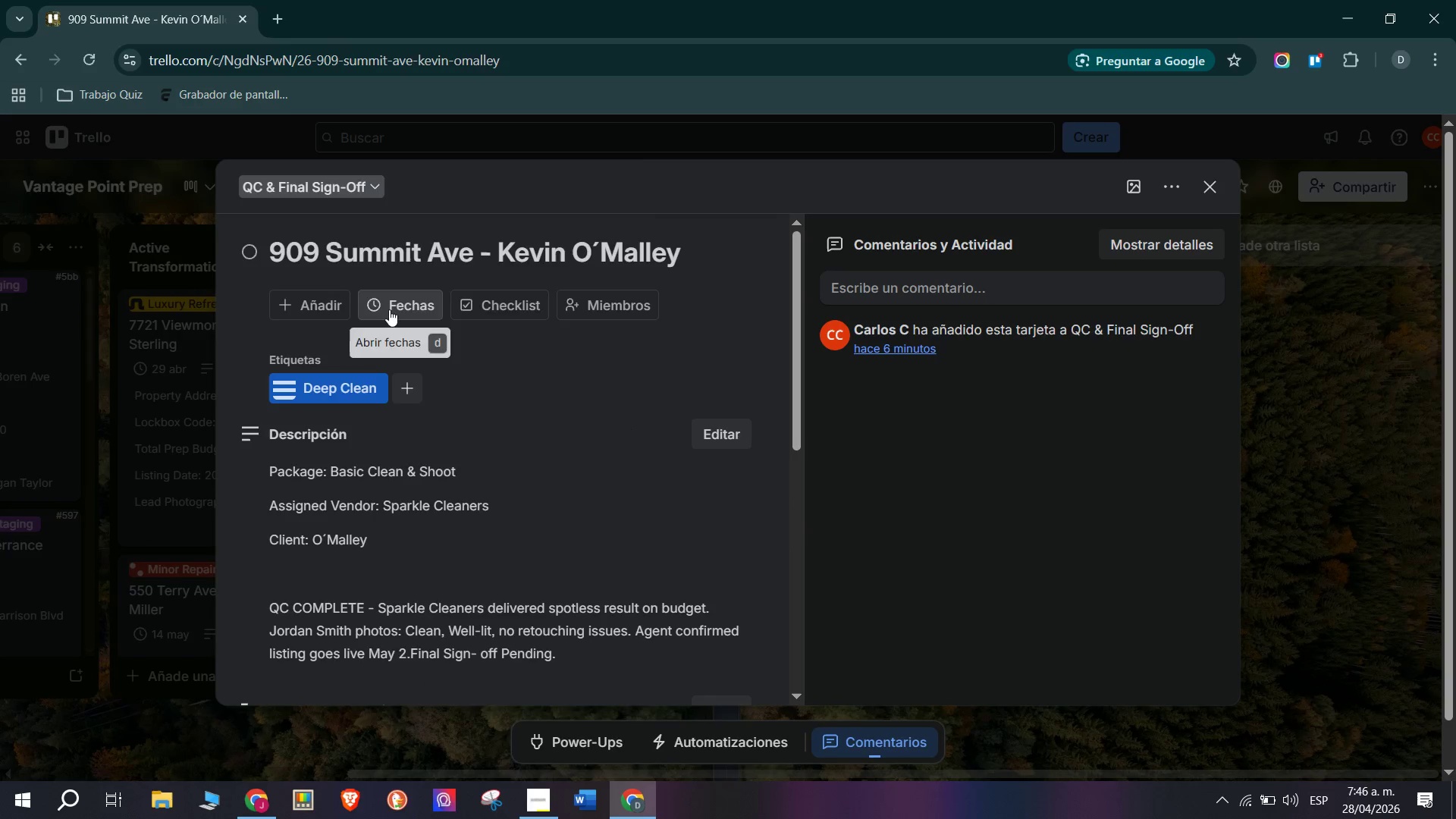 
left_click([493, 412])
 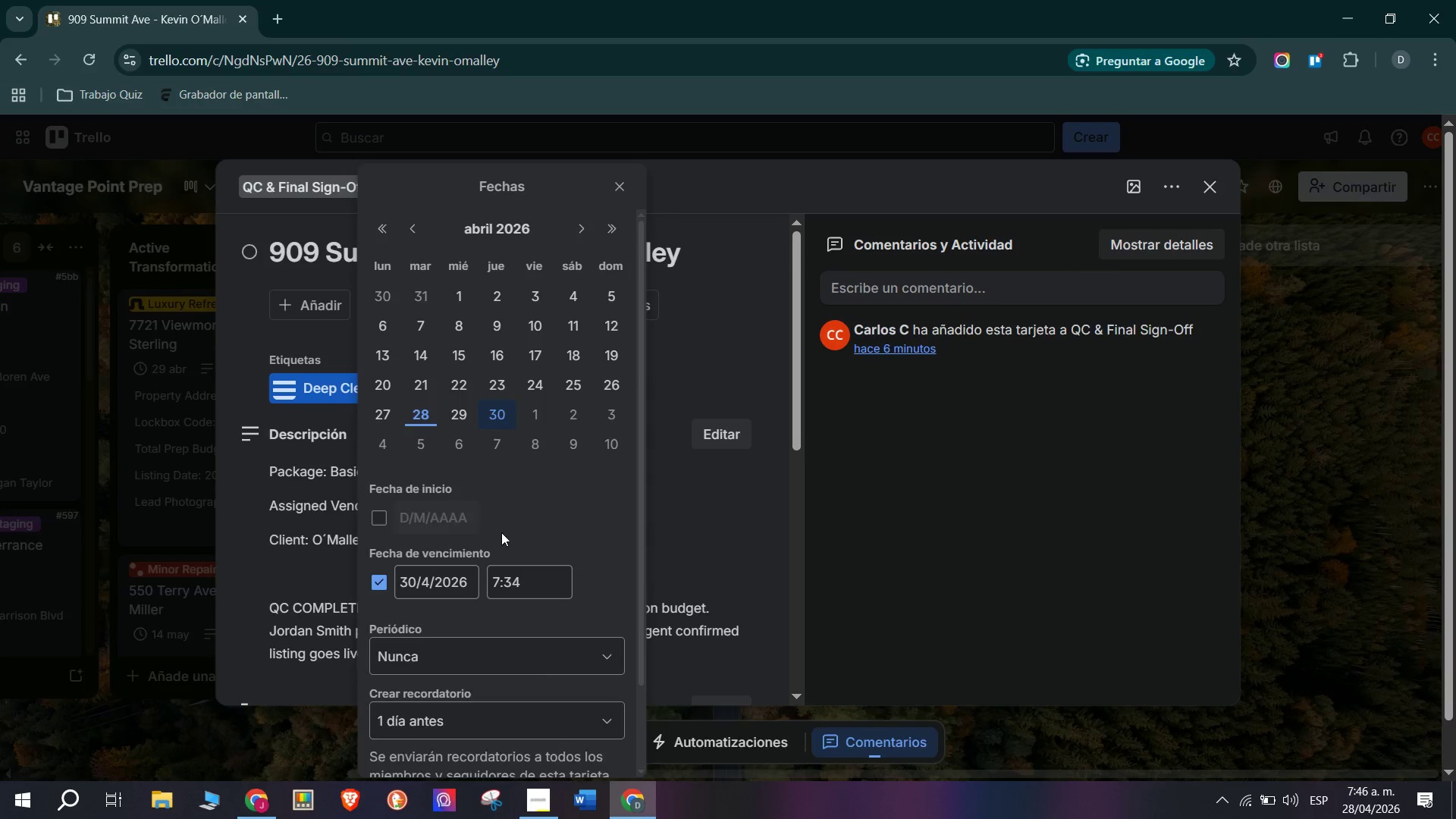 
scroll: coordinate [501, 534], scroll_direction: down, amount: 5.0
 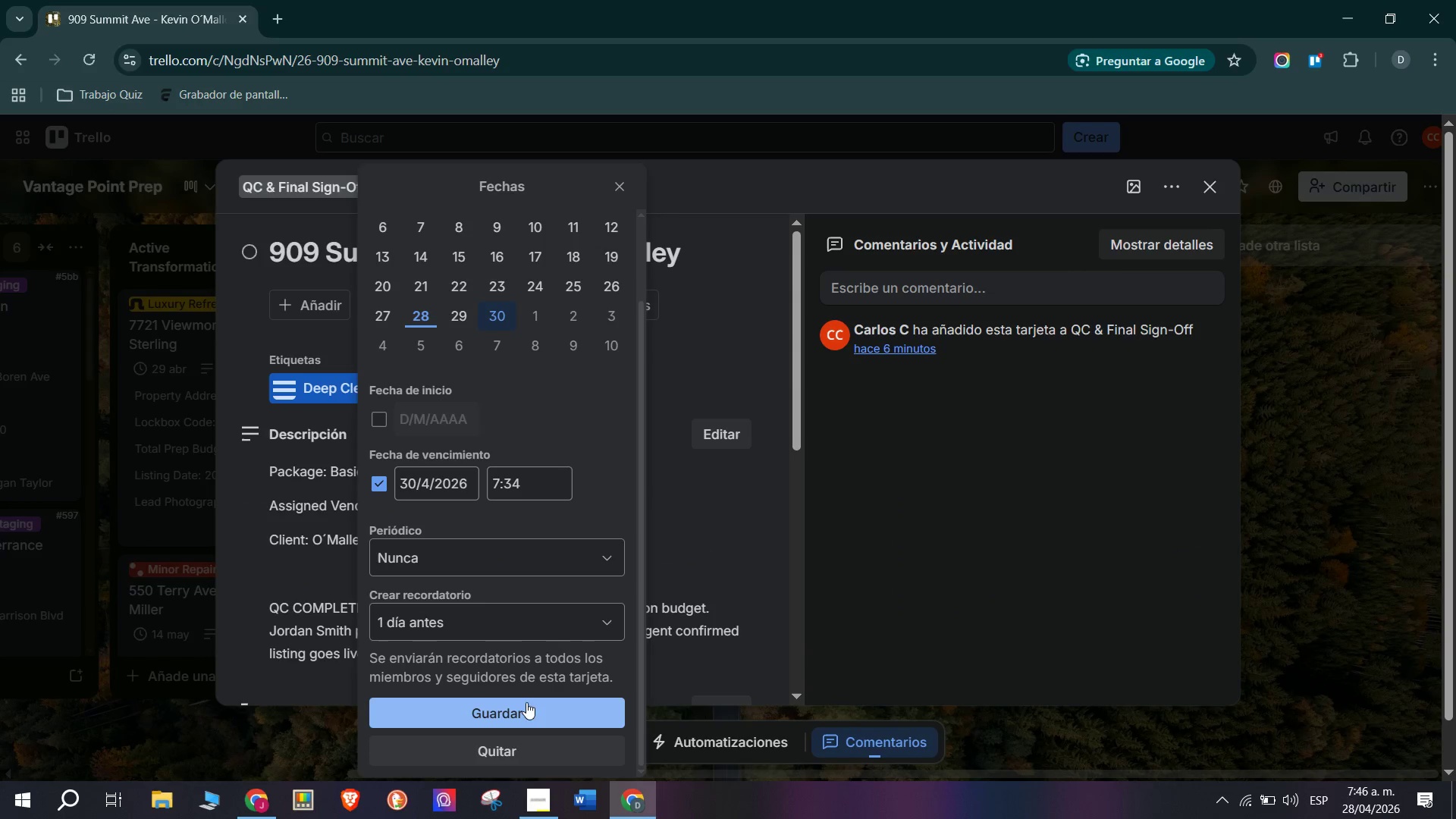 
left_click([534, 717])
 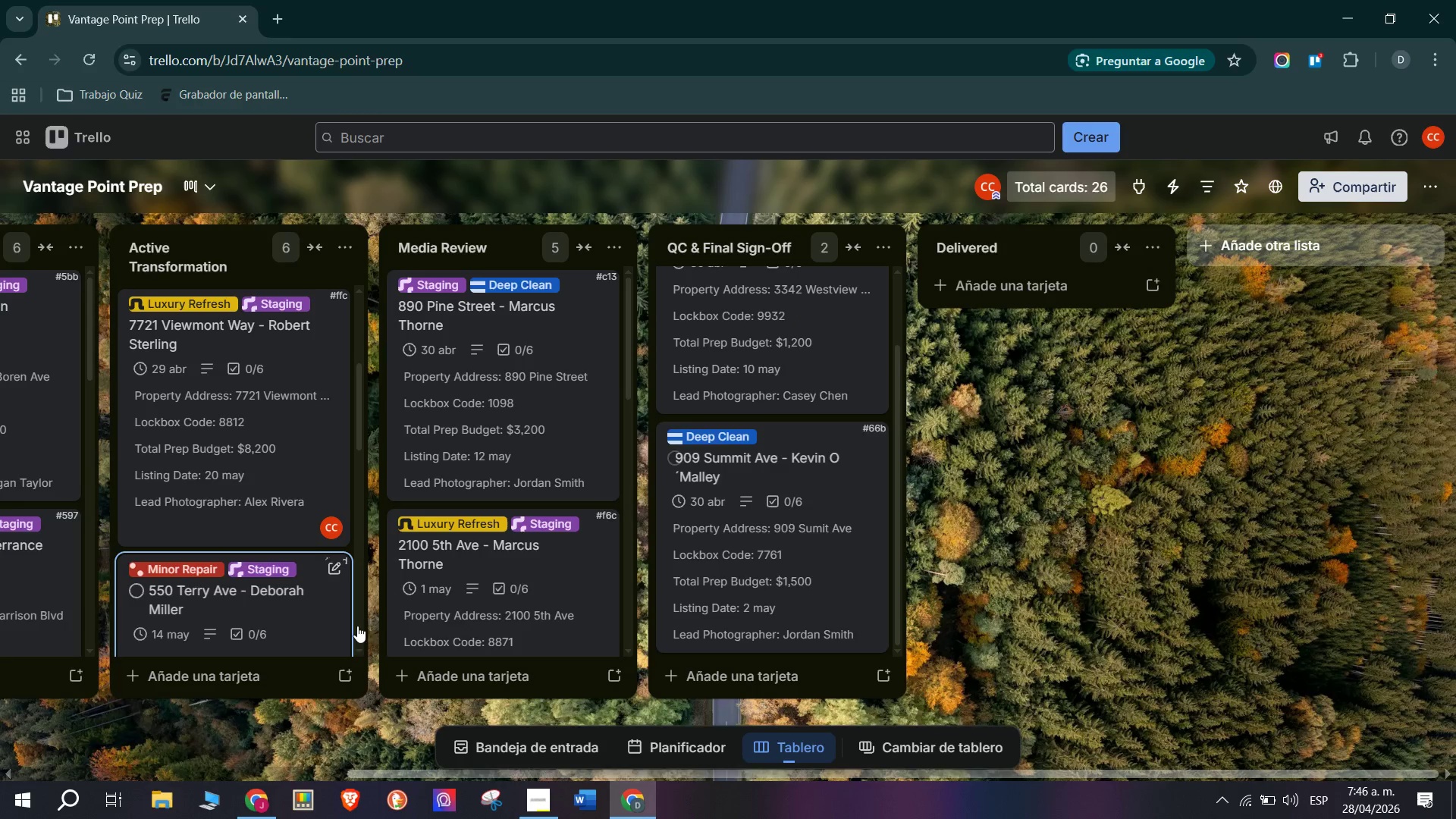 
scroll: coordinate [840, 545], scroll_direction: down, amount: 5.0
 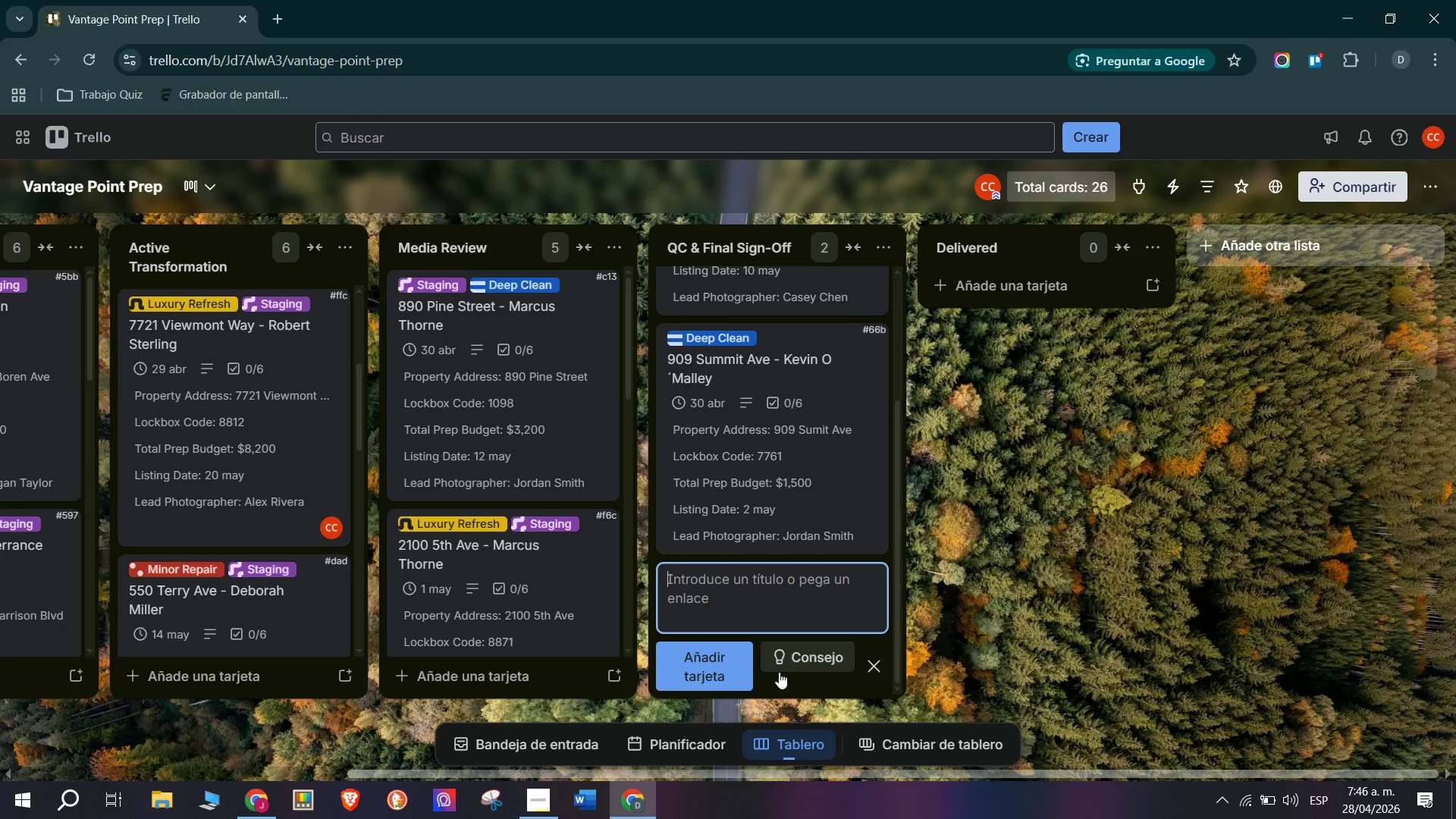 
wait(5.27)
 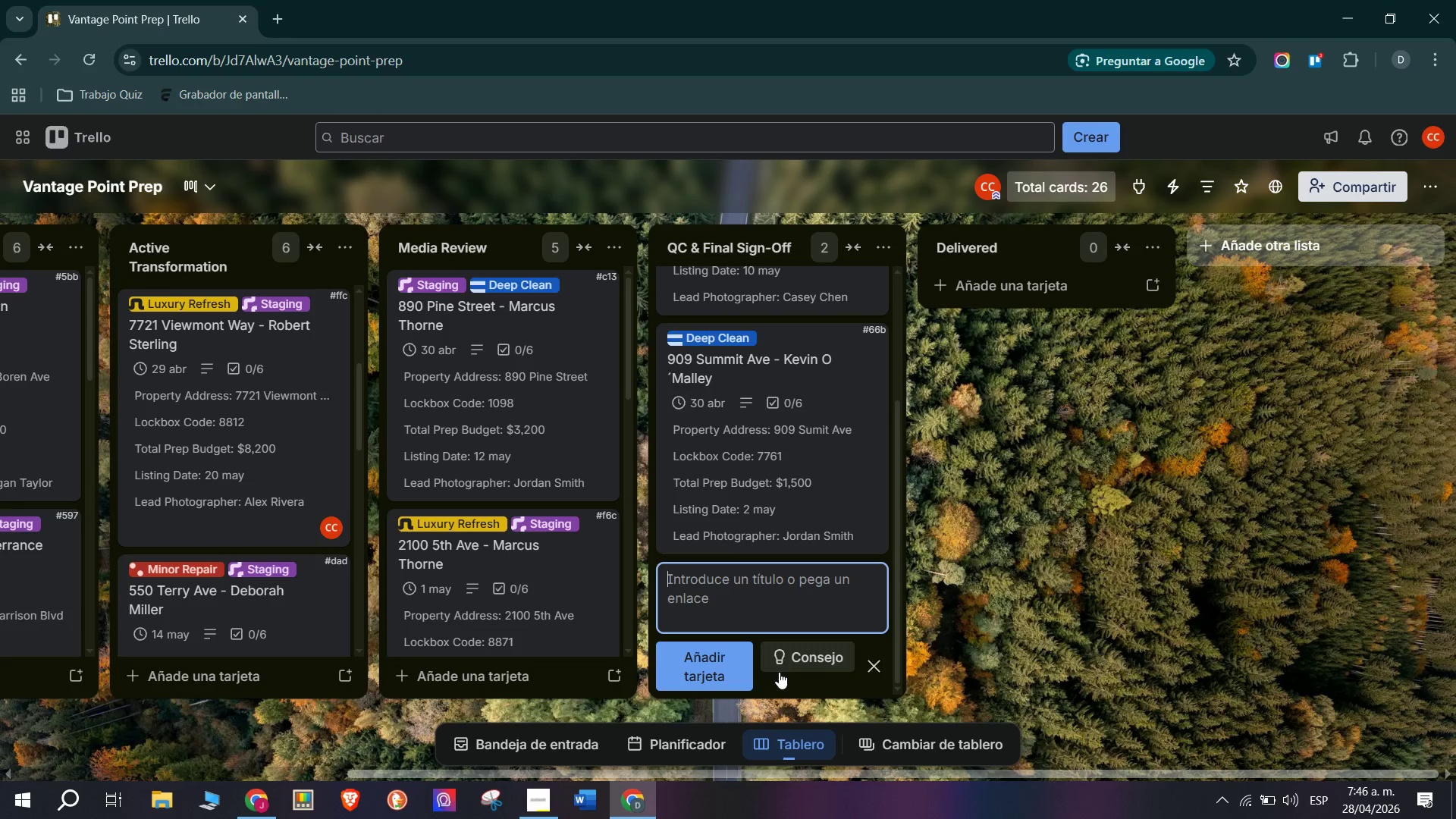 
type(101 Elliott Ave )
 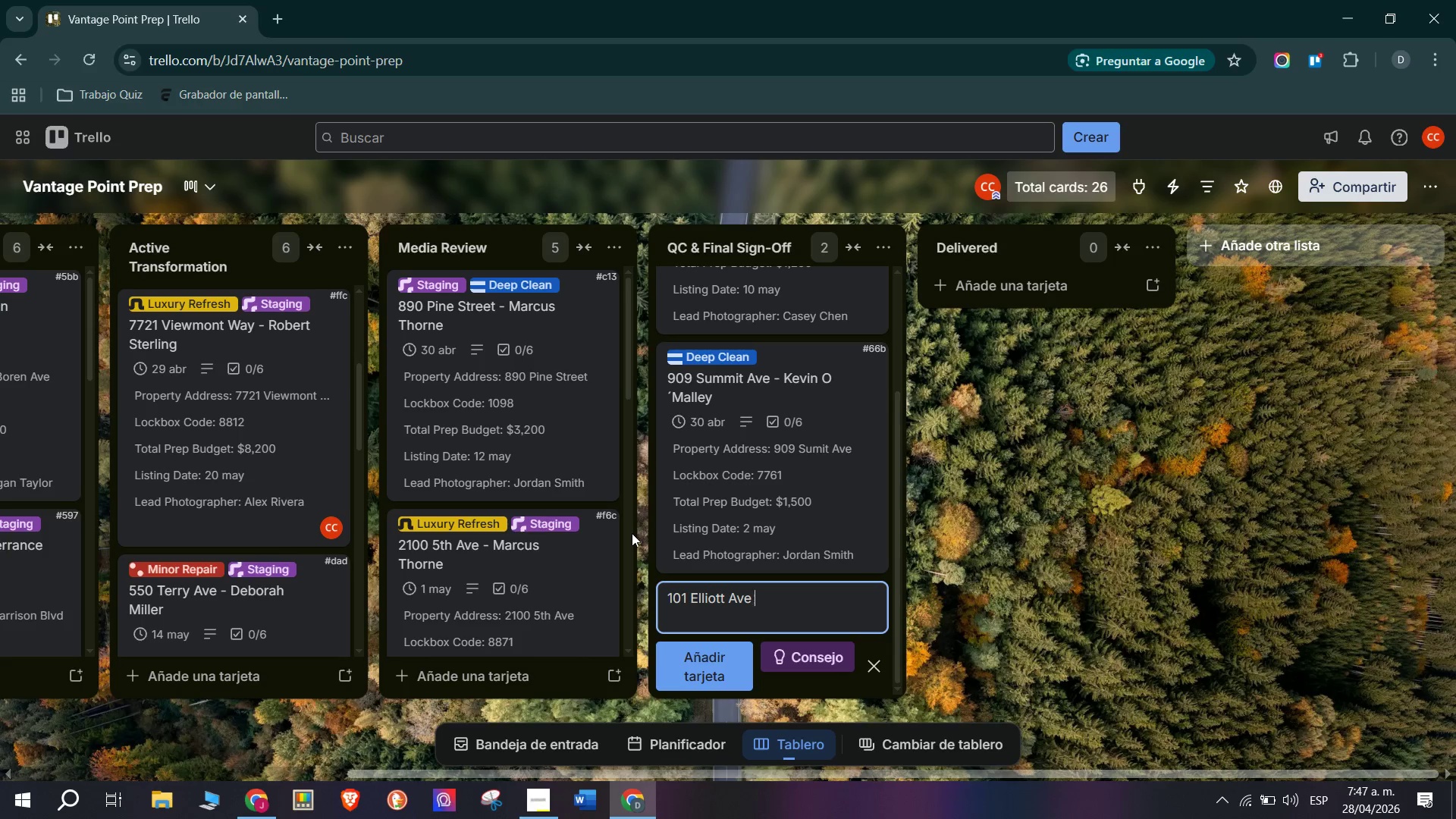 
wait(23.12)
 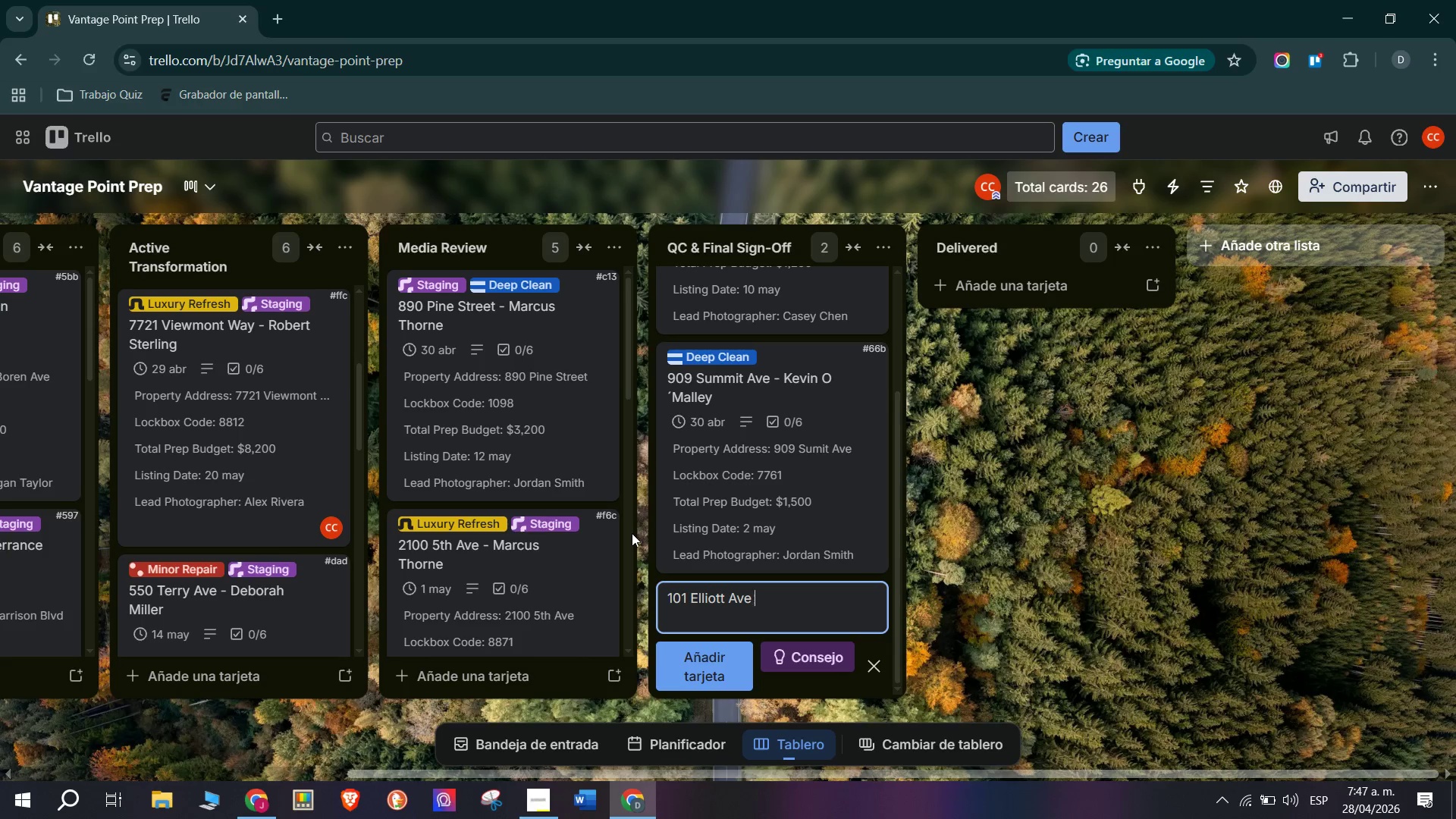 
type(- Linda Zhao)
 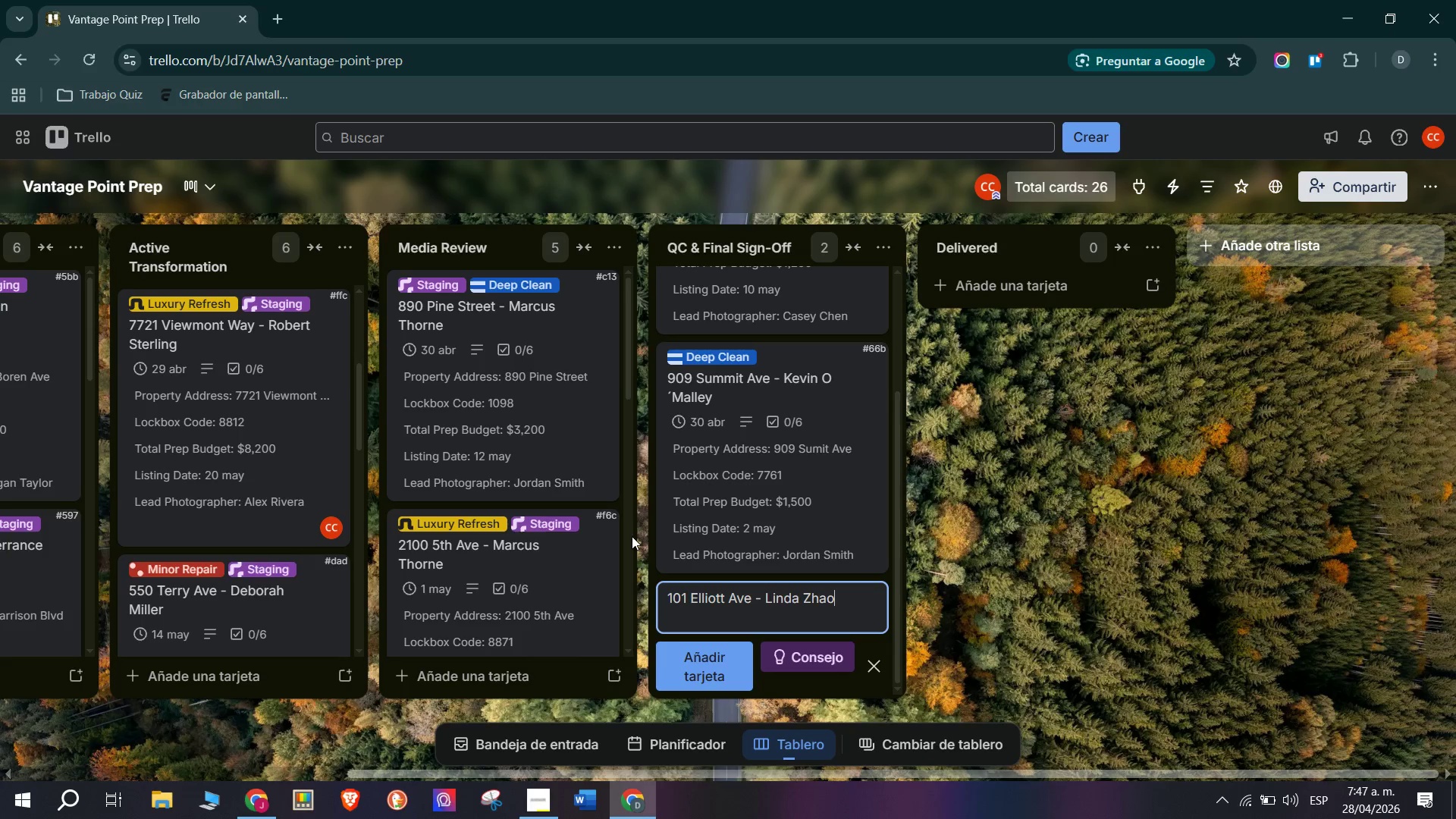 
wait(5.75)
 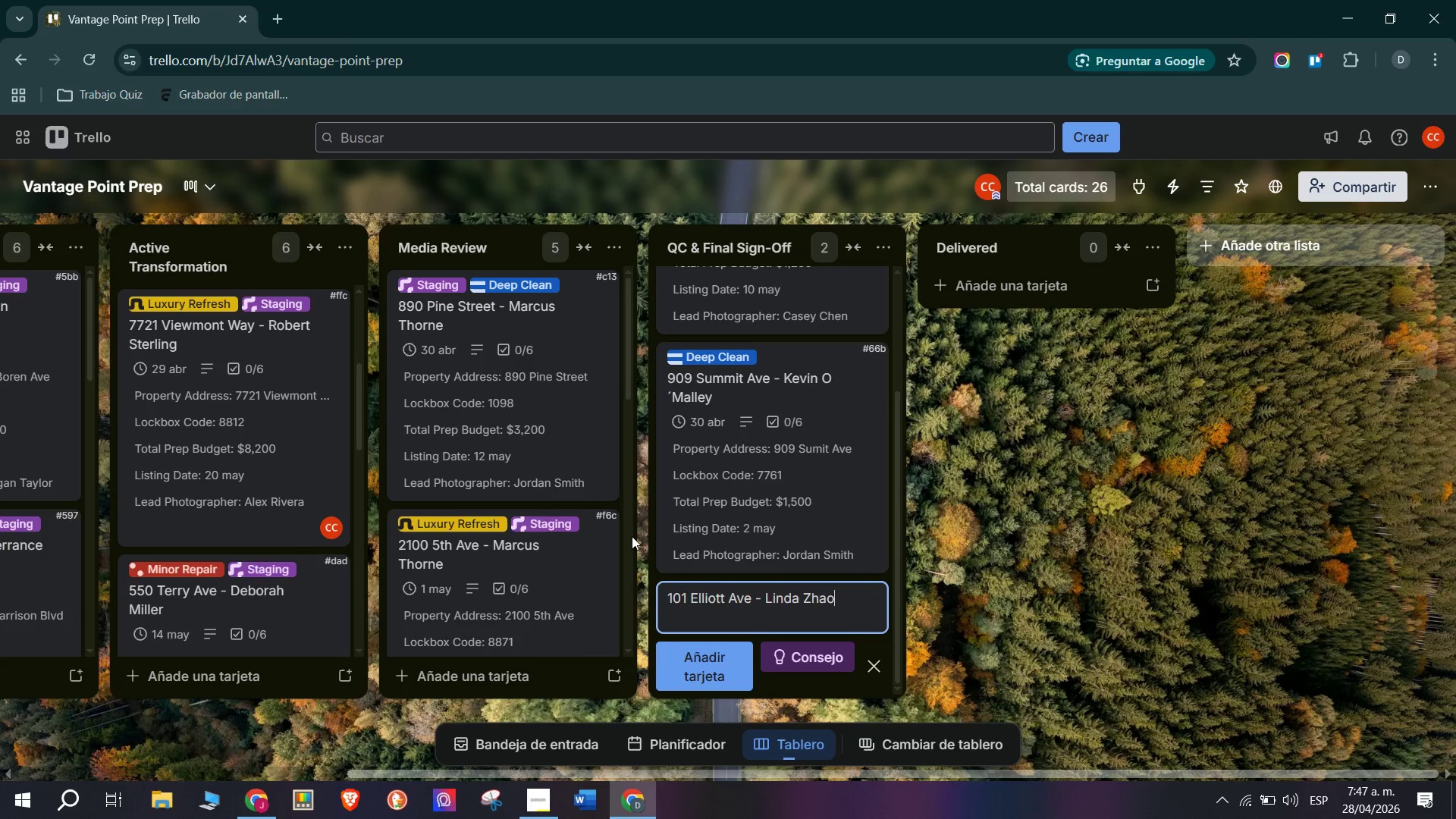 
left_click([708, 663])
 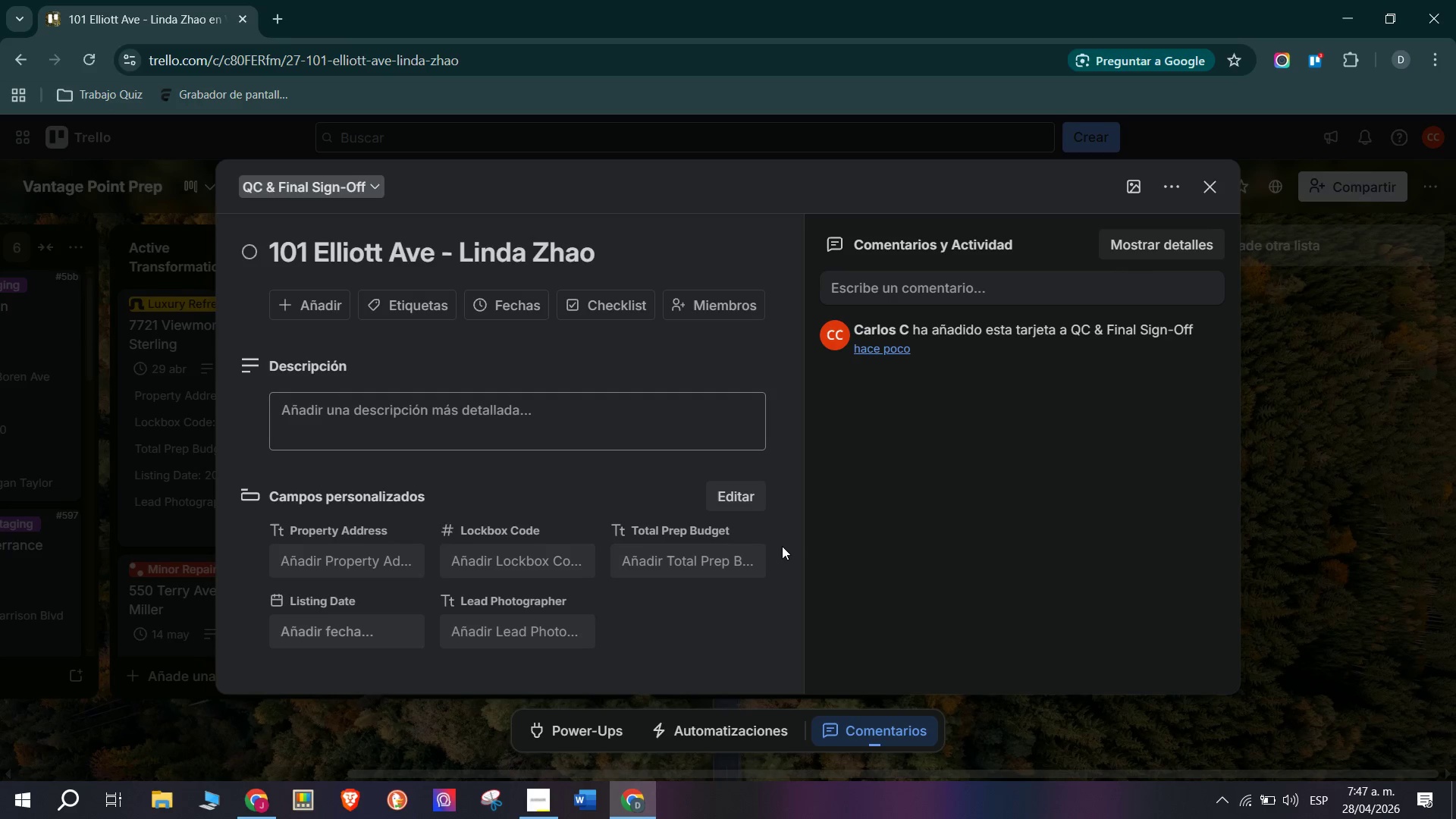 
wait(5.2)
 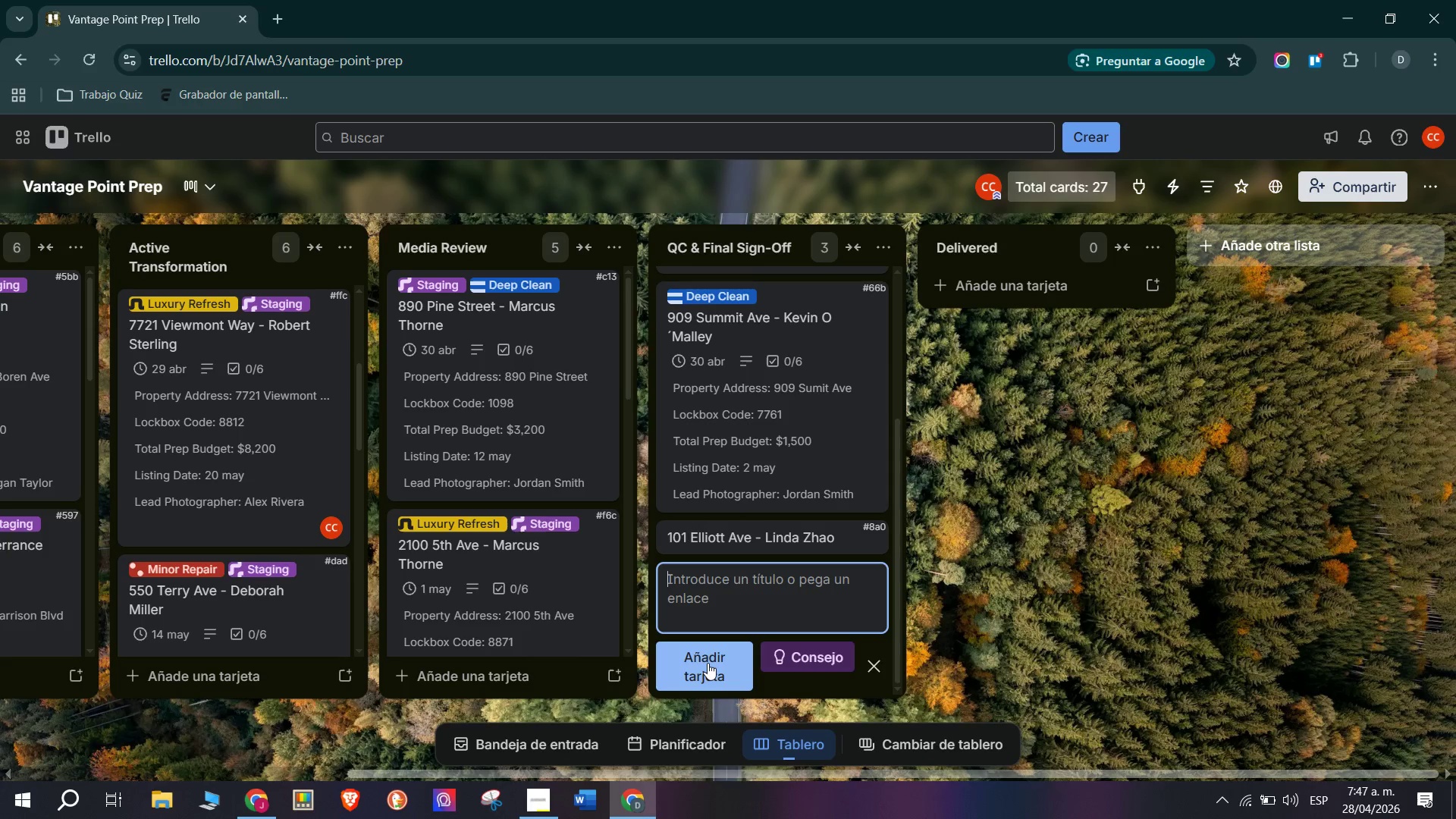 
left_click_drag(start_coordinate=[538, 387], to_coordinate=[539, 397])
 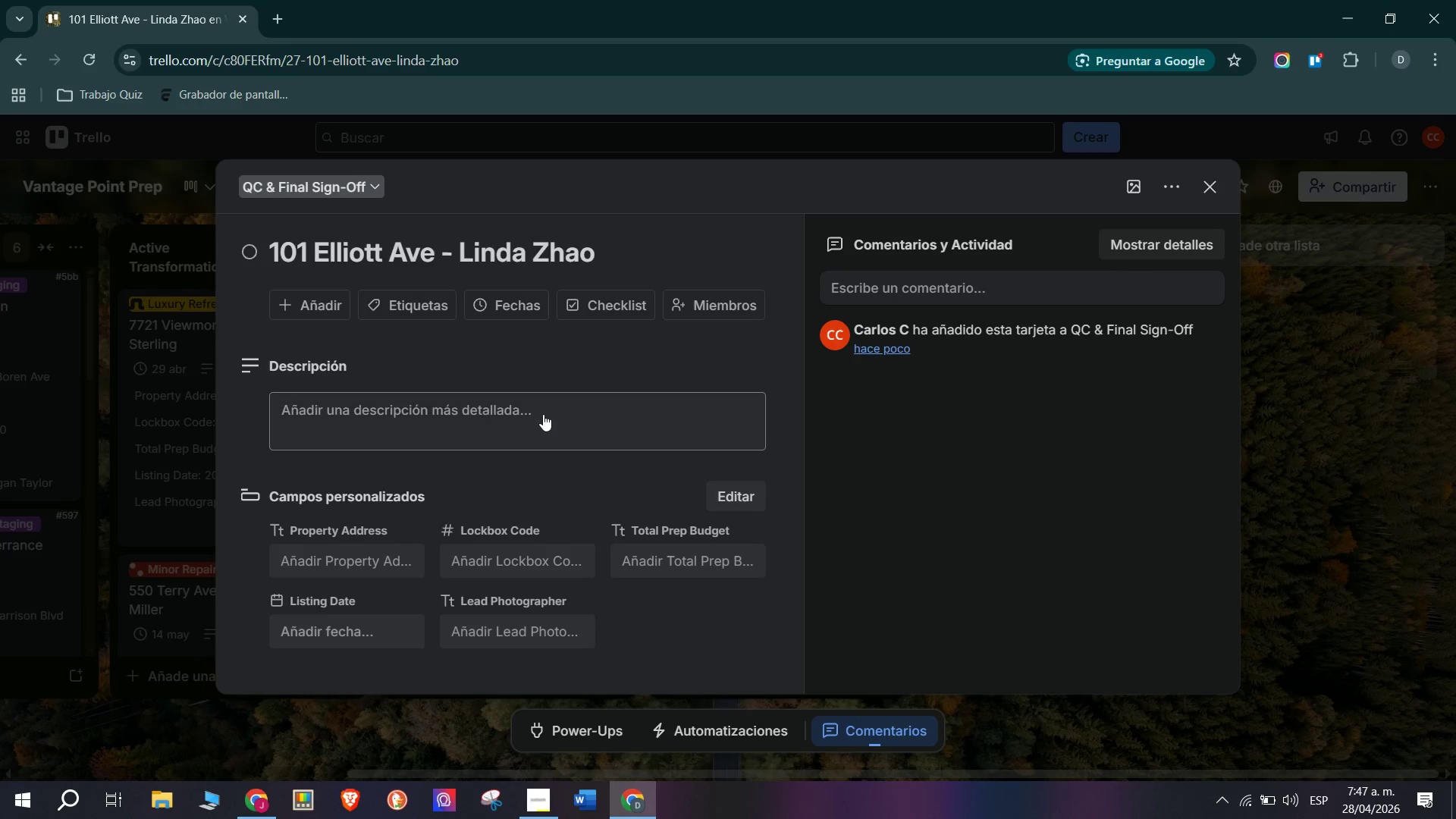 
double_click([543, 414])
 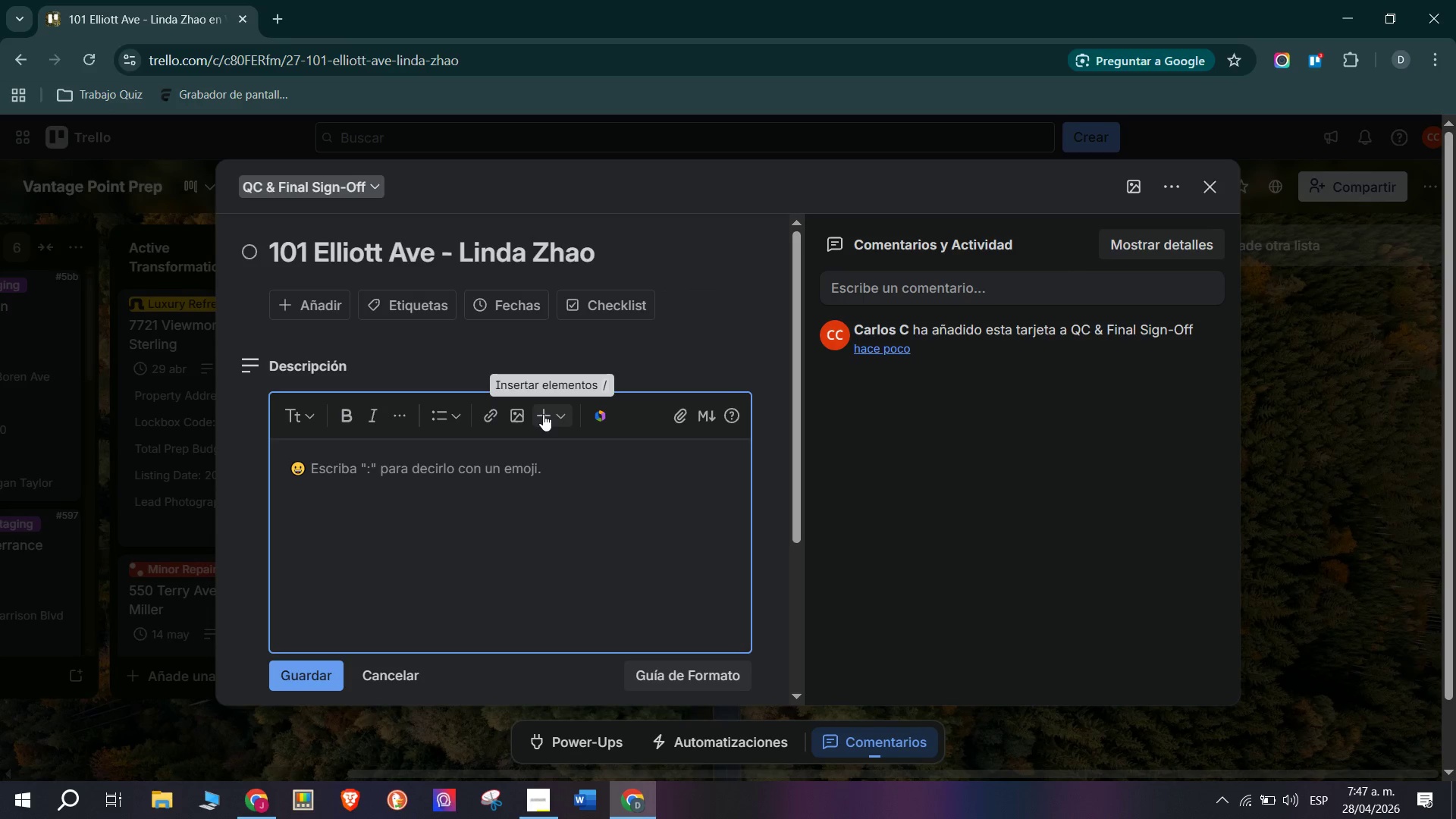 
type(Package)
 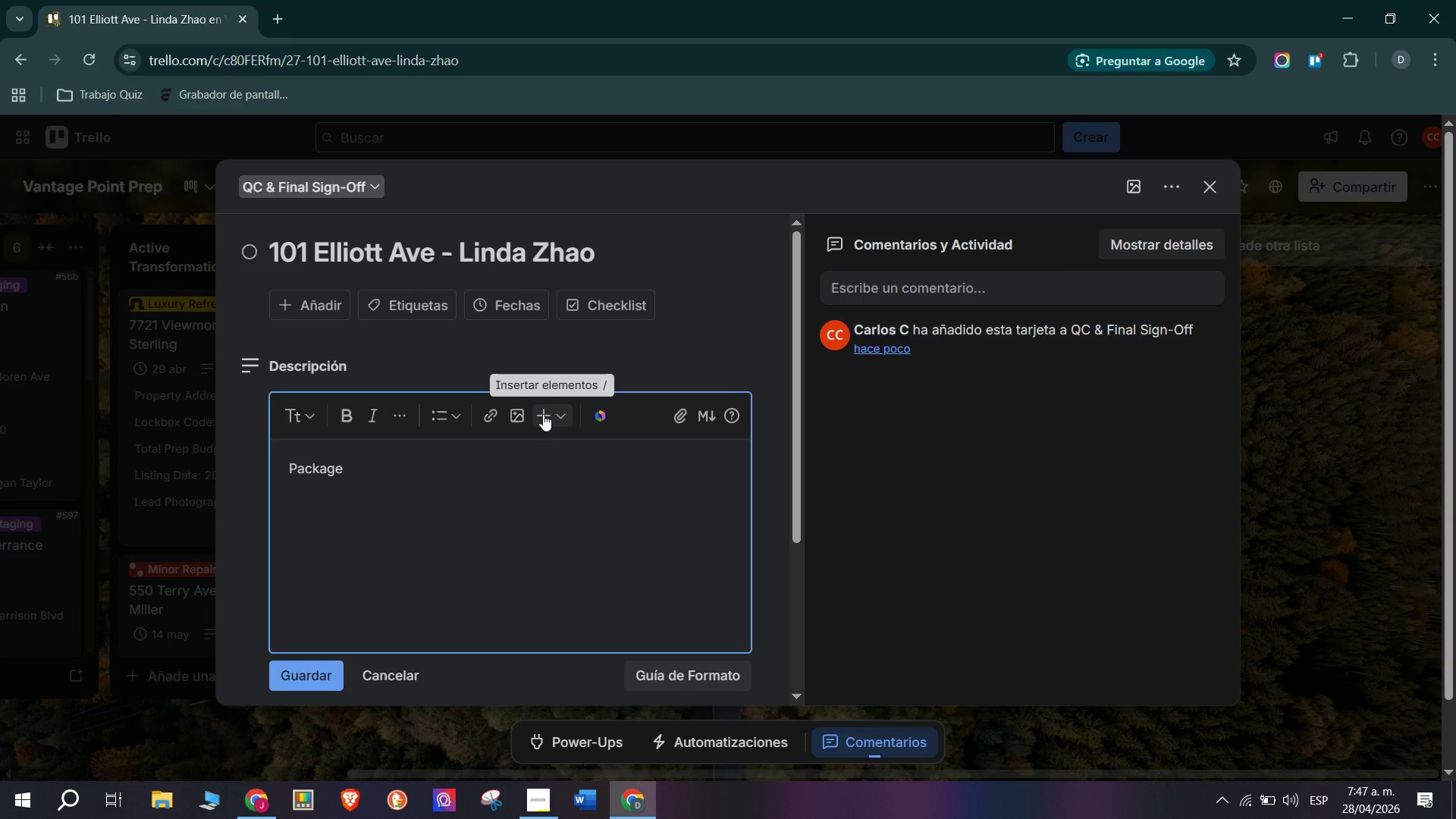 
type(> Basic Clean ^ Shoot)
key(Tab)
 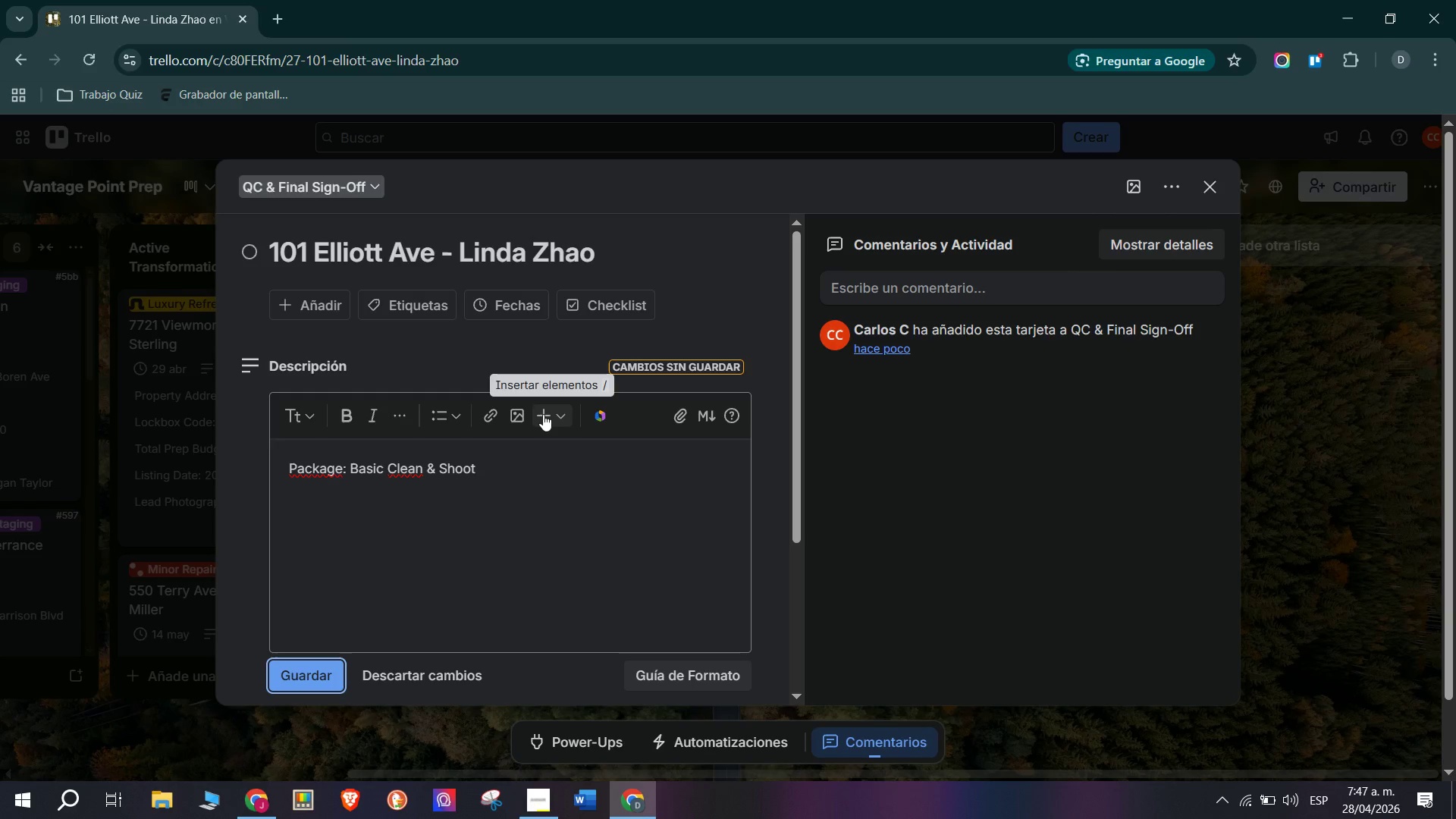 
left_click([539, 494])
 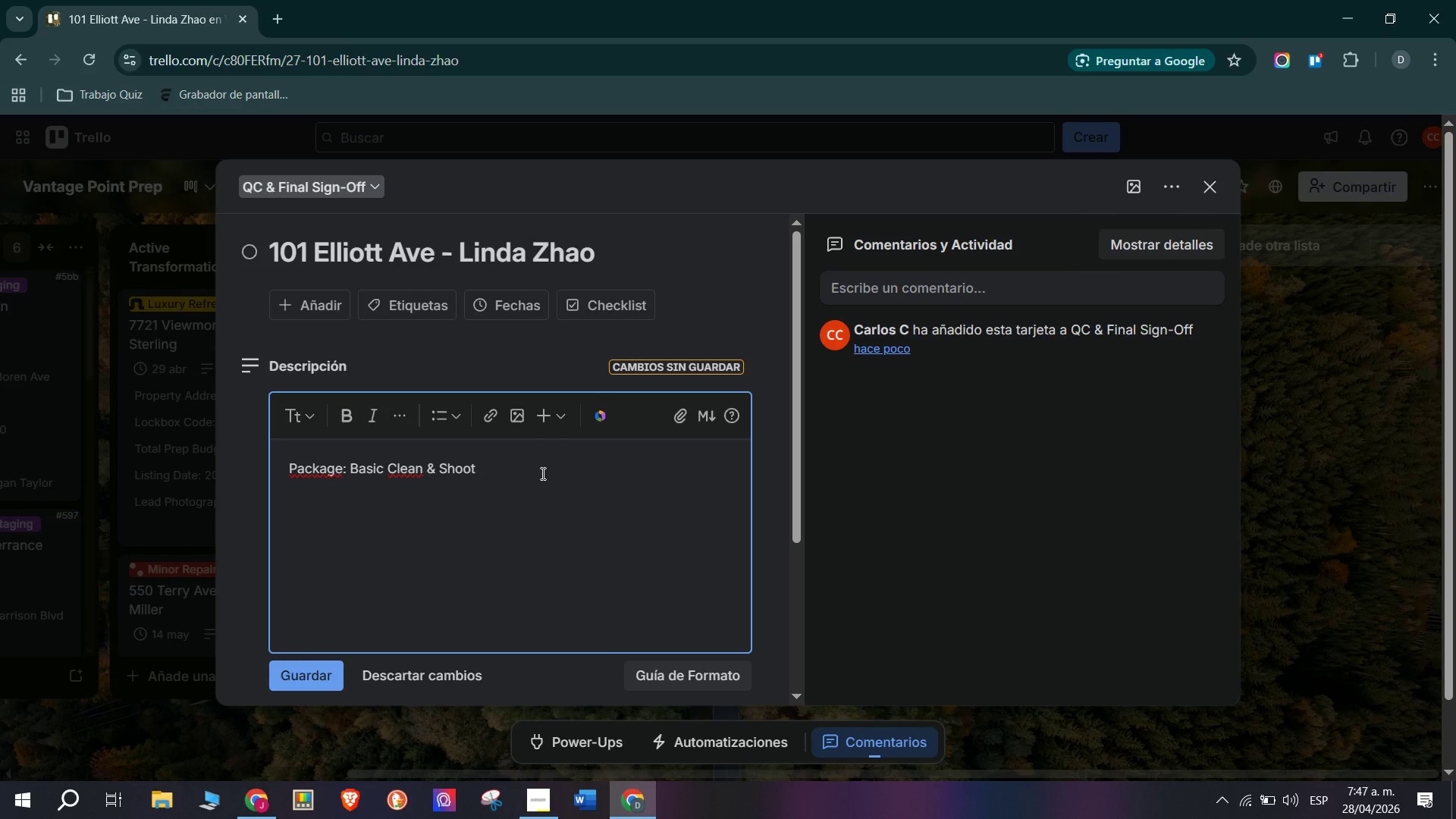 
type(Assigned Vendor> Vantage Media Group)
 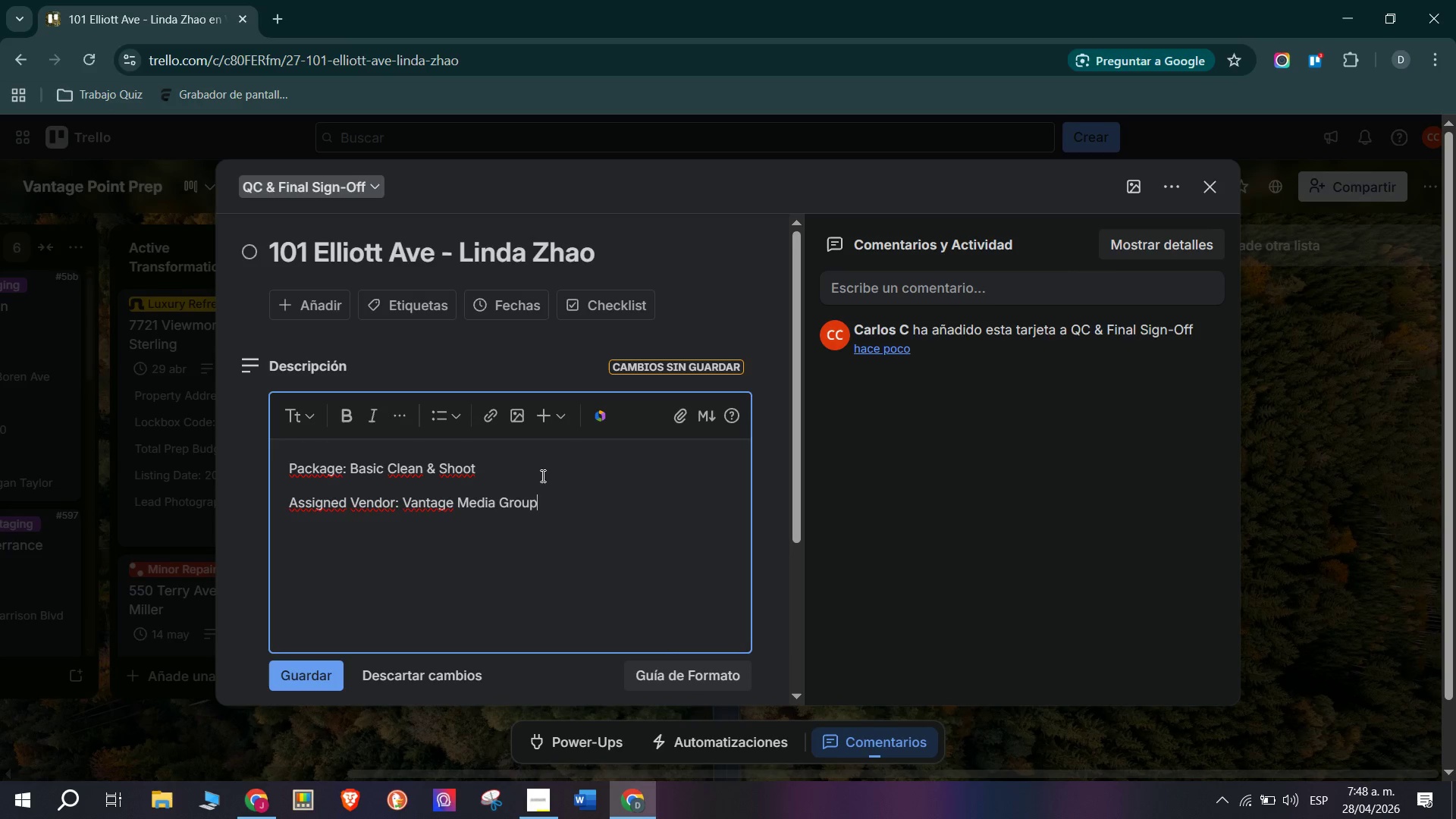 
key(Enter)
 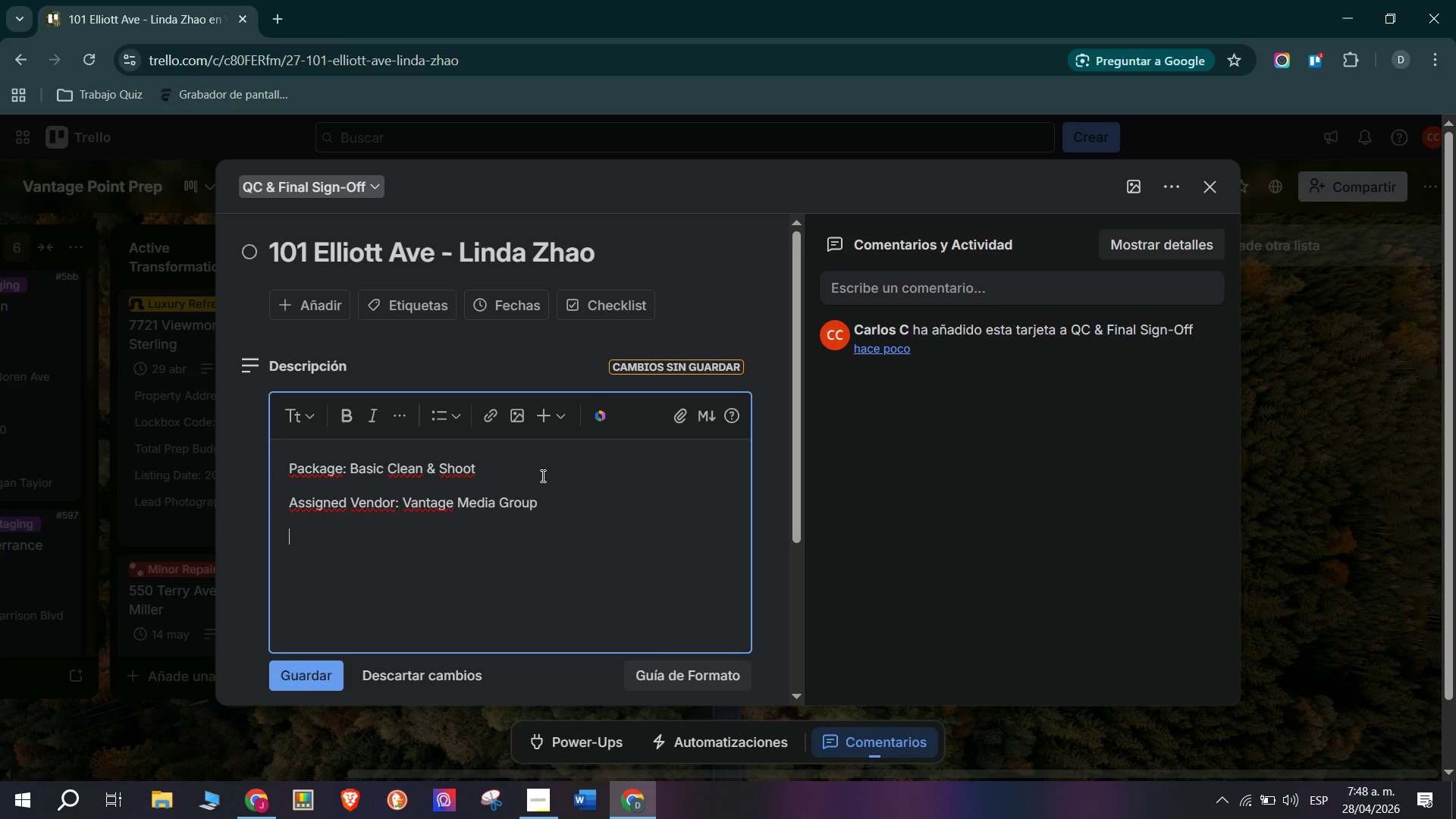 
type(Client> Linda Zhao)
 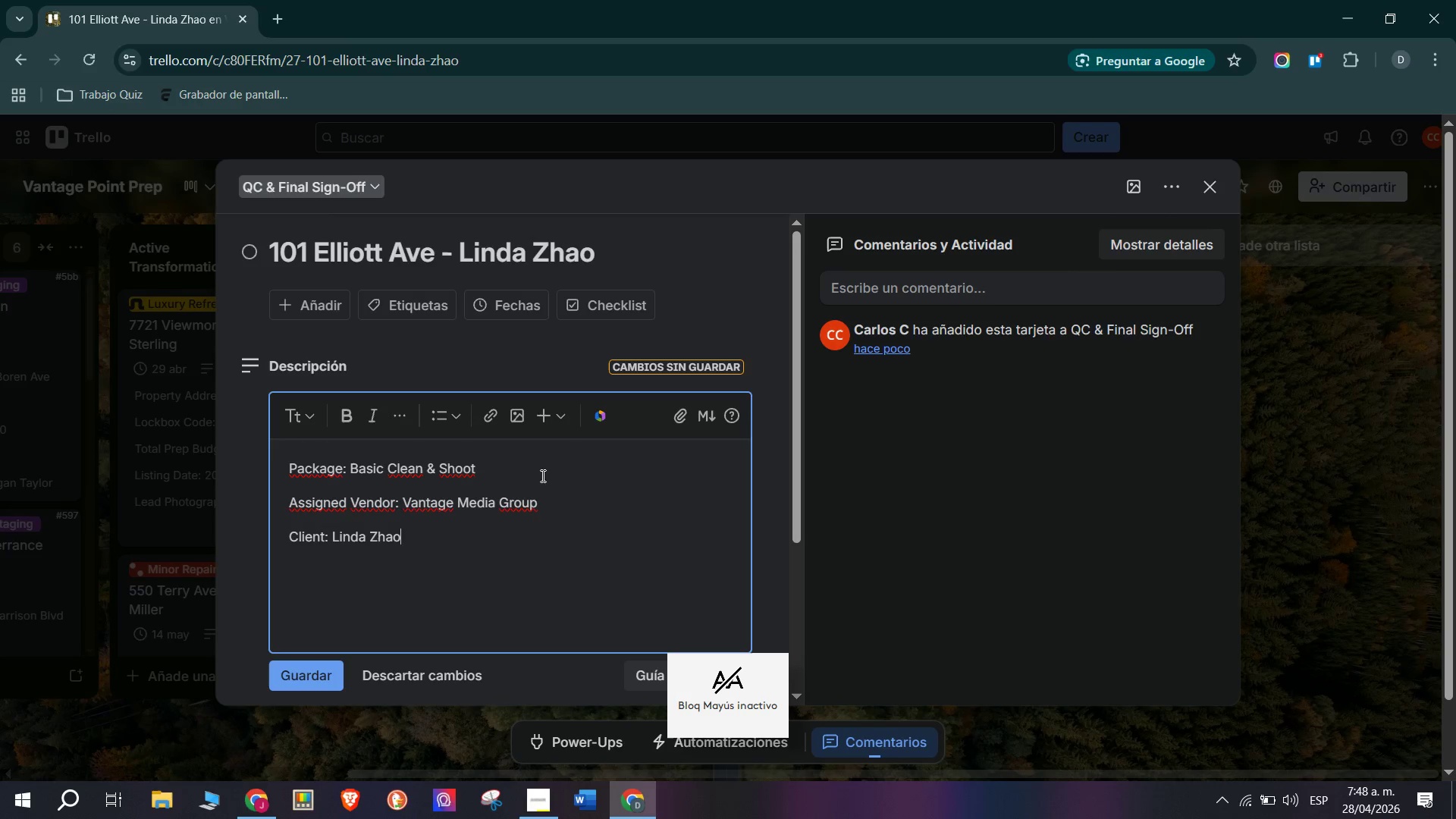 
wait(13.25)
 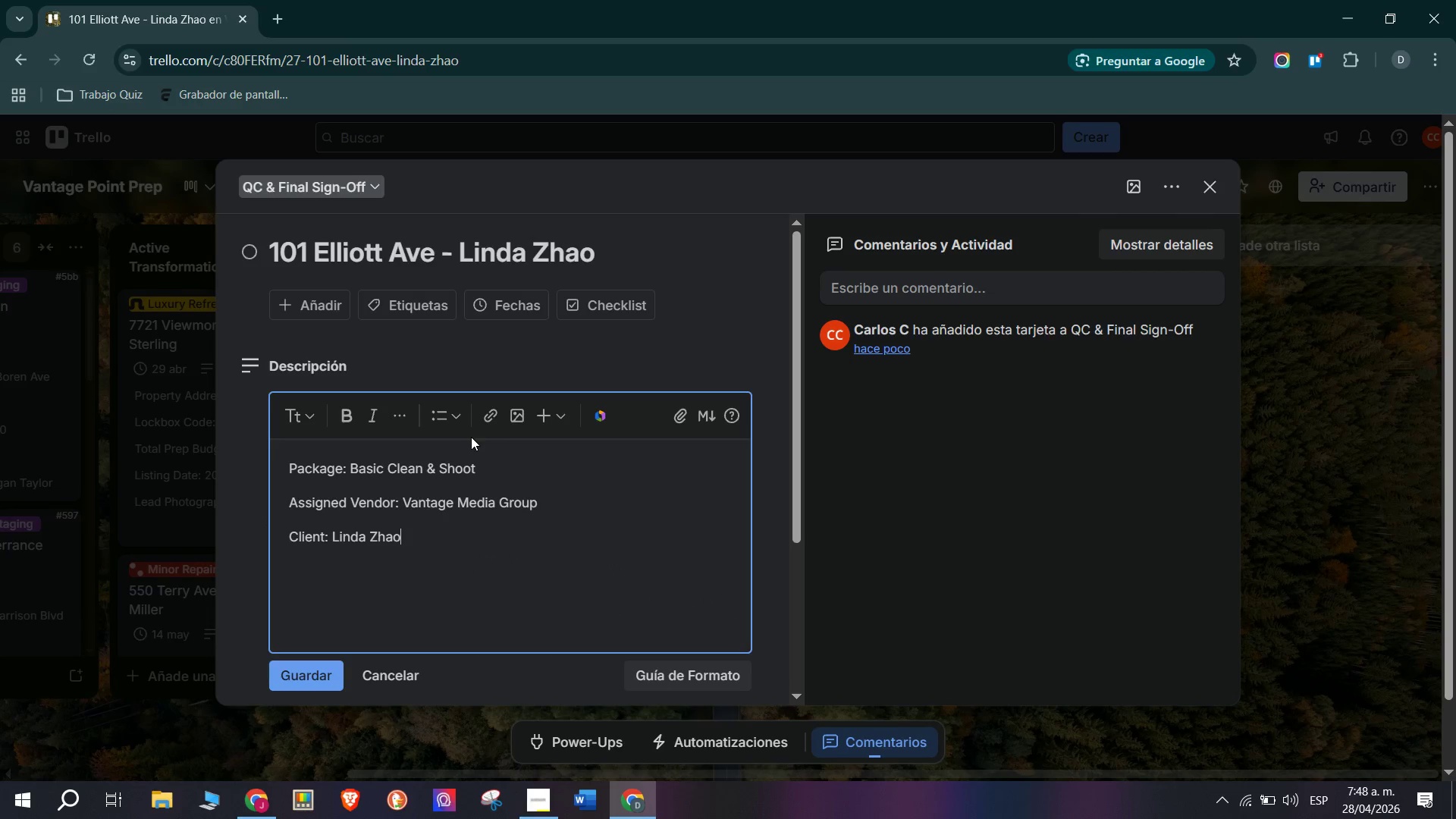 
key(Enter)
 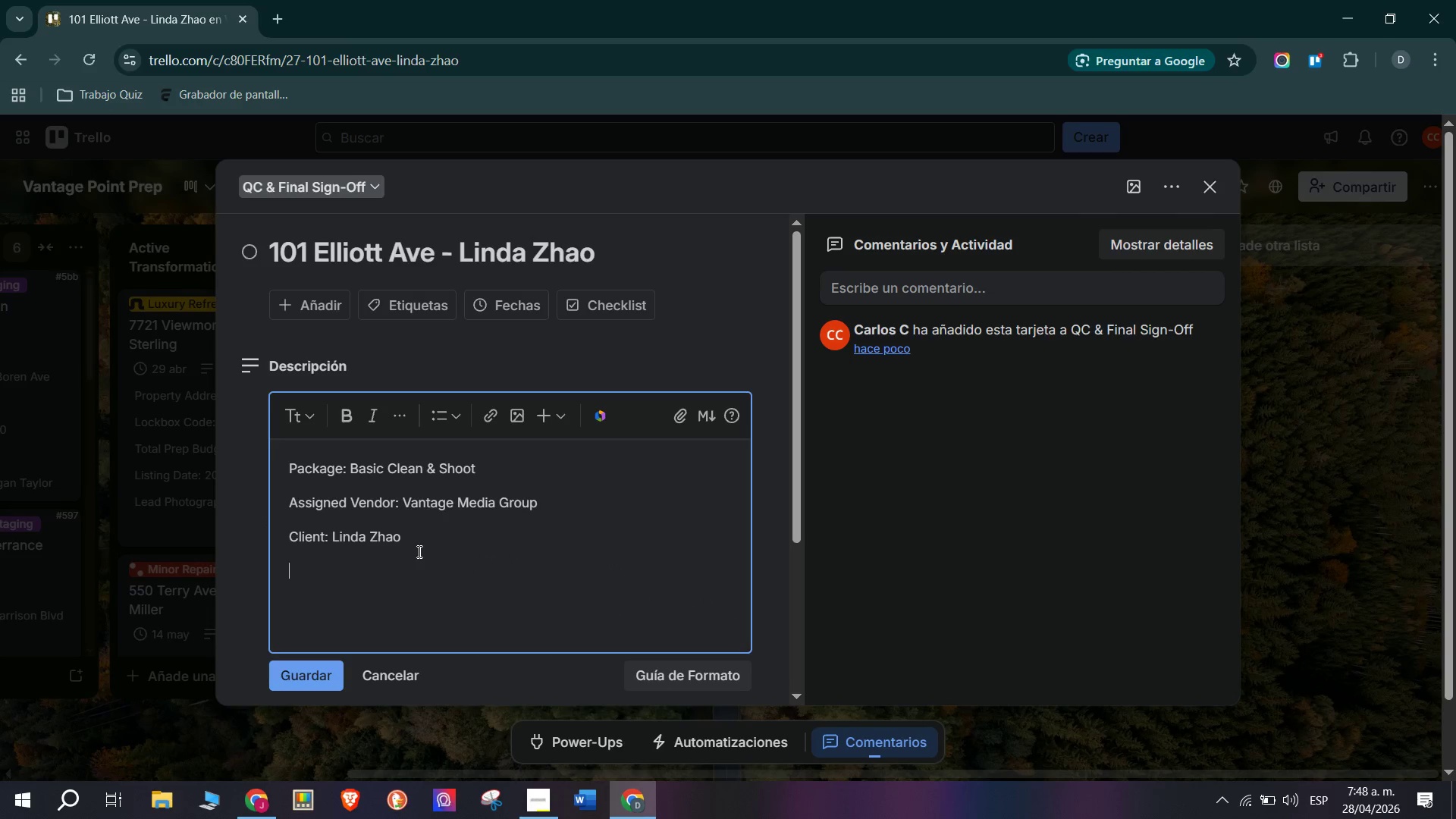 
key(Enter)
 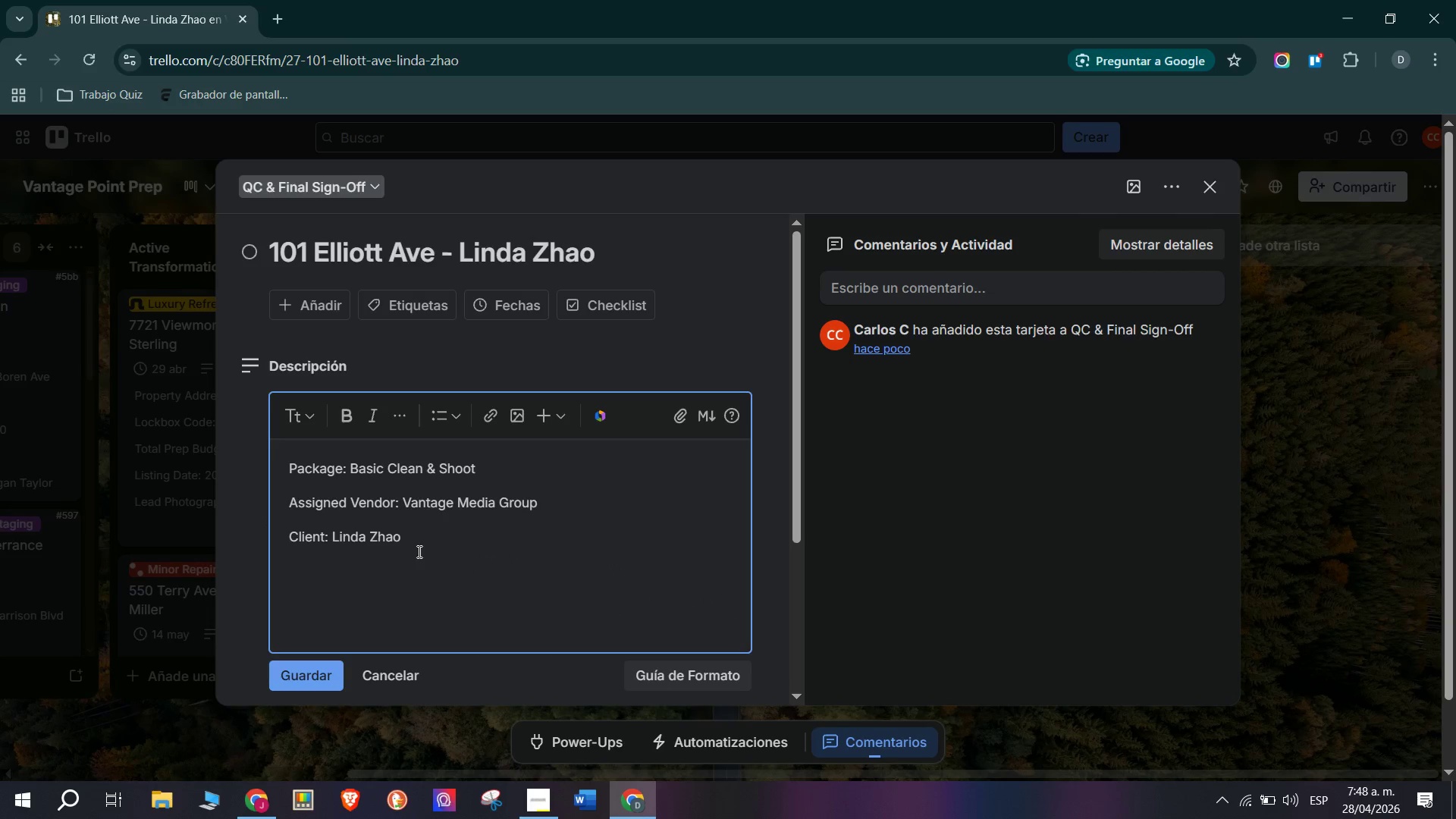 
type(QC COMPLETE - Fastest turhn)
key(Backspace)
key(Backspace)
type(naroub)
key(Backspace)
type(nd off)
key(Backspace)
type( the quarter)
 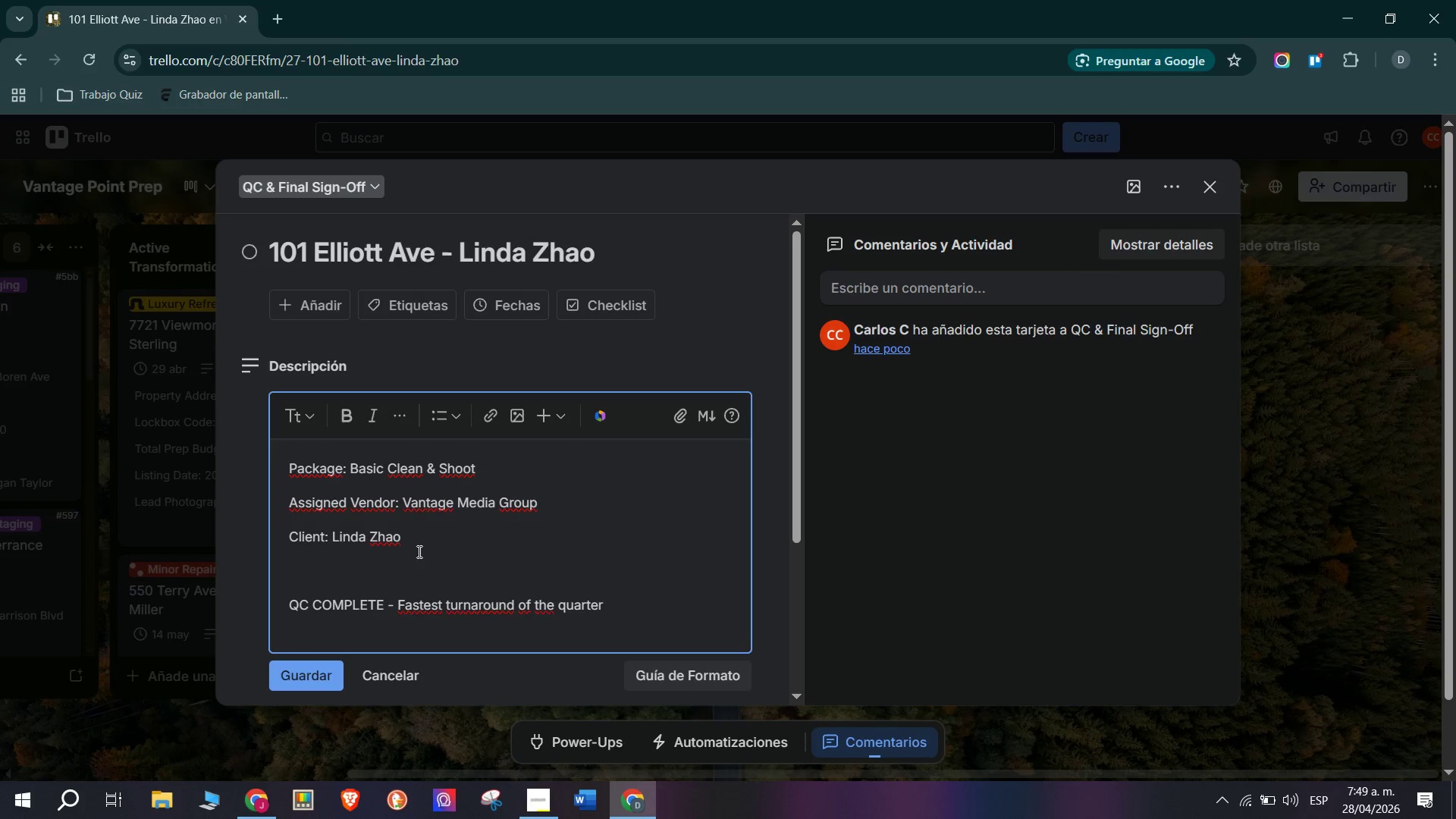 
wait(14.09)
 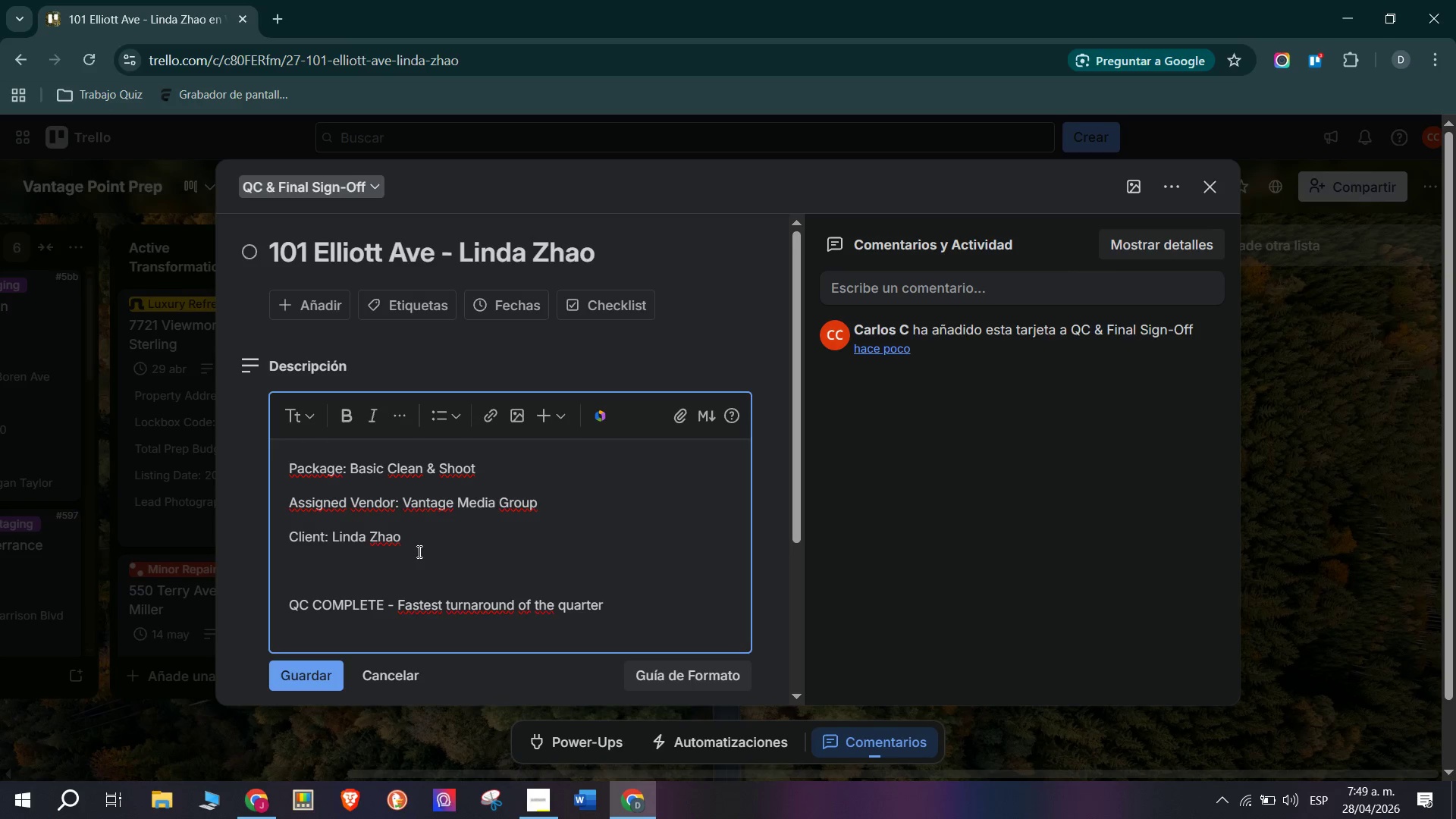 
type(. 4-day clean-and-shoot cycle. Vantage Media Group = Jordan Smith Delivered Same-Dat)
key(Backspace)
type(y )
key(Backspace)
type(. Listing went live Aprin)
key(Backspace)
type(l 28. Final Admin close-out in progress)
 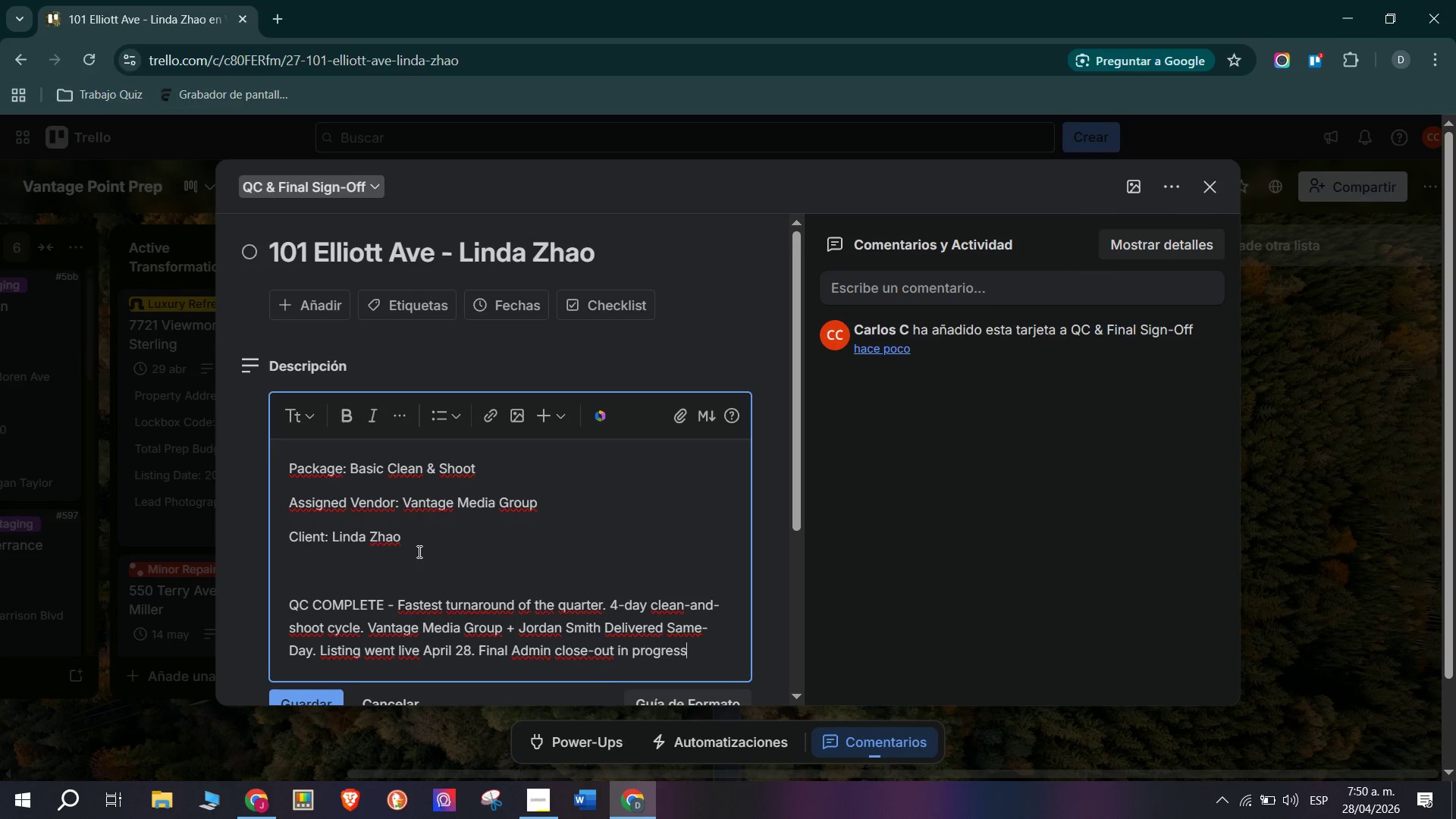 
key(Enter)
 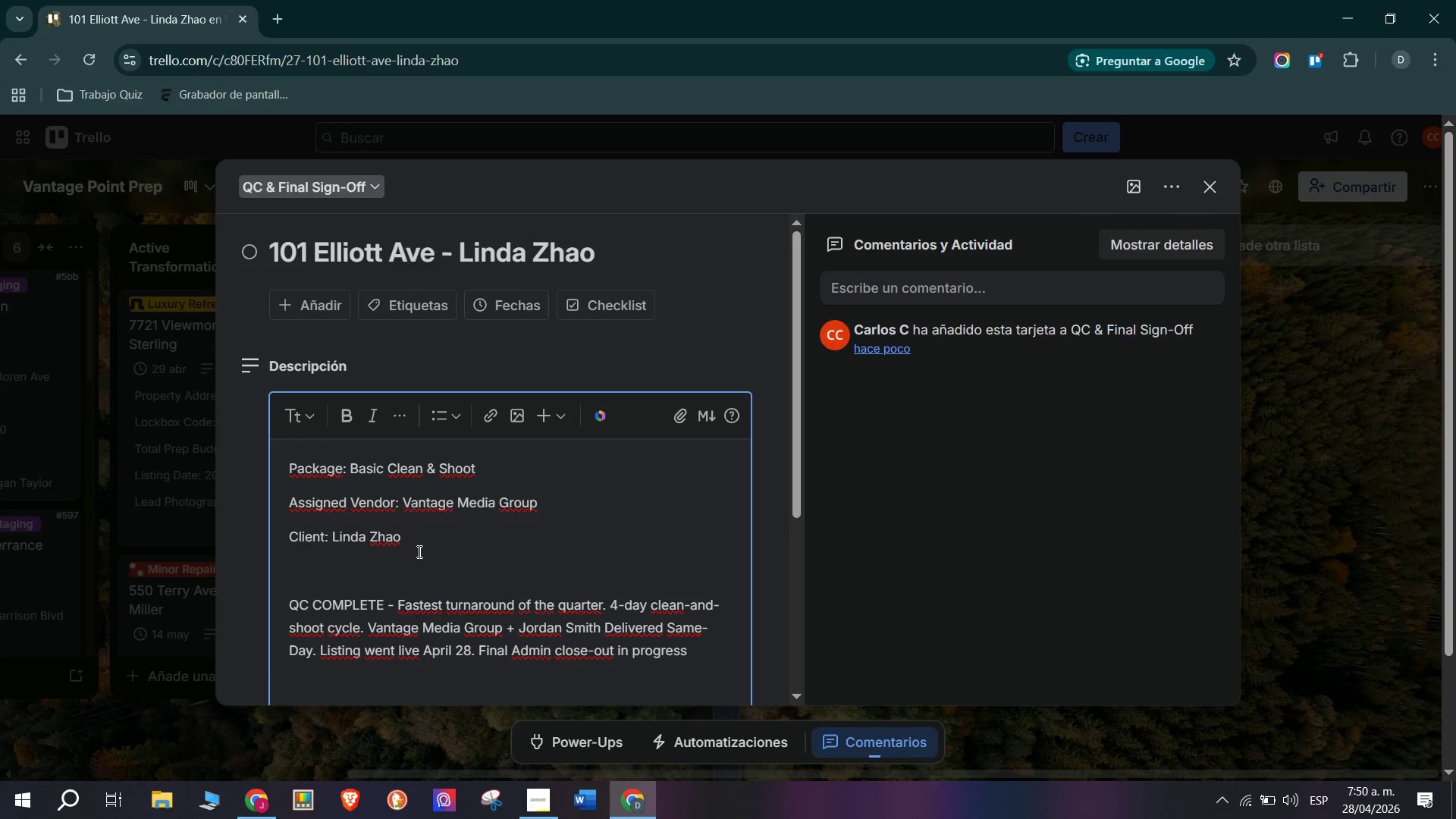 
scroll: coordinate [520, 528], scroll_direction: down, amount: 3.0
 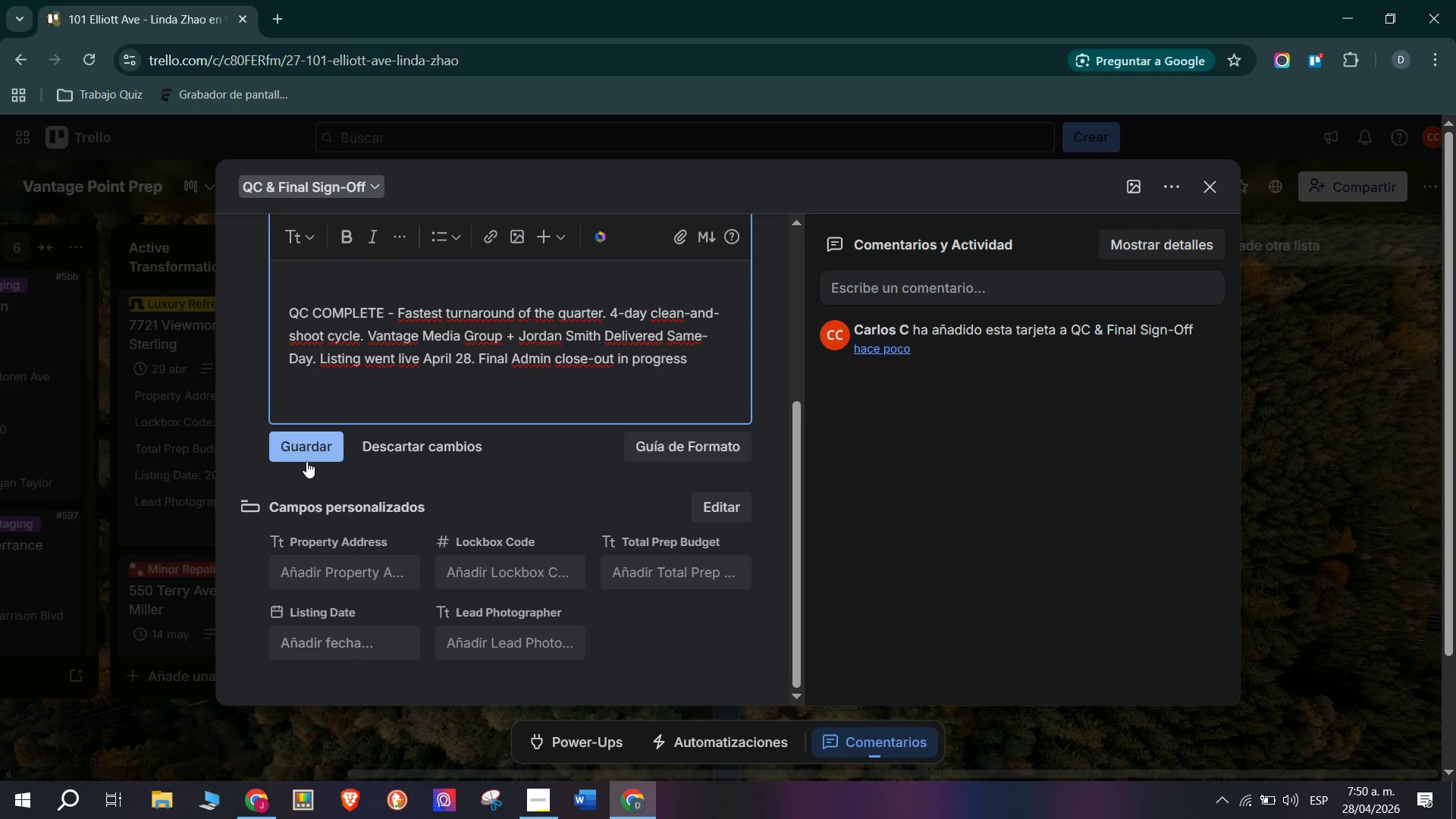 
left_click([306, 457])
 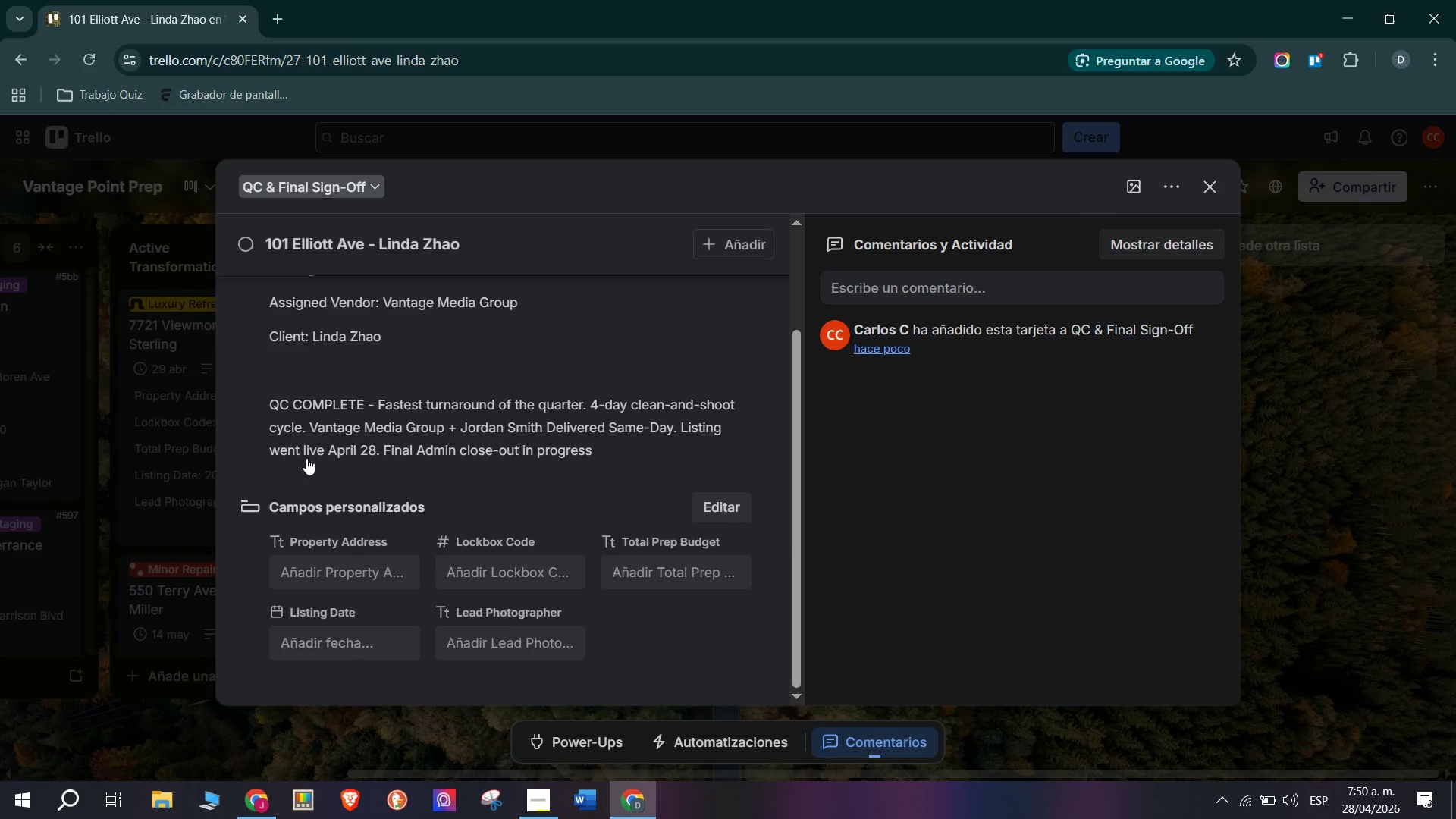 
scroll: coordinate [372, 566], scroll_direction: down, amount: 2.0
 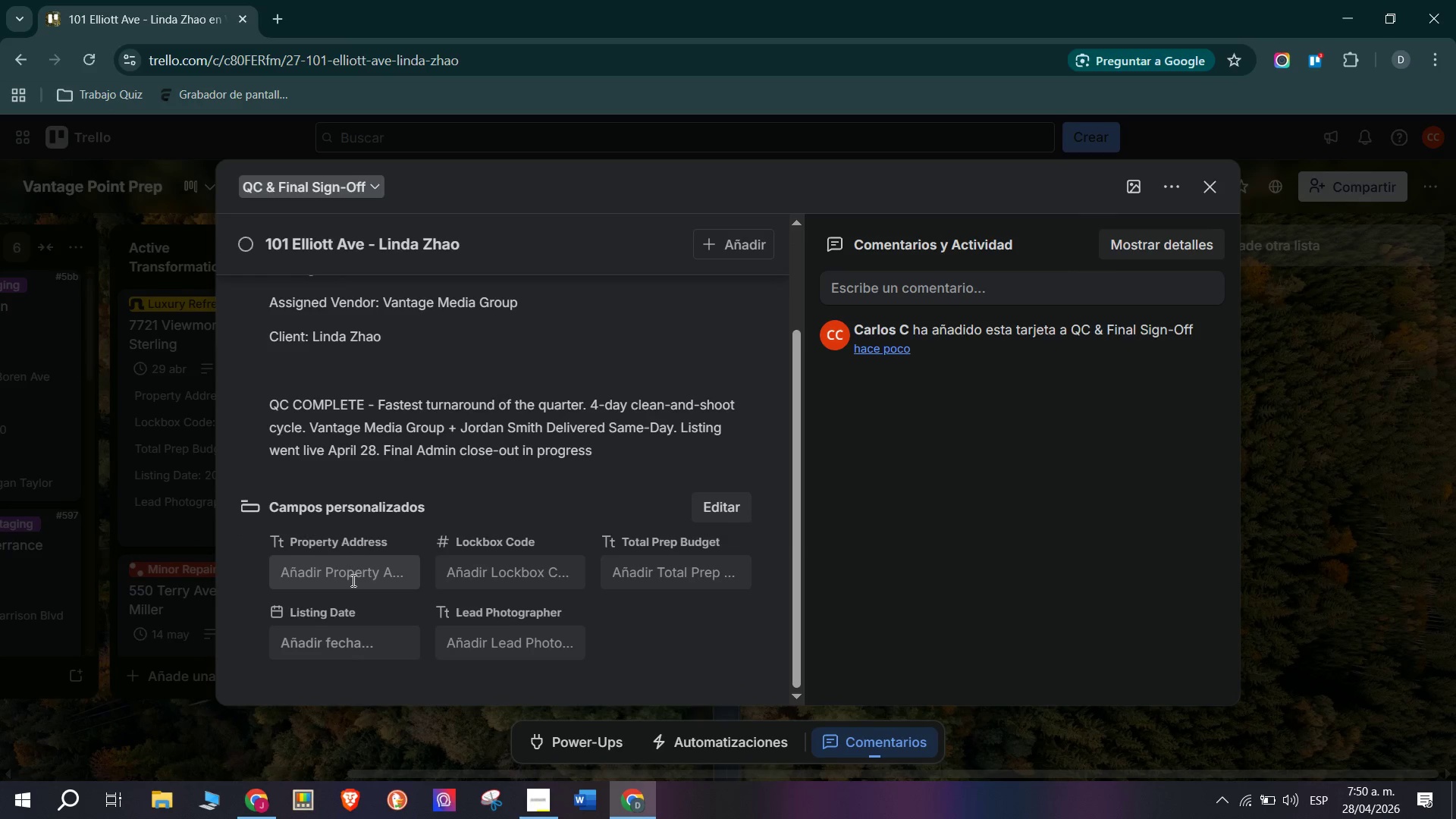 
left_click([352, 586])
 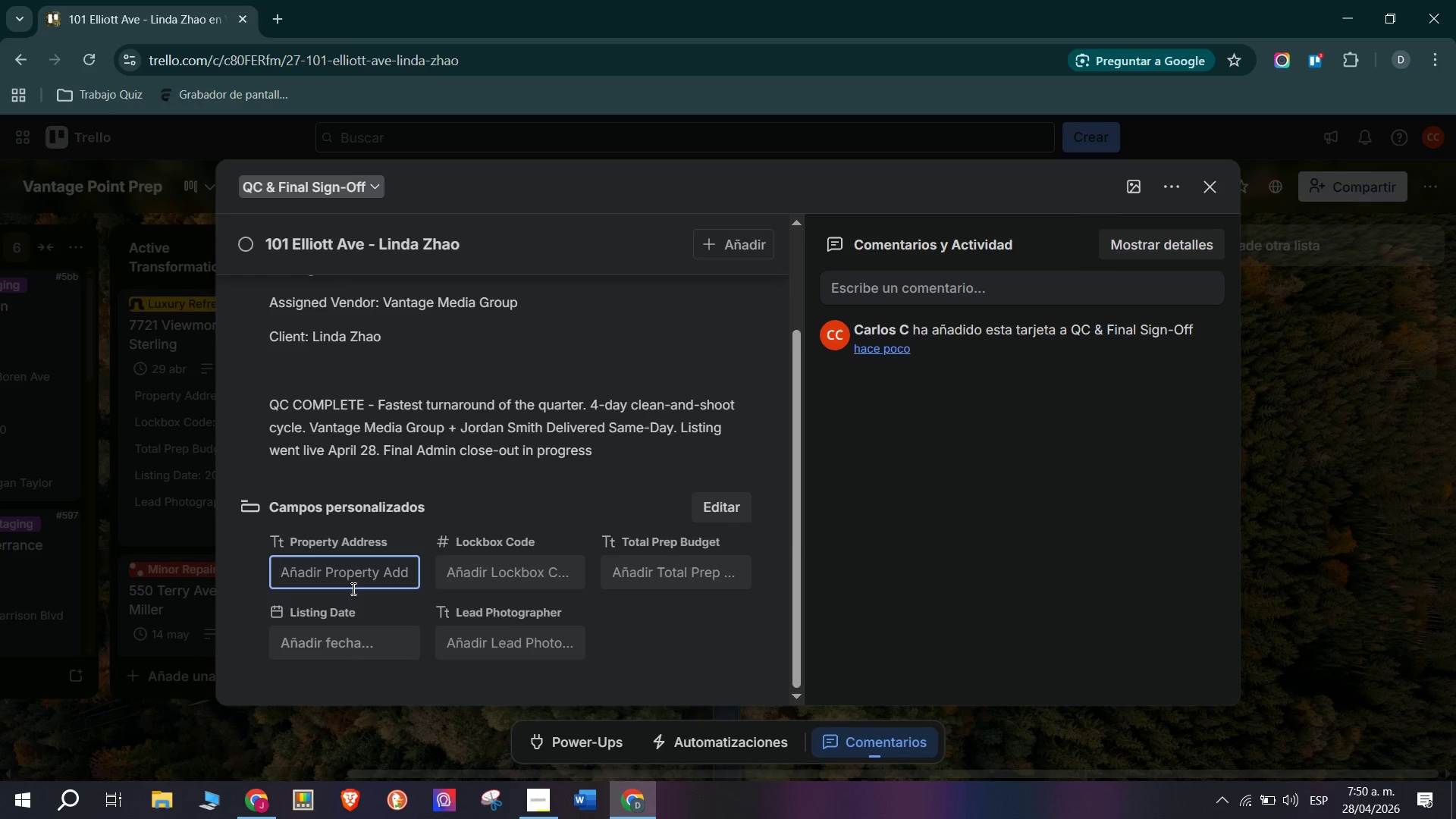 
type(101 Elliott Ac)
key(Backspace)
type(ve)
key(Tab)
type(3311 )
key(Tab)
type(^)
key(Backspace)
type($1,250)
key(Tab)
 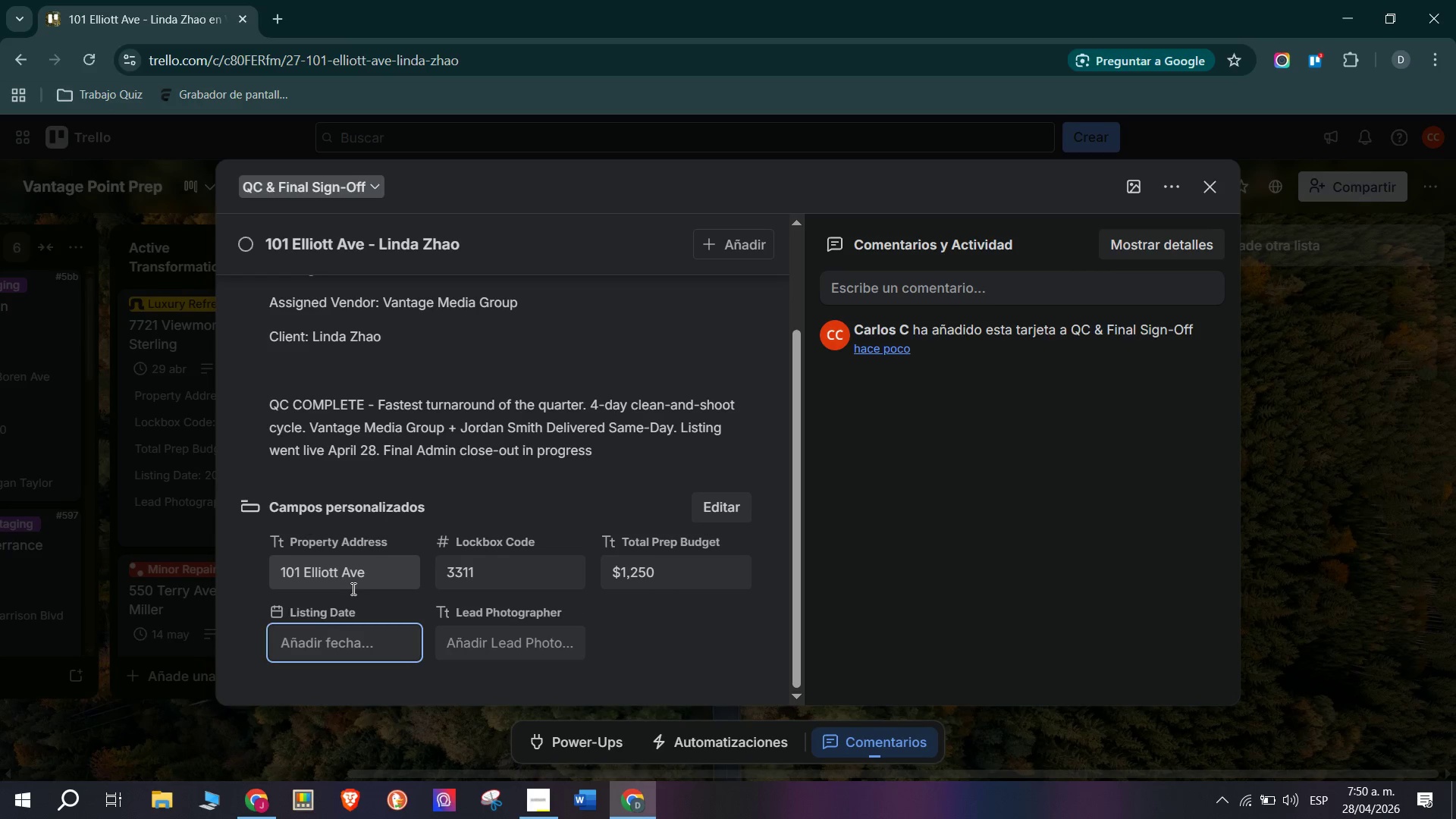 
left_click([350, 646])
 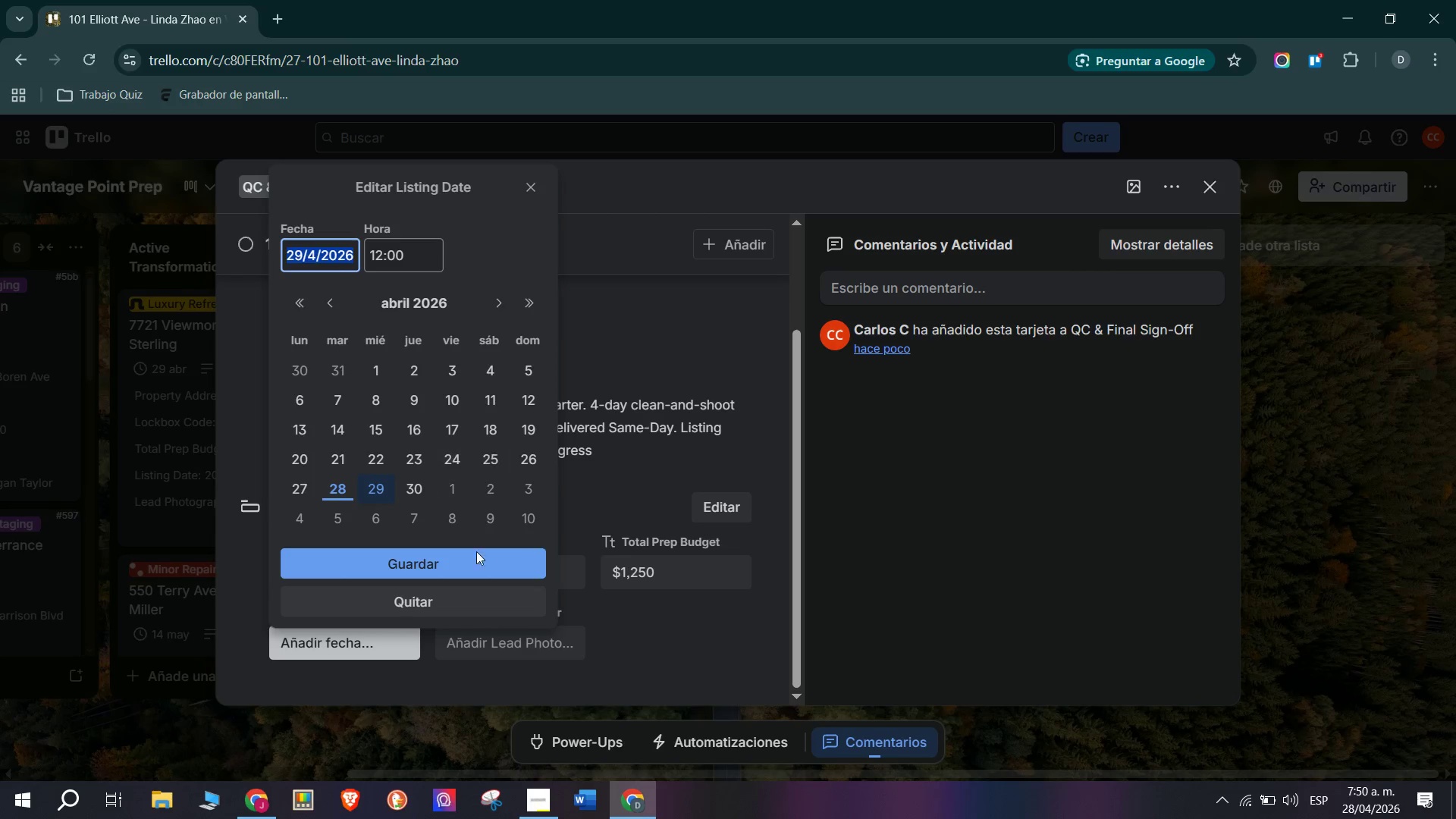 
wait(8.06)
 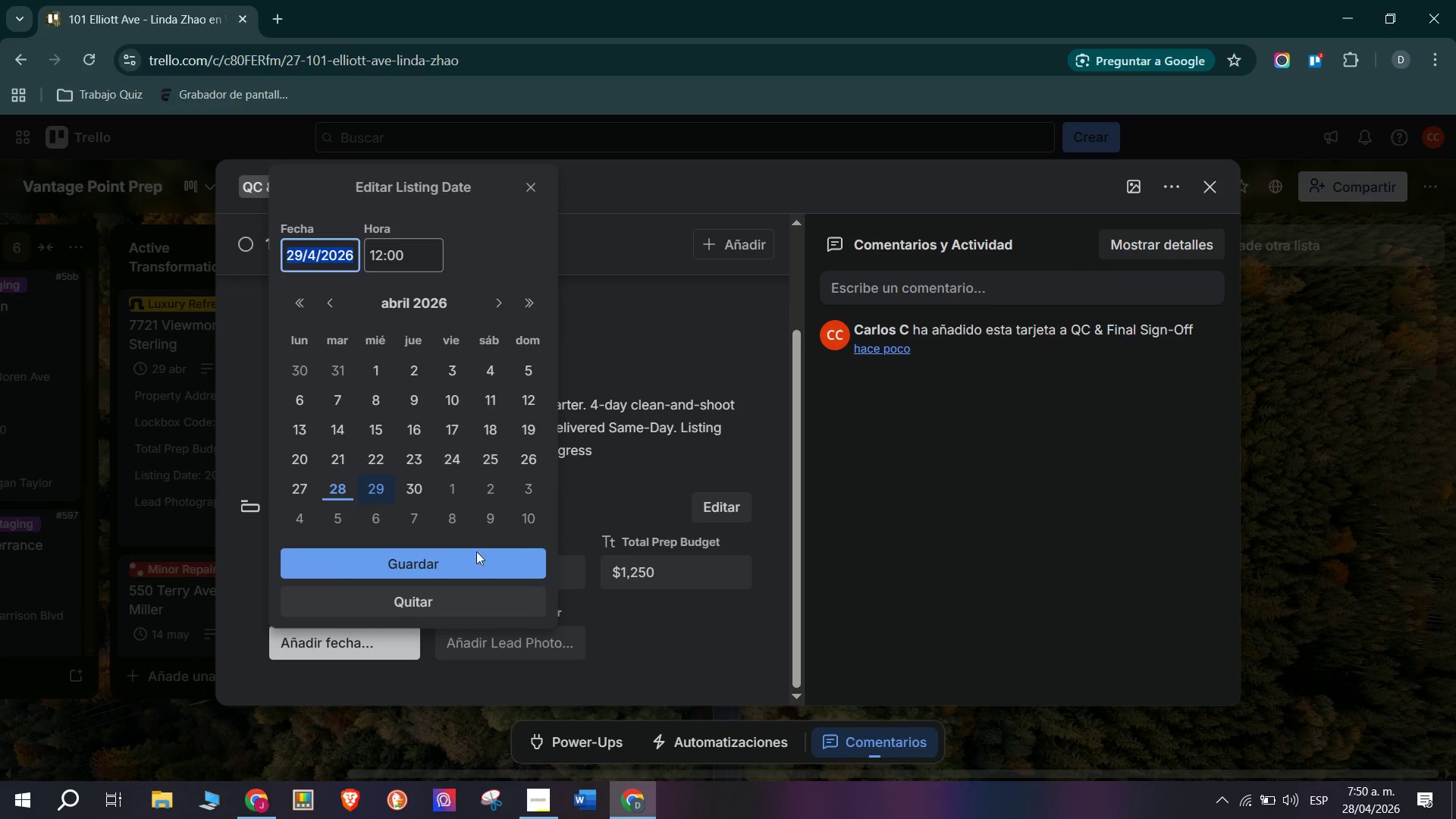 
type(Jorg)
key(Backspace)
type(dan Smith)
 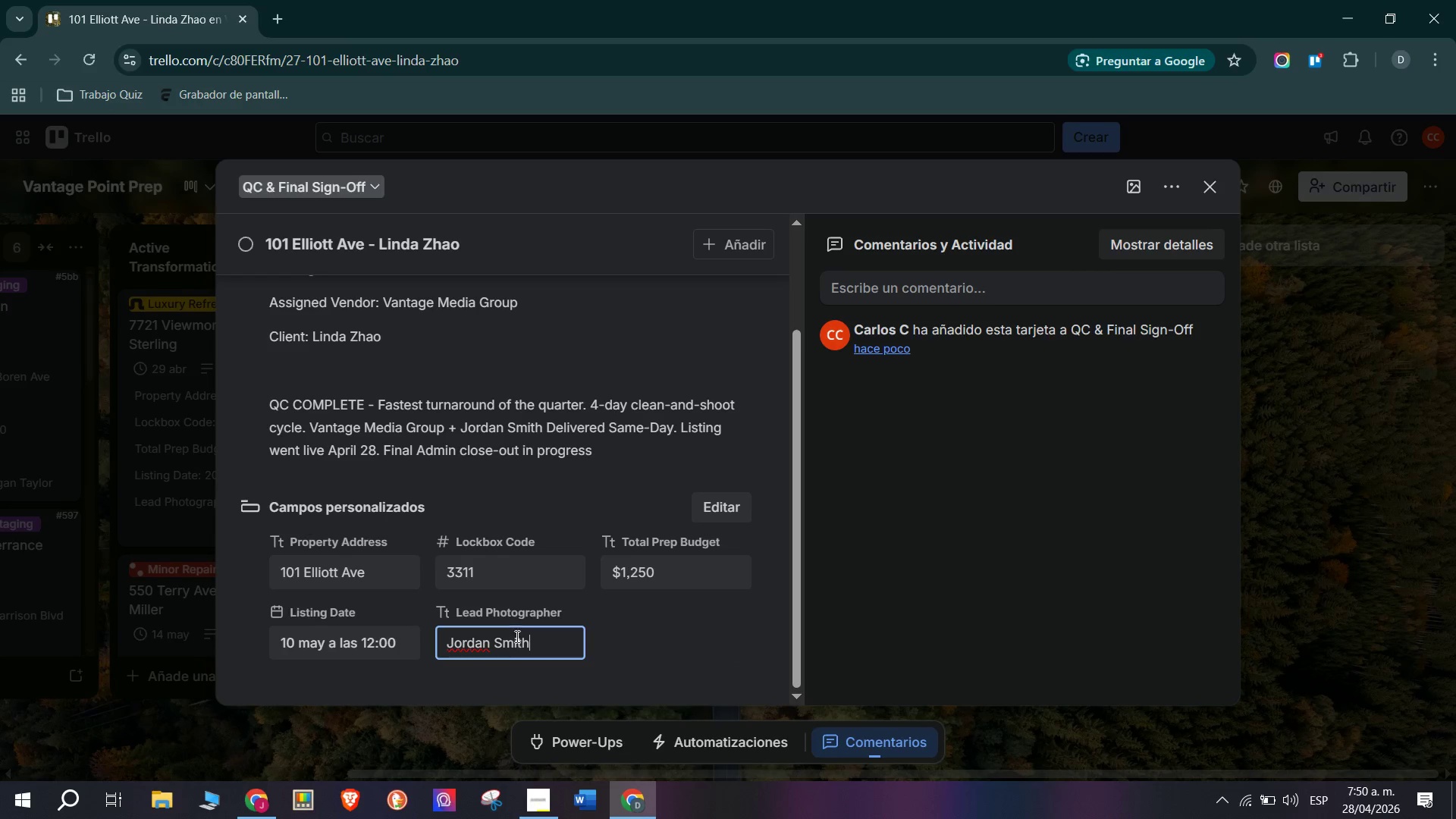 
scroll: coordinate [663, 631], scroll_direction: down, amount: 2.0
 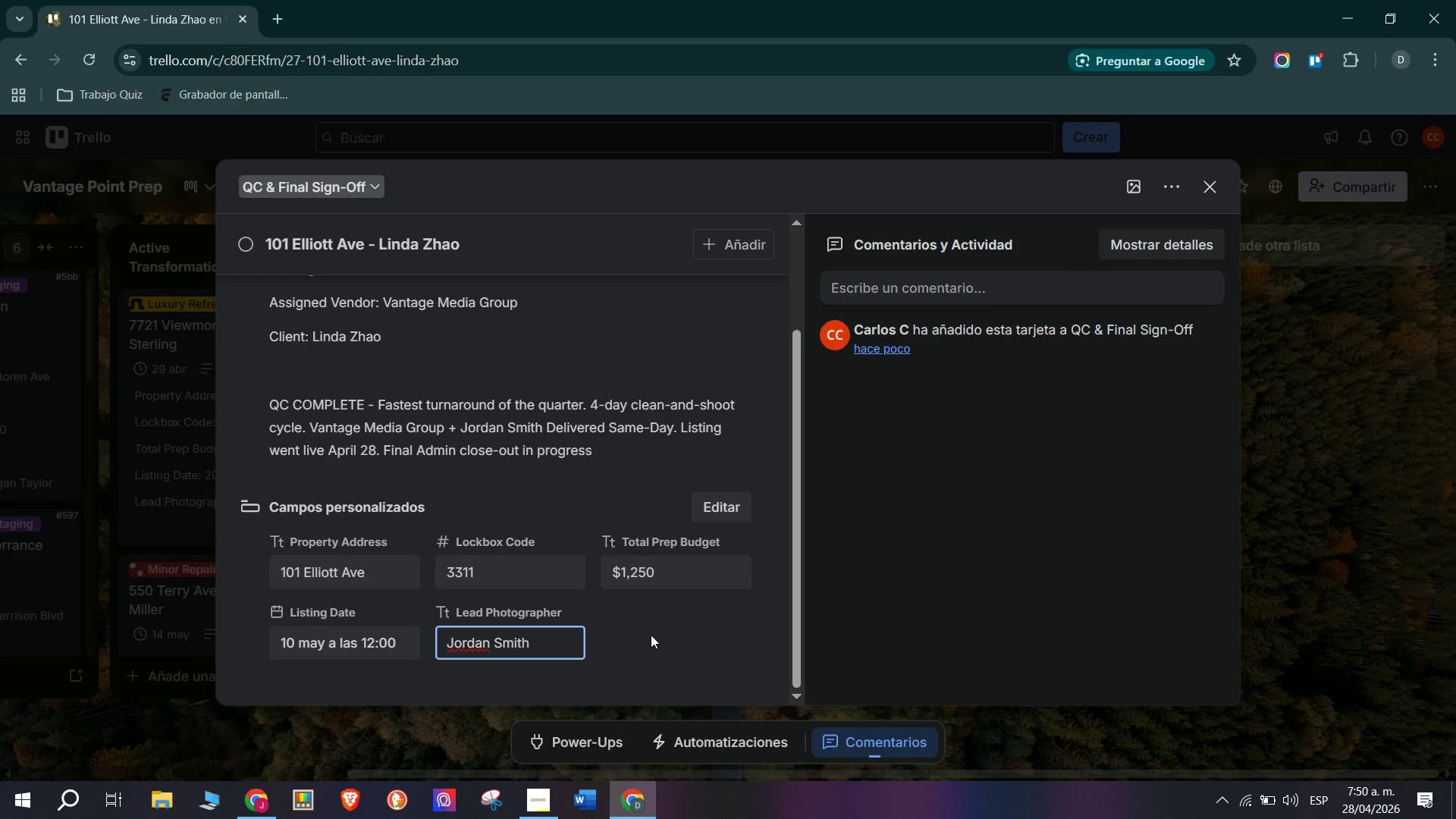 
key(Enter)
 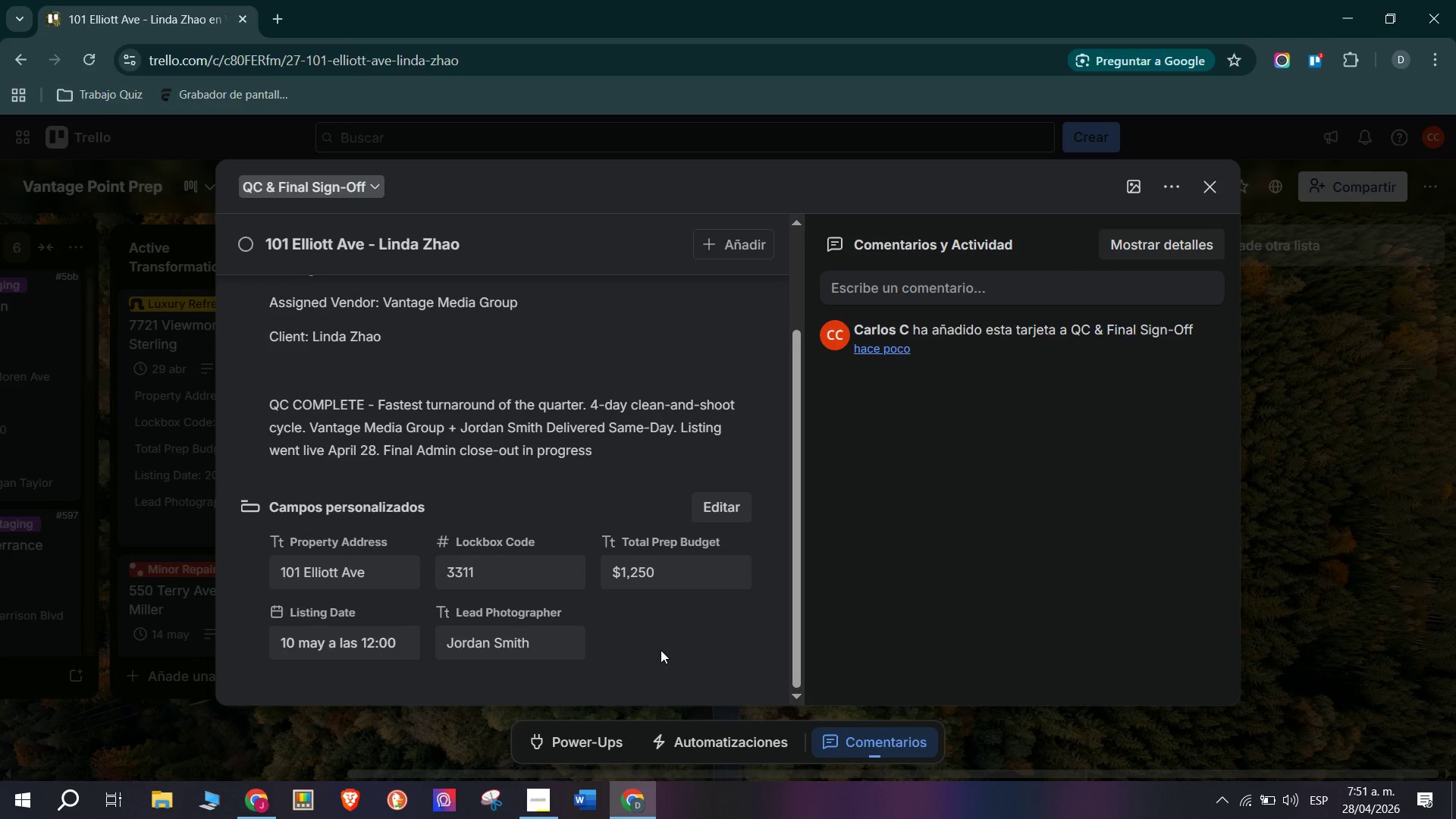 
scroll: coordinate [604, 495], scroll_direction: up, amount: 4.0
 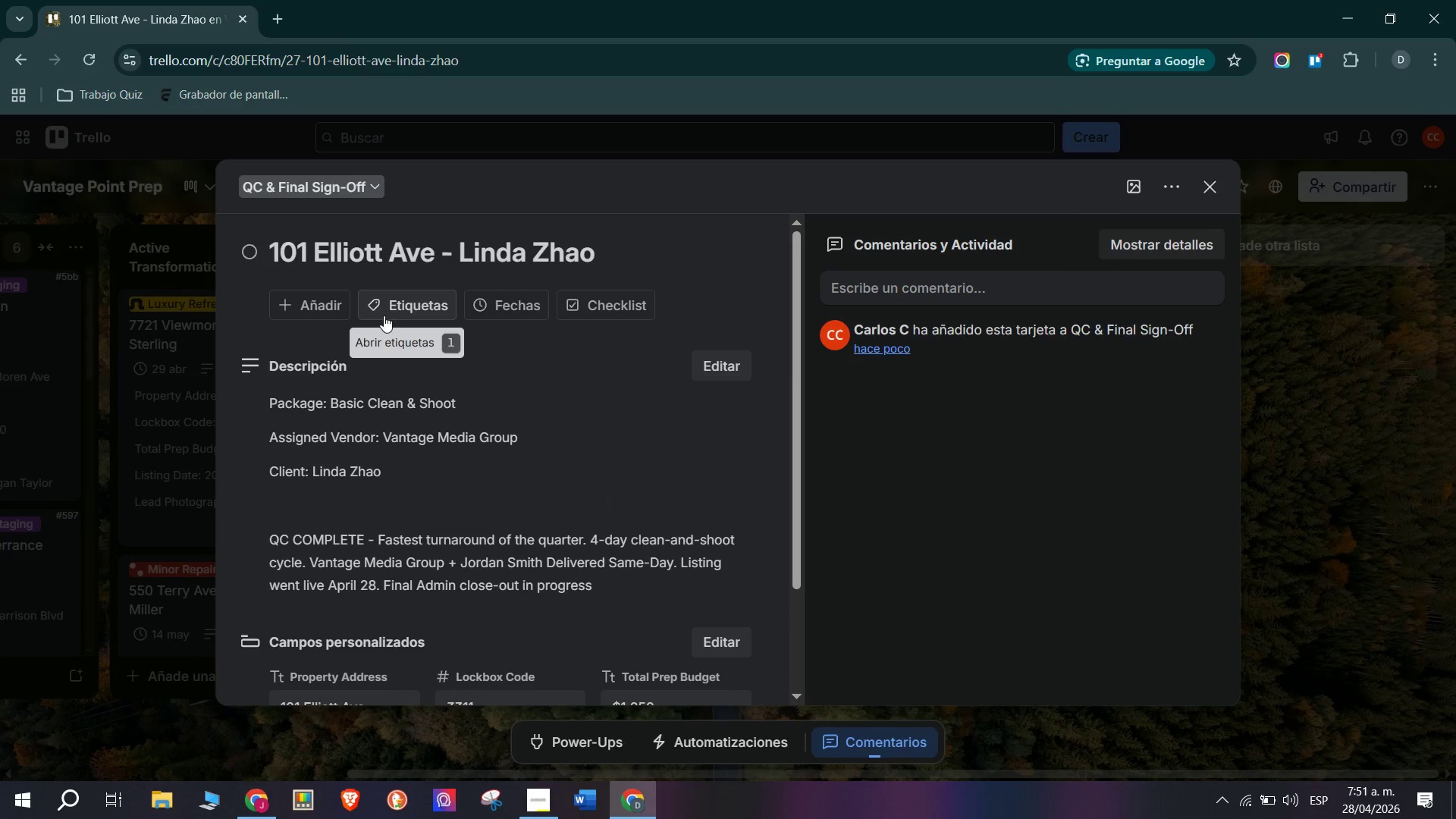 
scroll: coordinate [403, 337], scroll_direction: down, amount: 2.0
 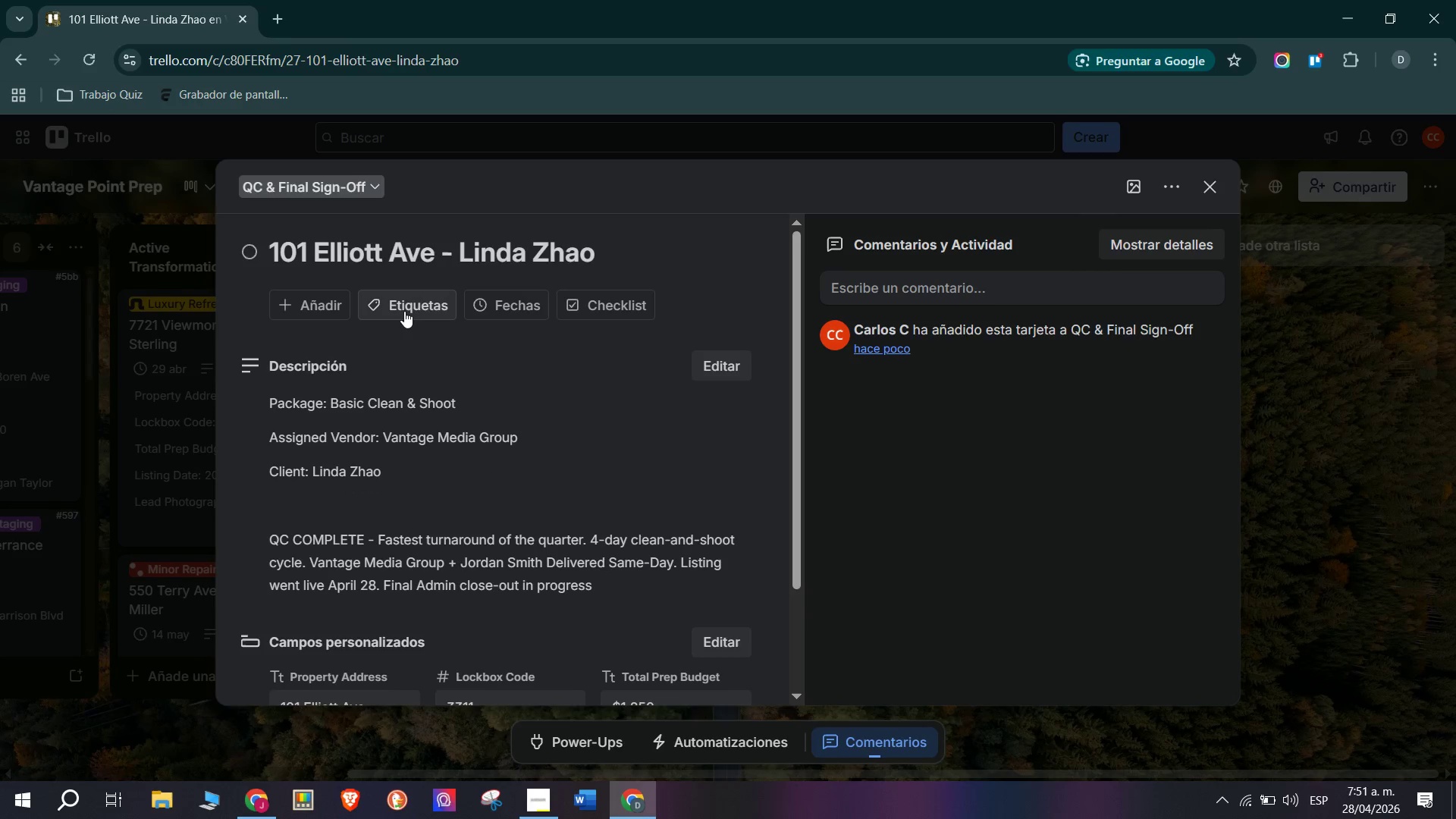 
left_click([404, 309])
 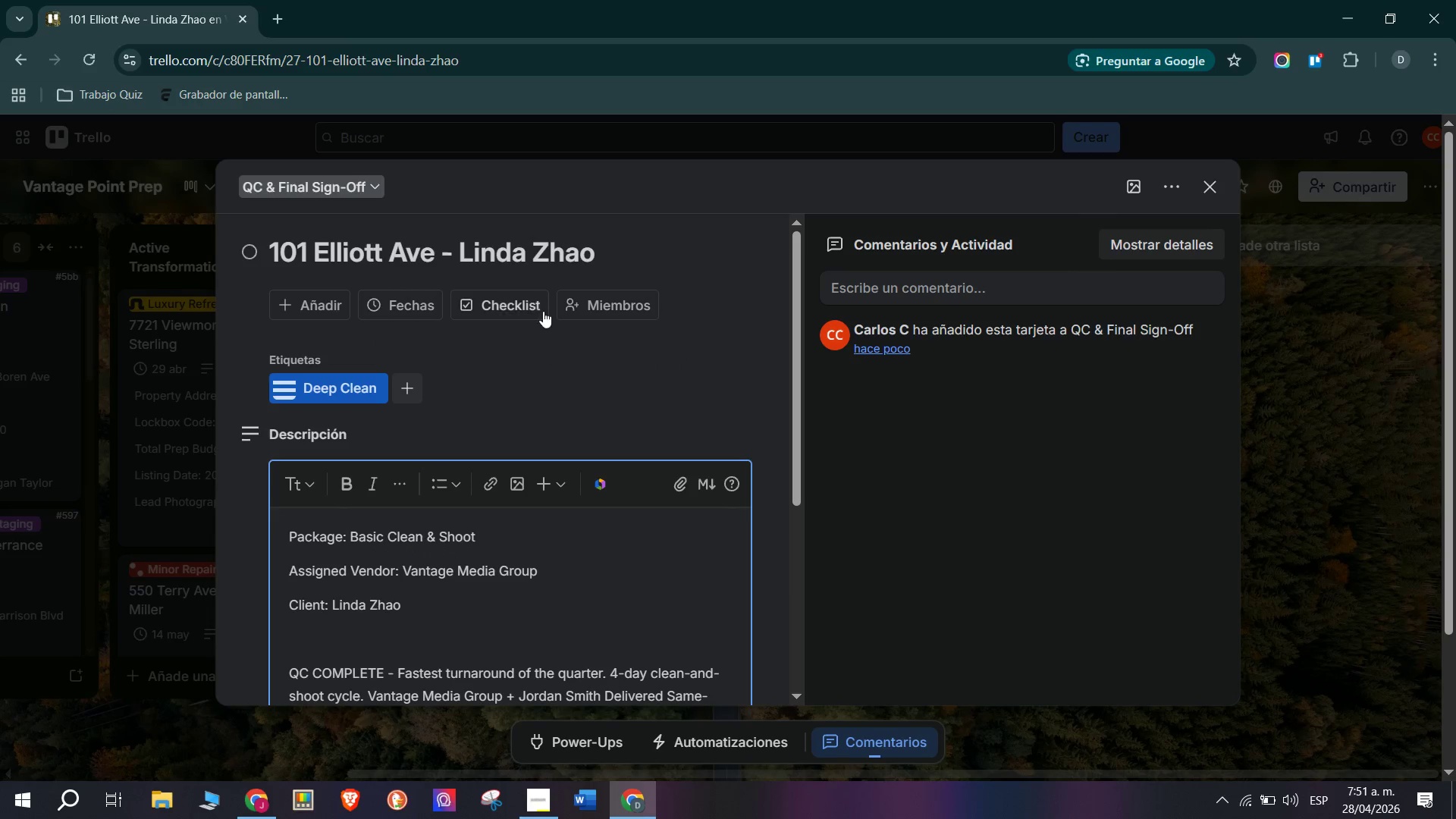 
left_click([611, 355])
 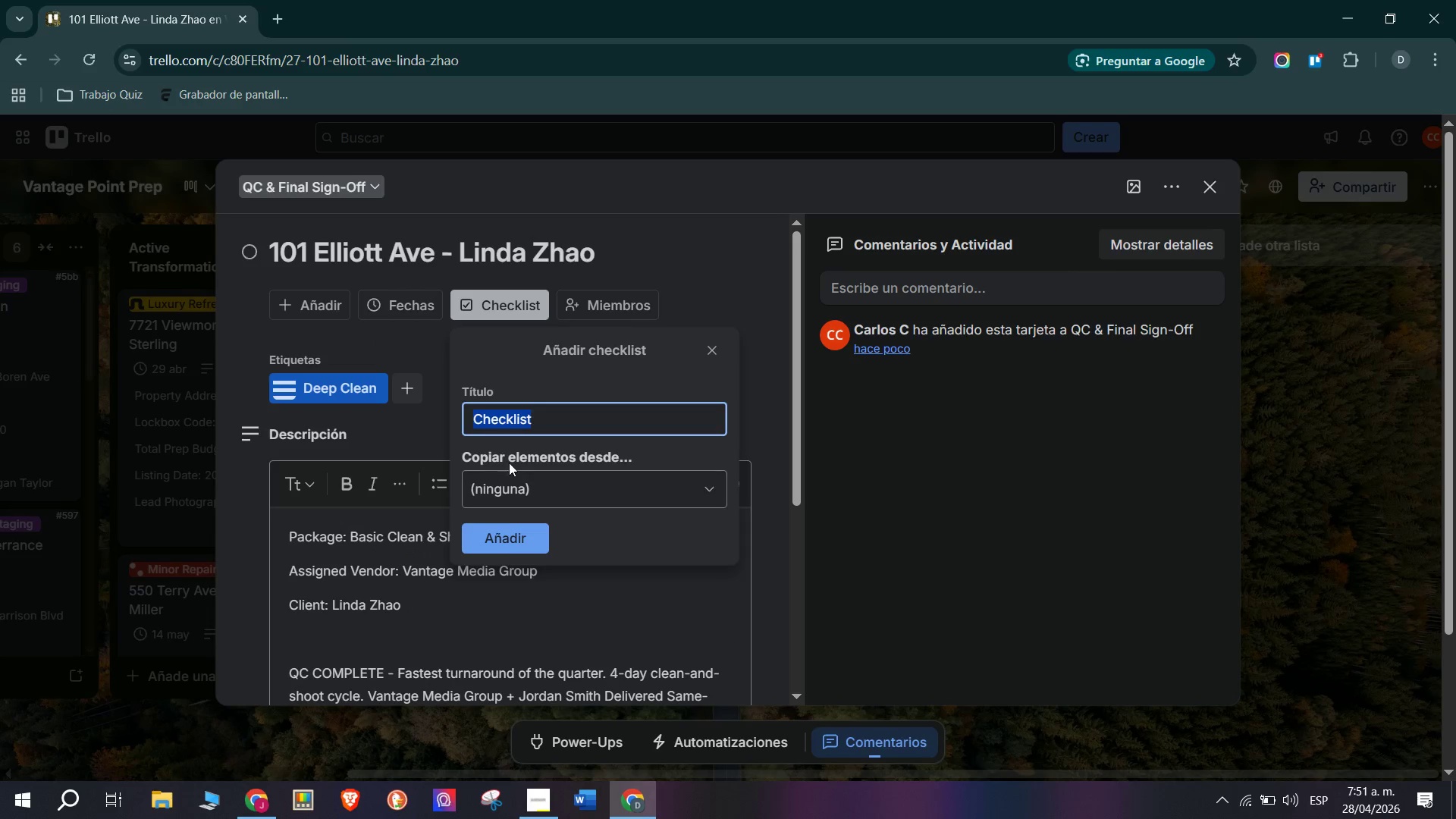 
left_click([508, 547])
 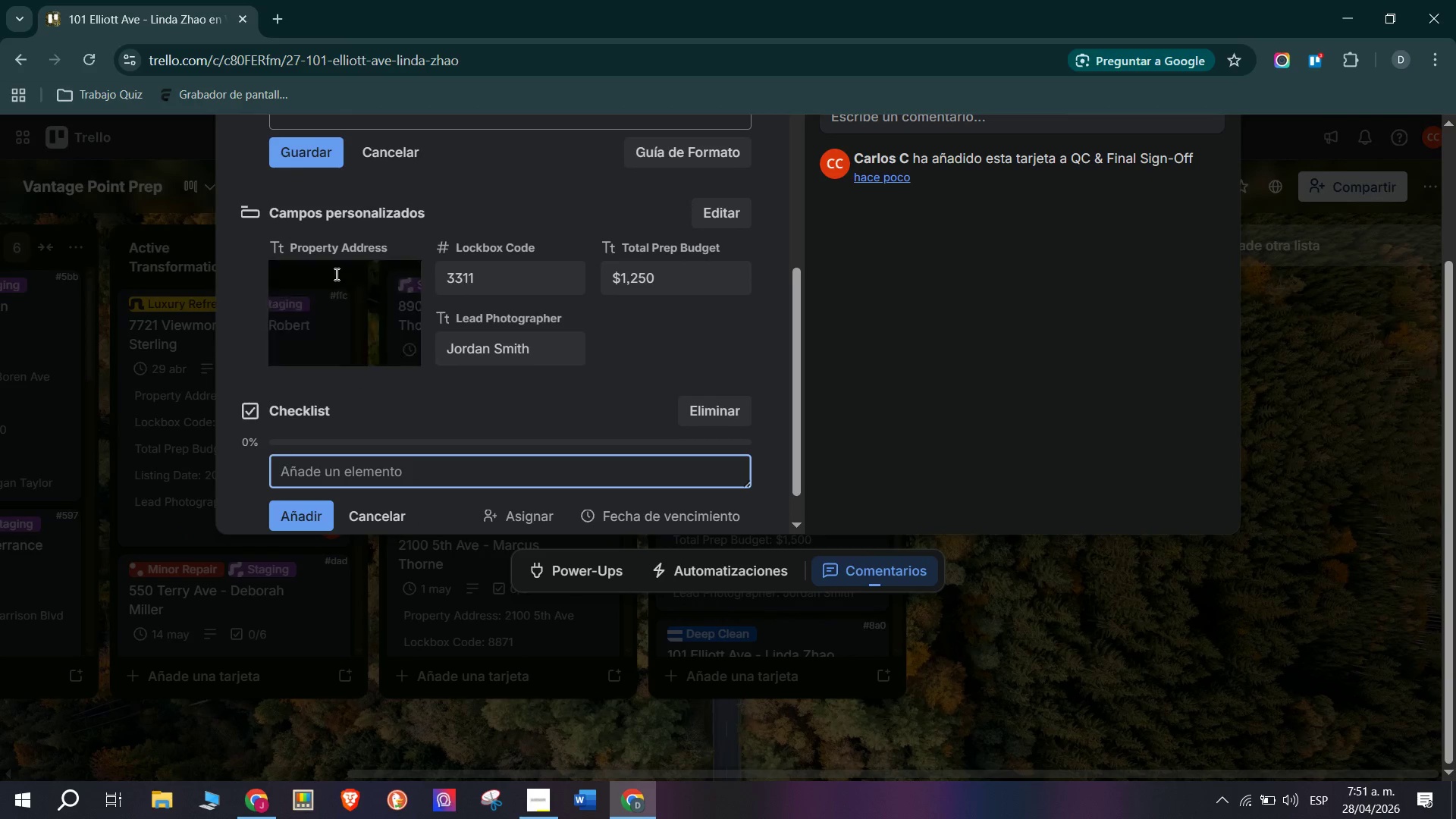 
left_click([325, 151])
 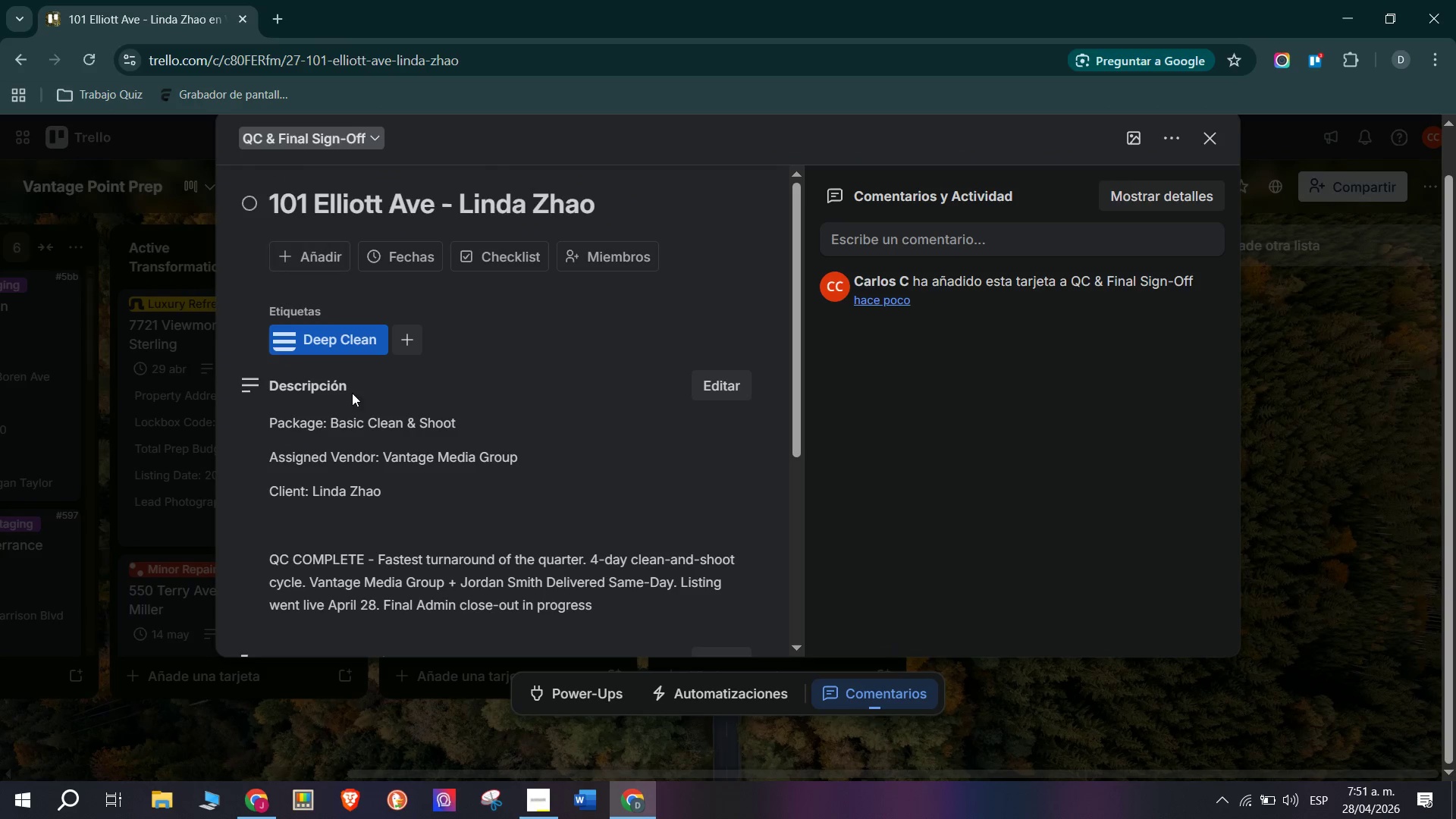 
scroll: coordinate [359, 426], scroll_direction: down, amount: 7.0
 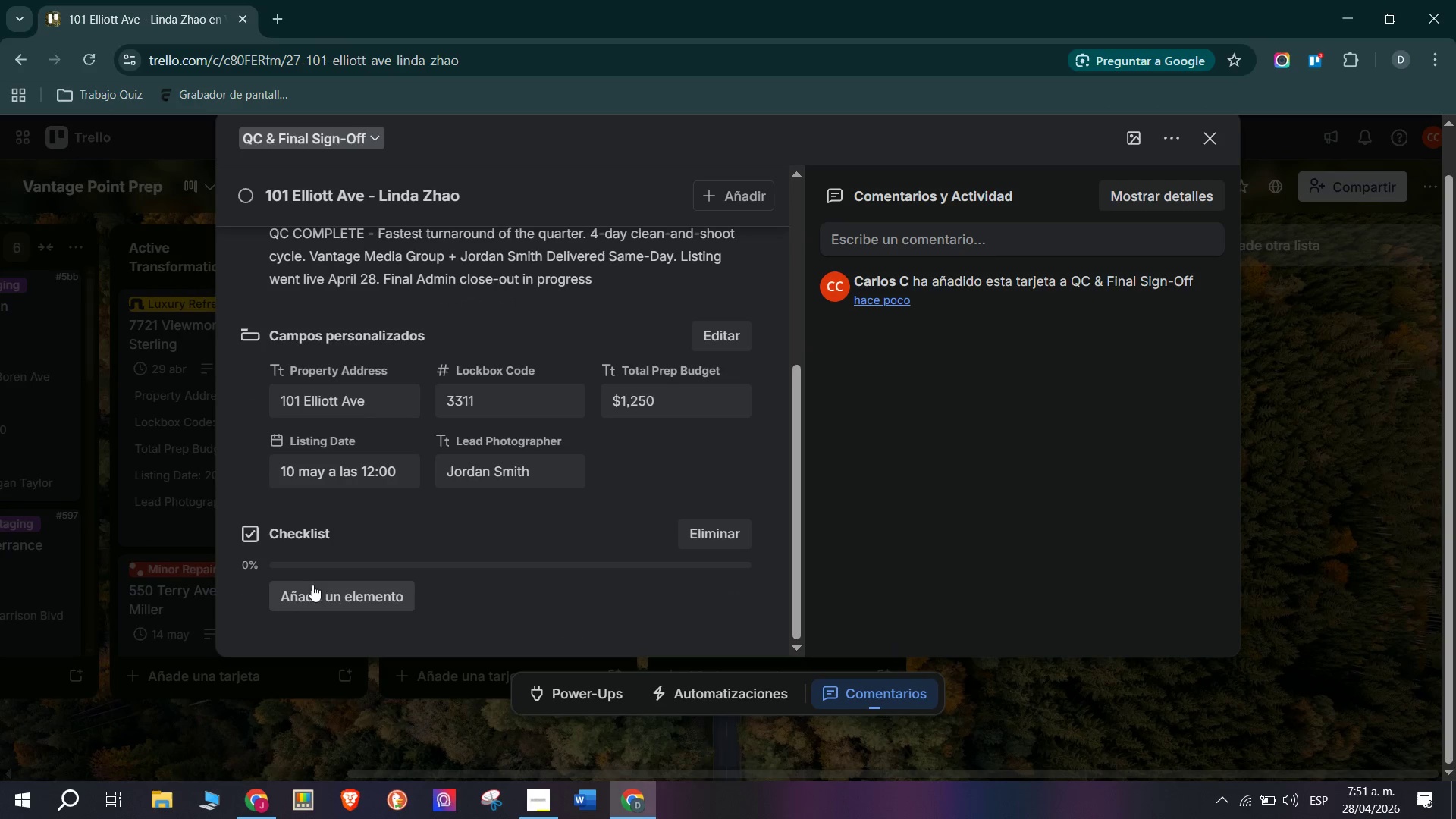 
left_click([313, 589])
 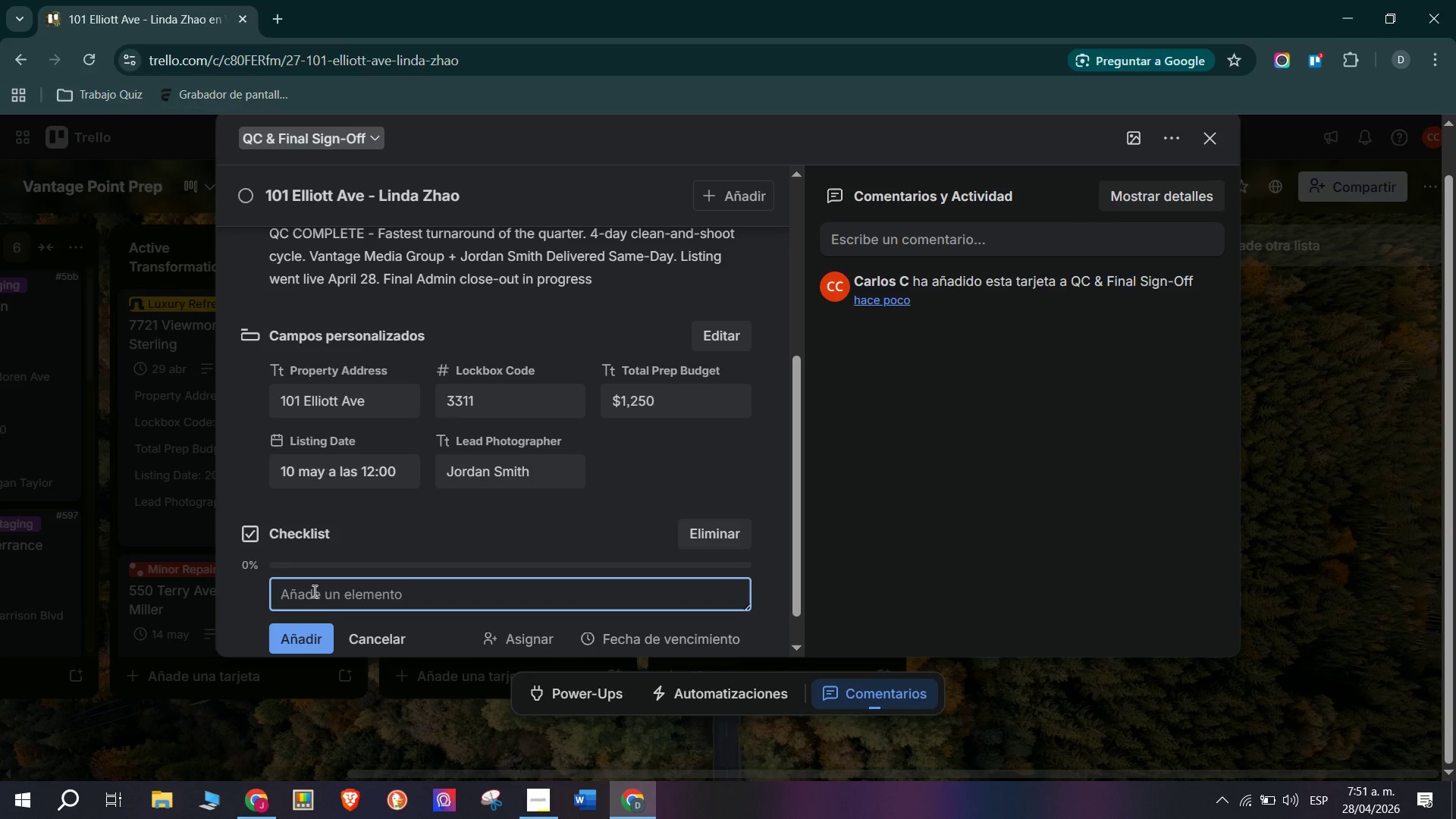 
type(Deep clean Com0)
key(Backspace)
type(pleted in Under 6 hout)
key(Backspace)
type(rs - record time)
 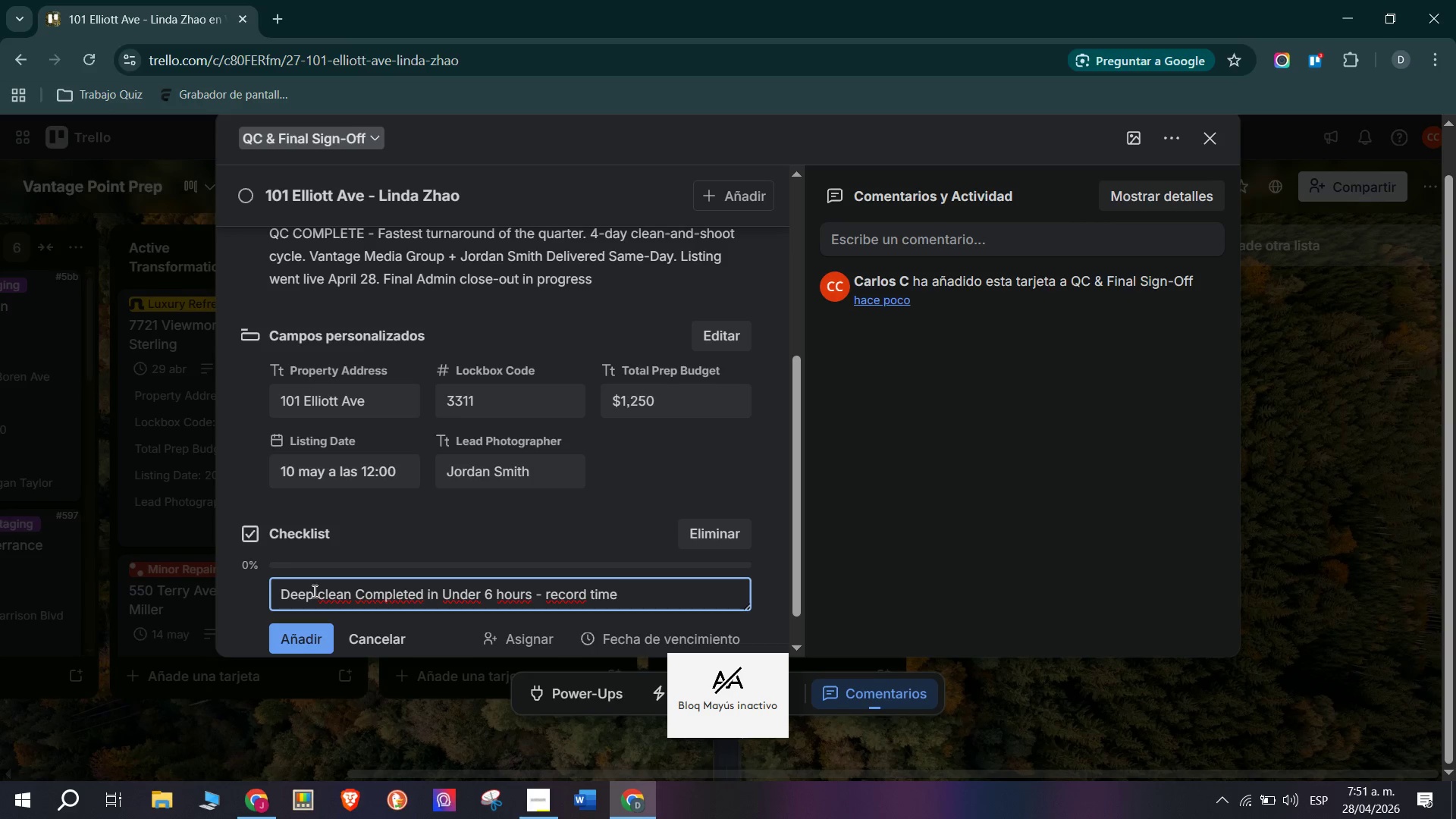 
key(Enter)
 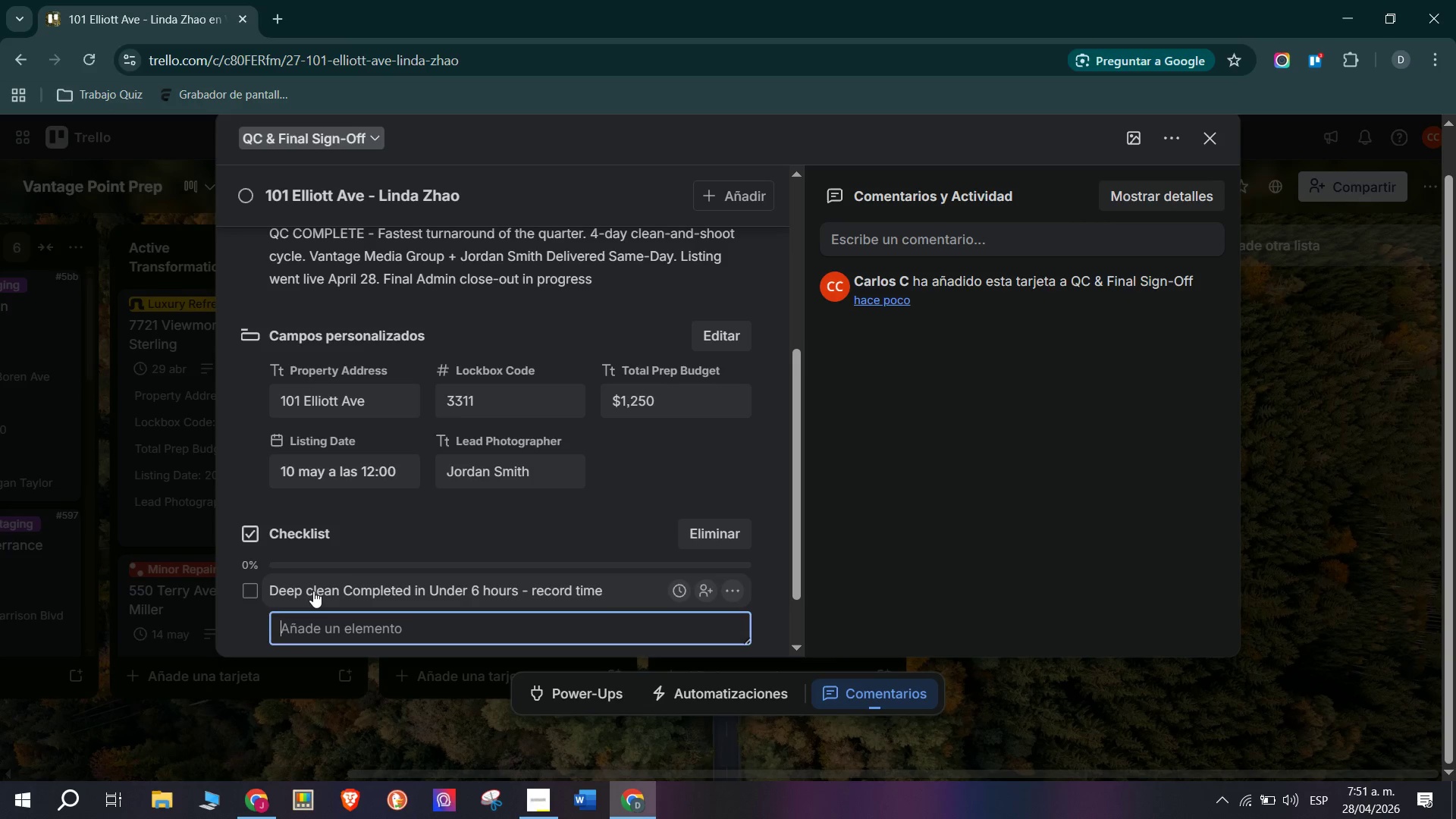 
type(Jorg)
key(Backspace)
type(dan Smith 20-photo package delivered same day )
 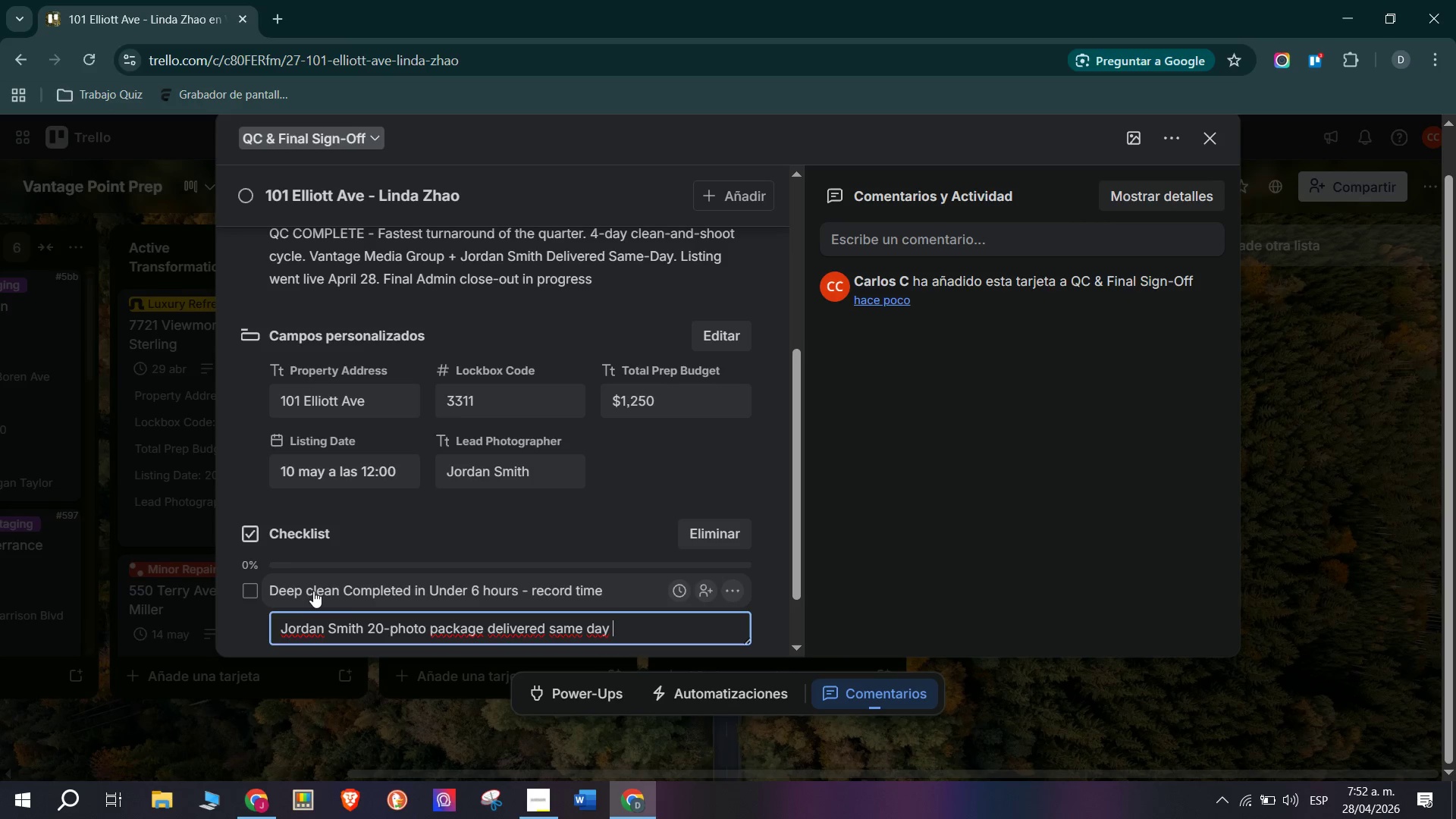 
key(Enter)
 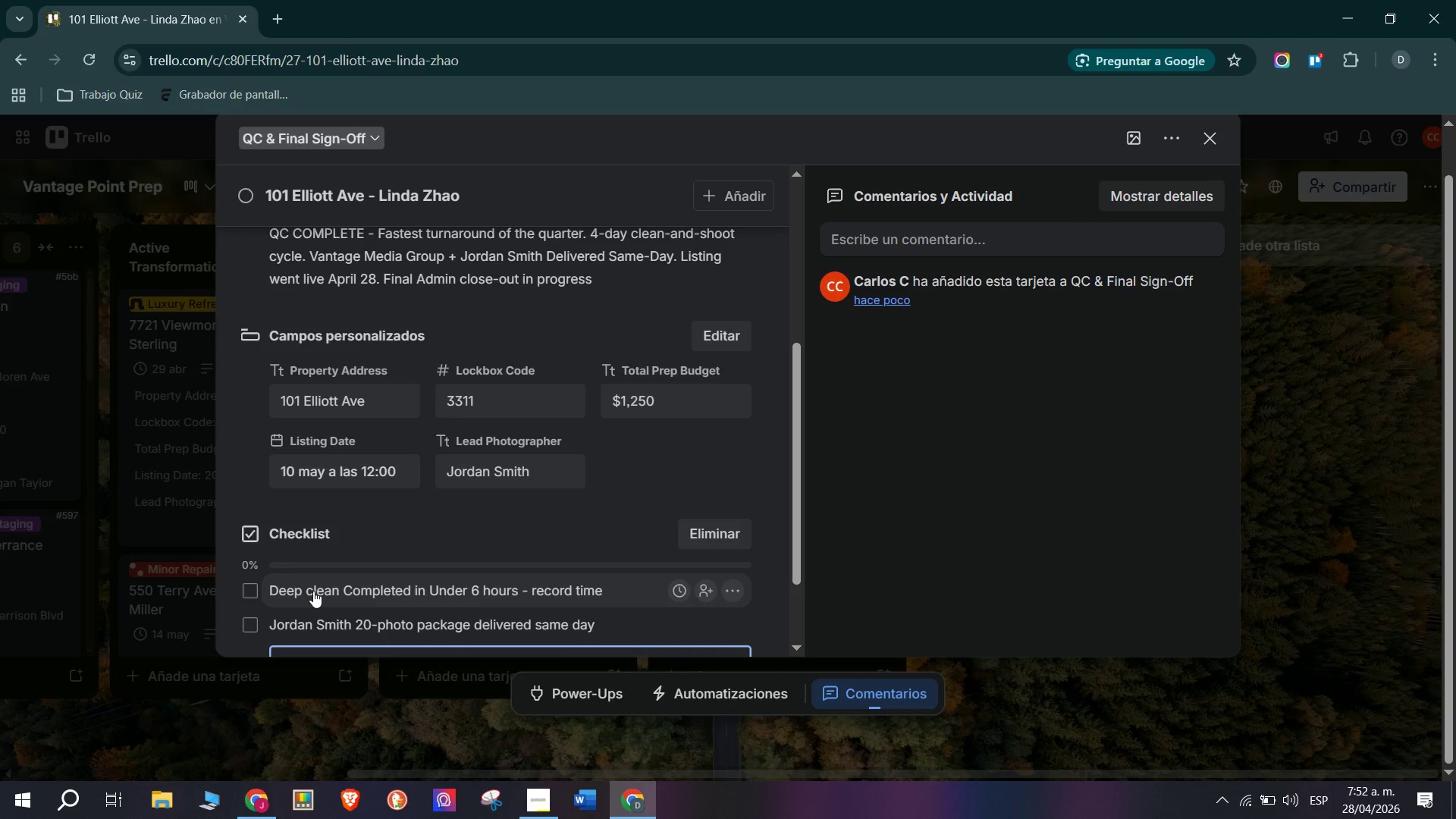 
type(Agent uploaded to MLS - listing live April 28)
 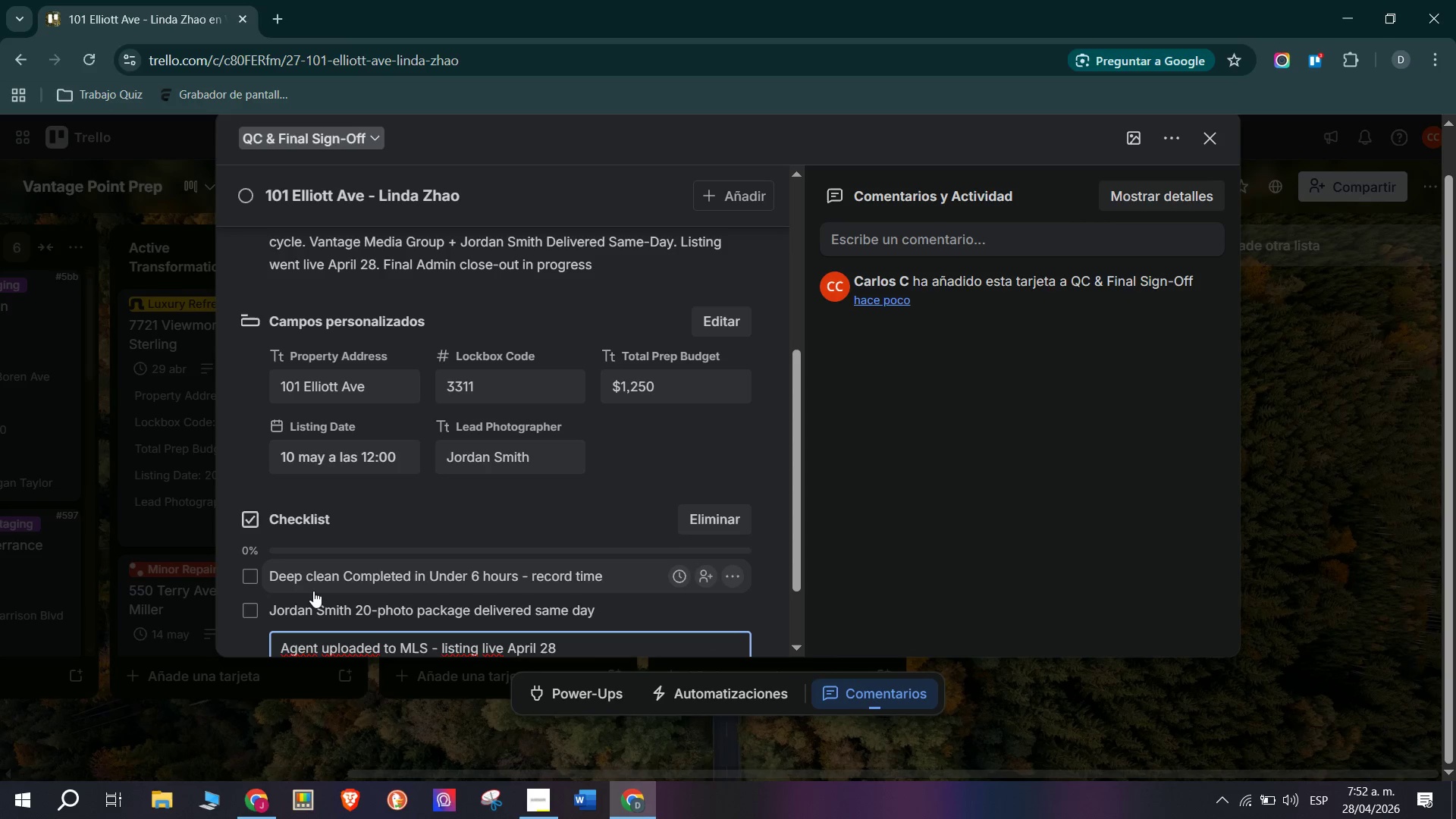 
key(Enter)
 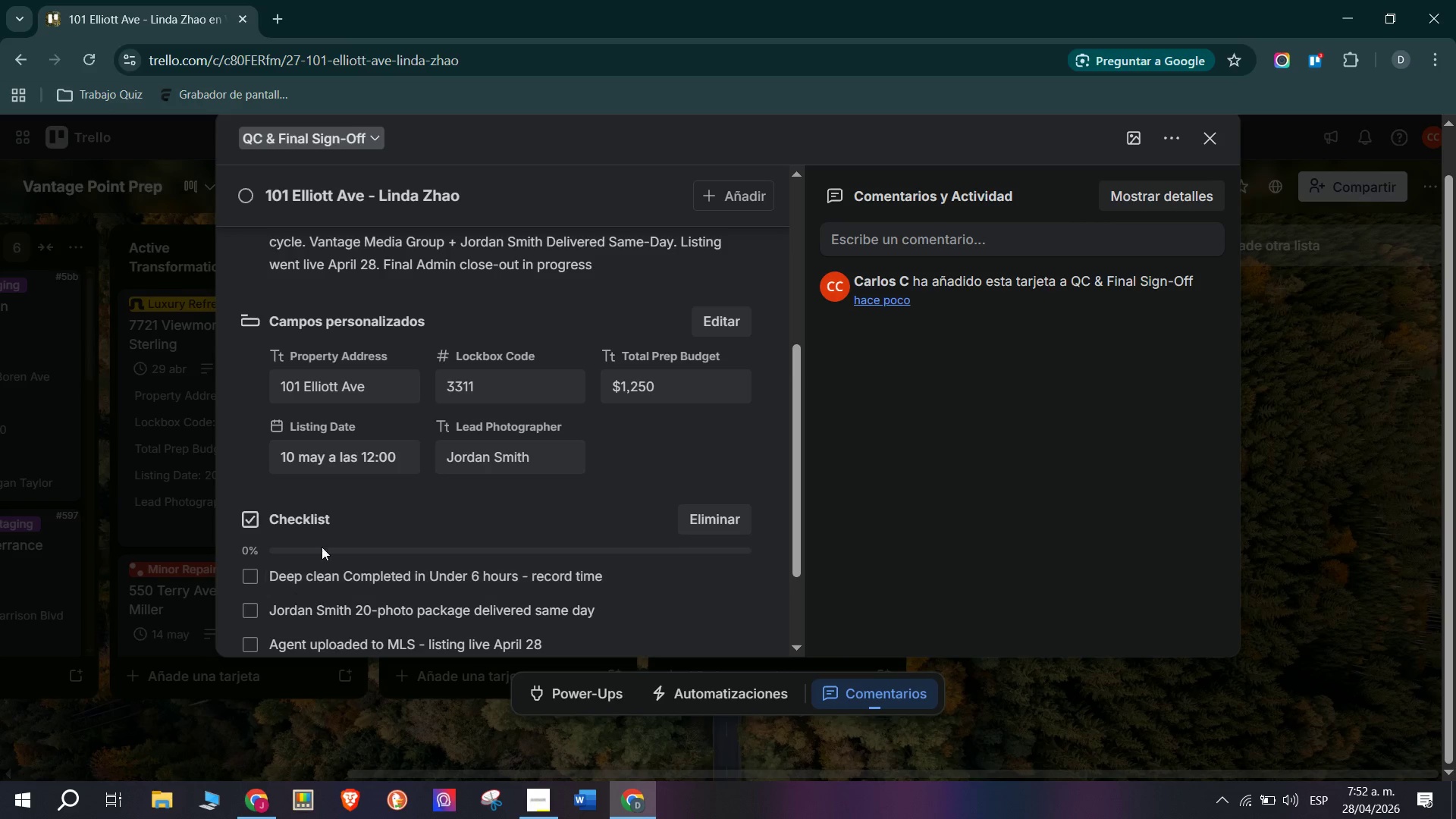 
wait(6.14)
 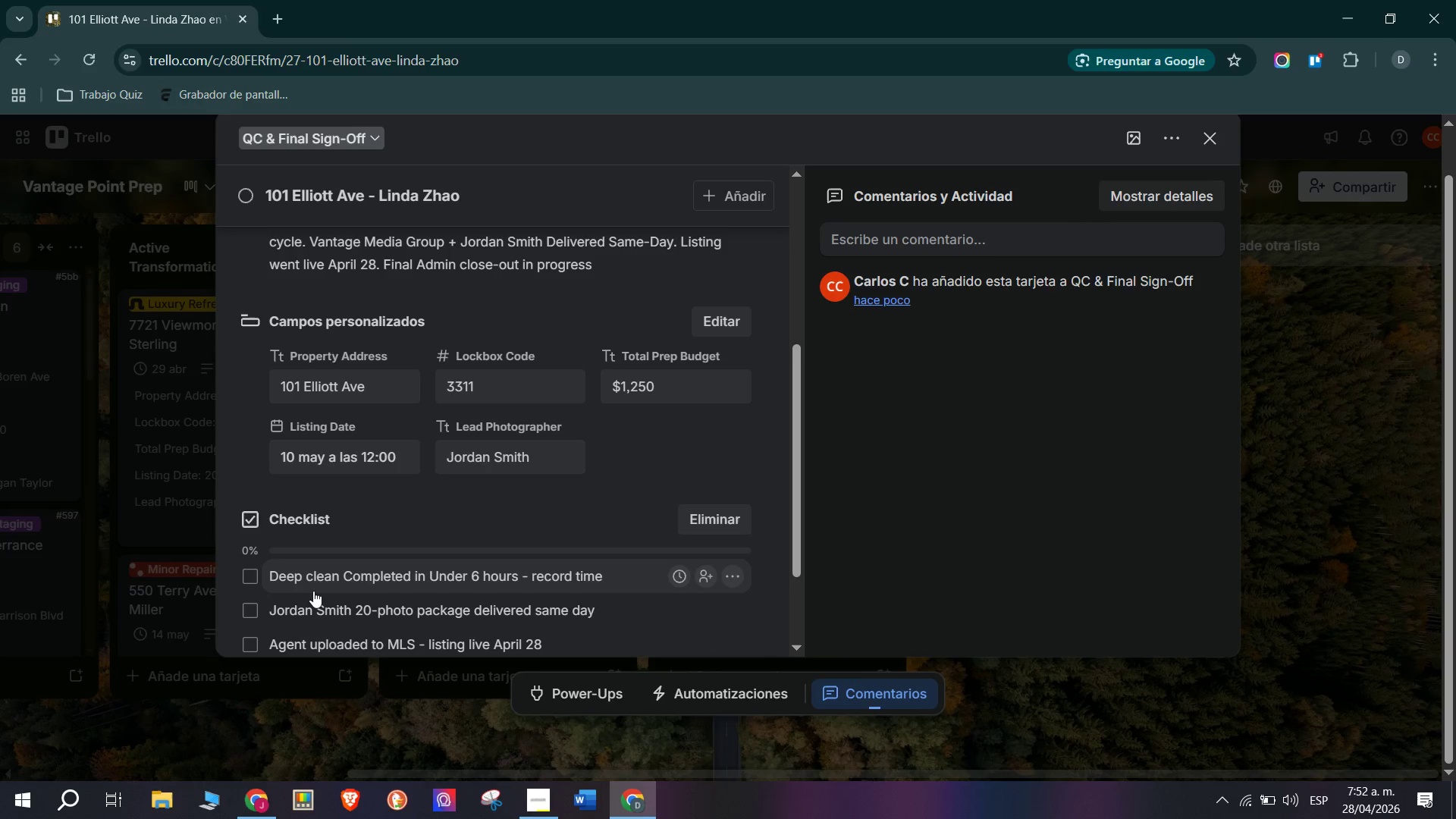 
left_click([564, 647])
 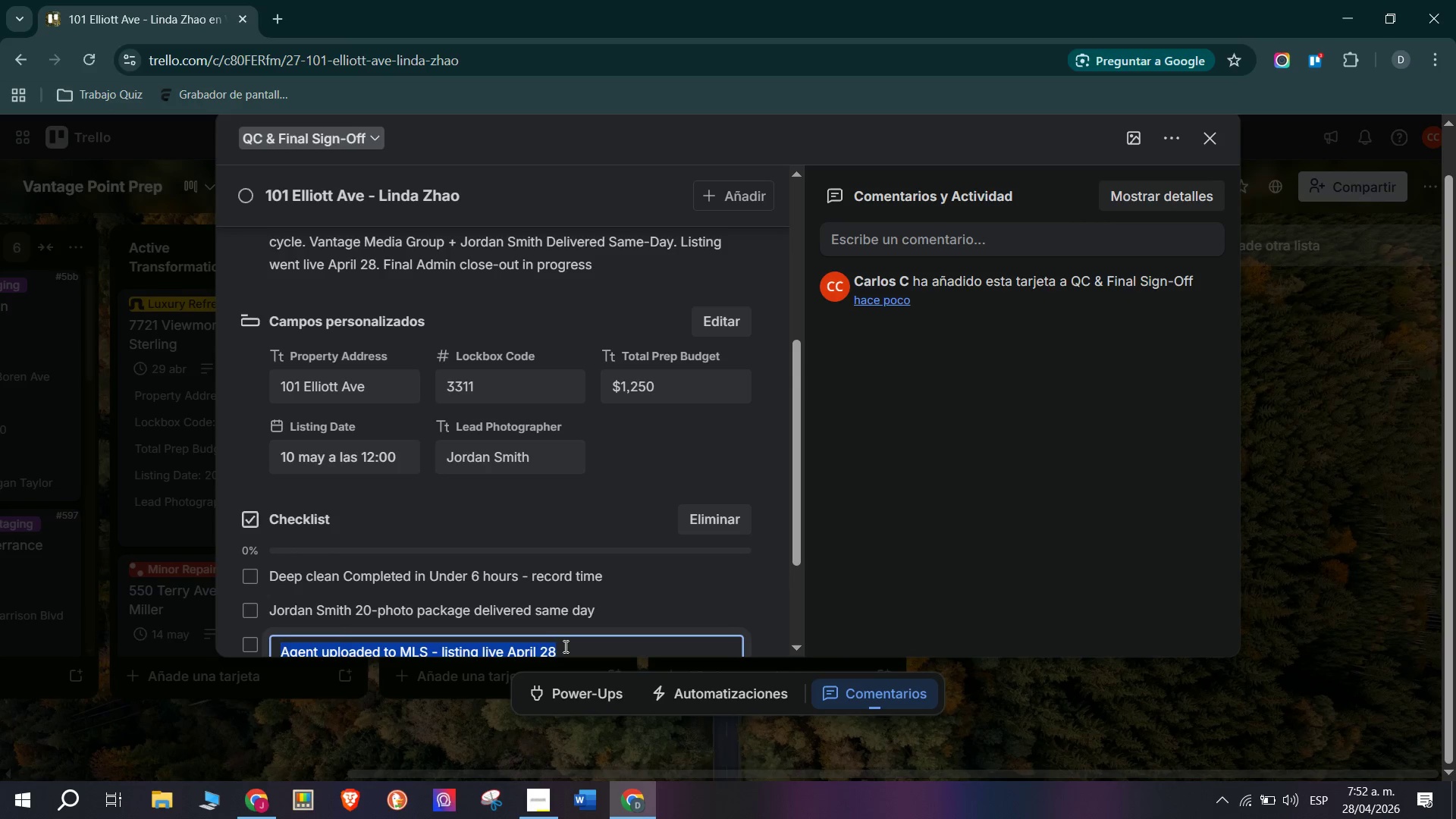 
left_click([566, 646])
 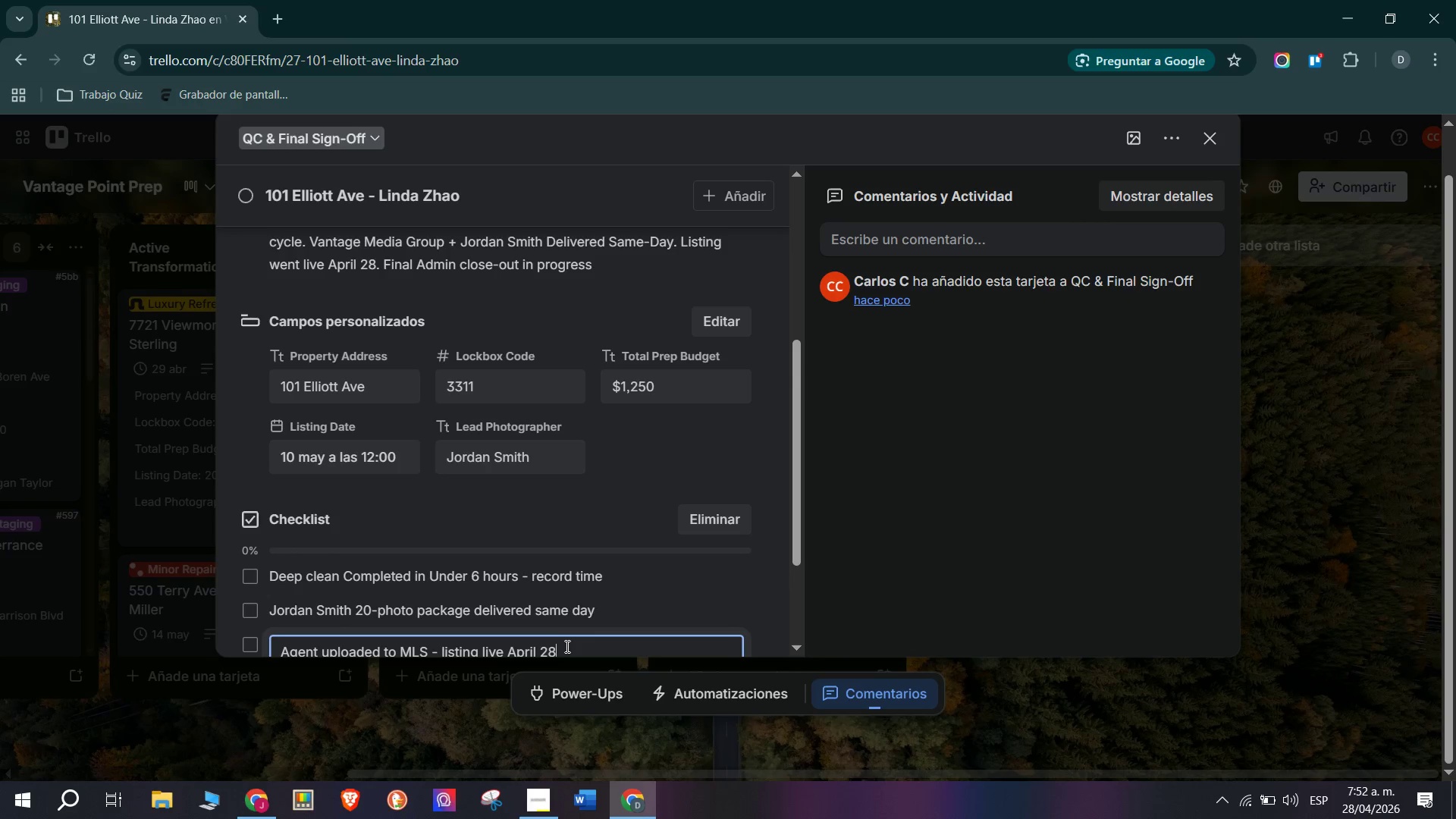 
left_click_drag(start_coordinate=[566, 646], to_coordinate=[517, 604])
 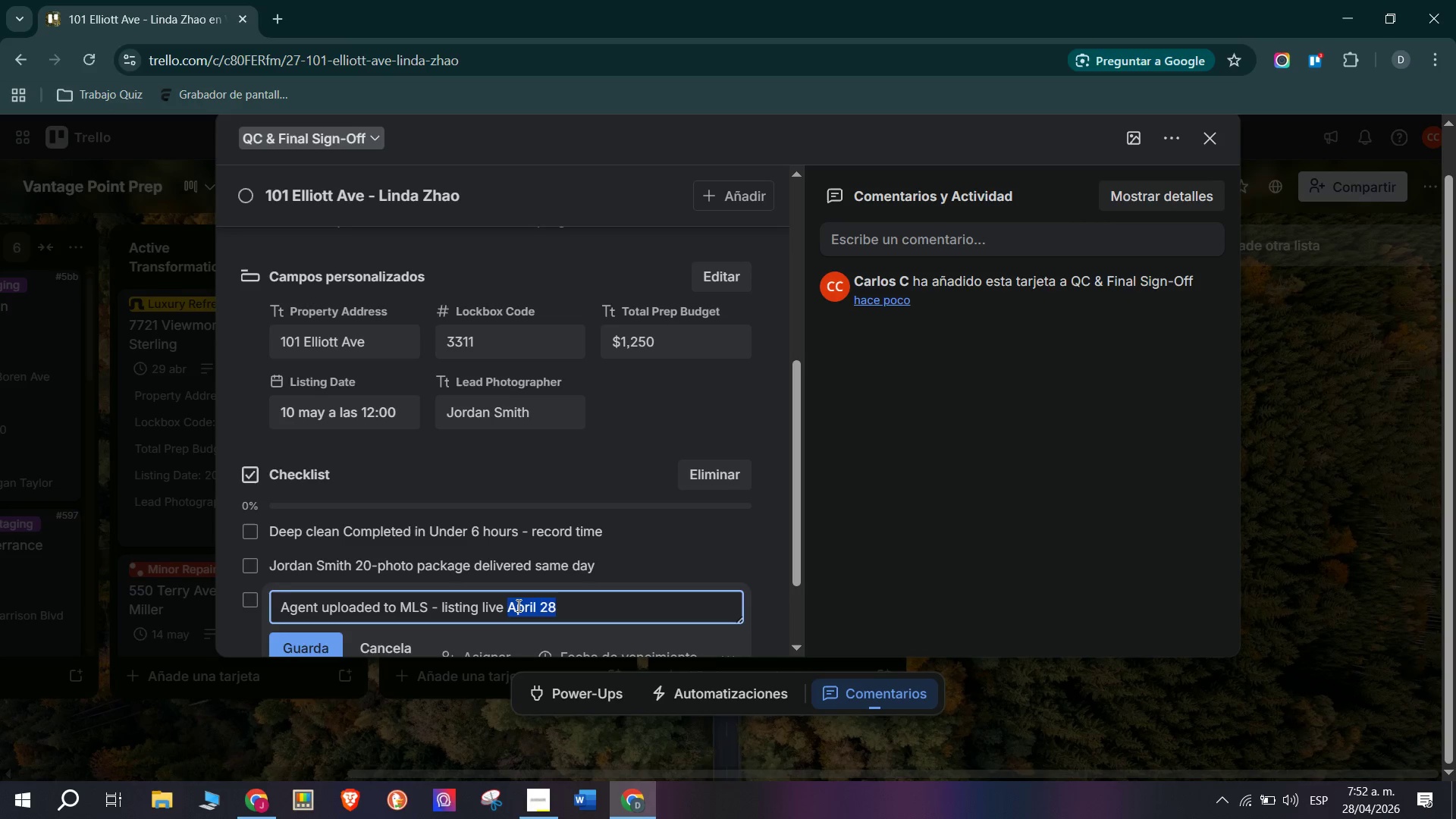 
key(Backspace)
type(Ma 10)
 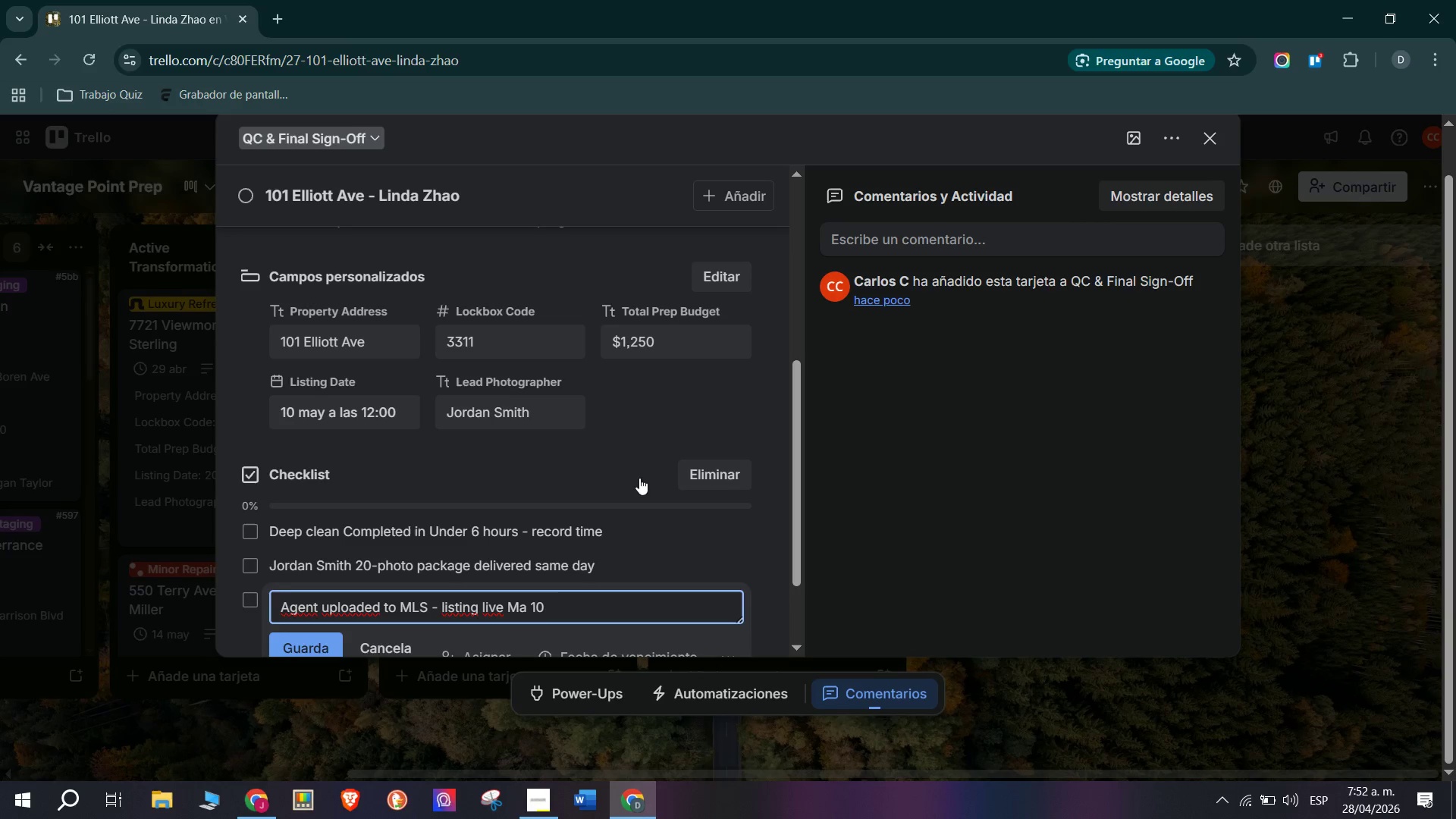 
left_click([646, 417])
 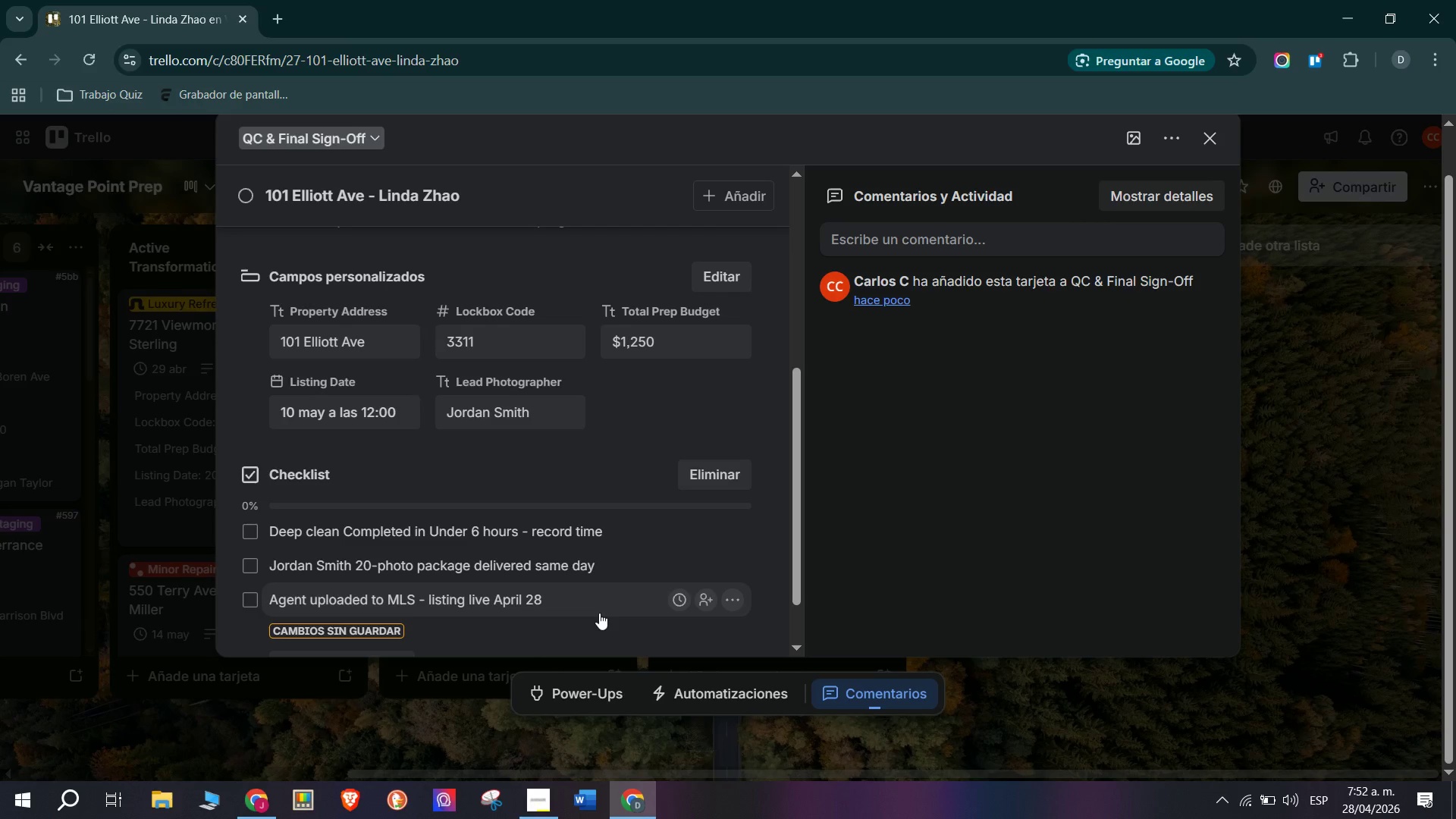 
left_click([590, 593])
 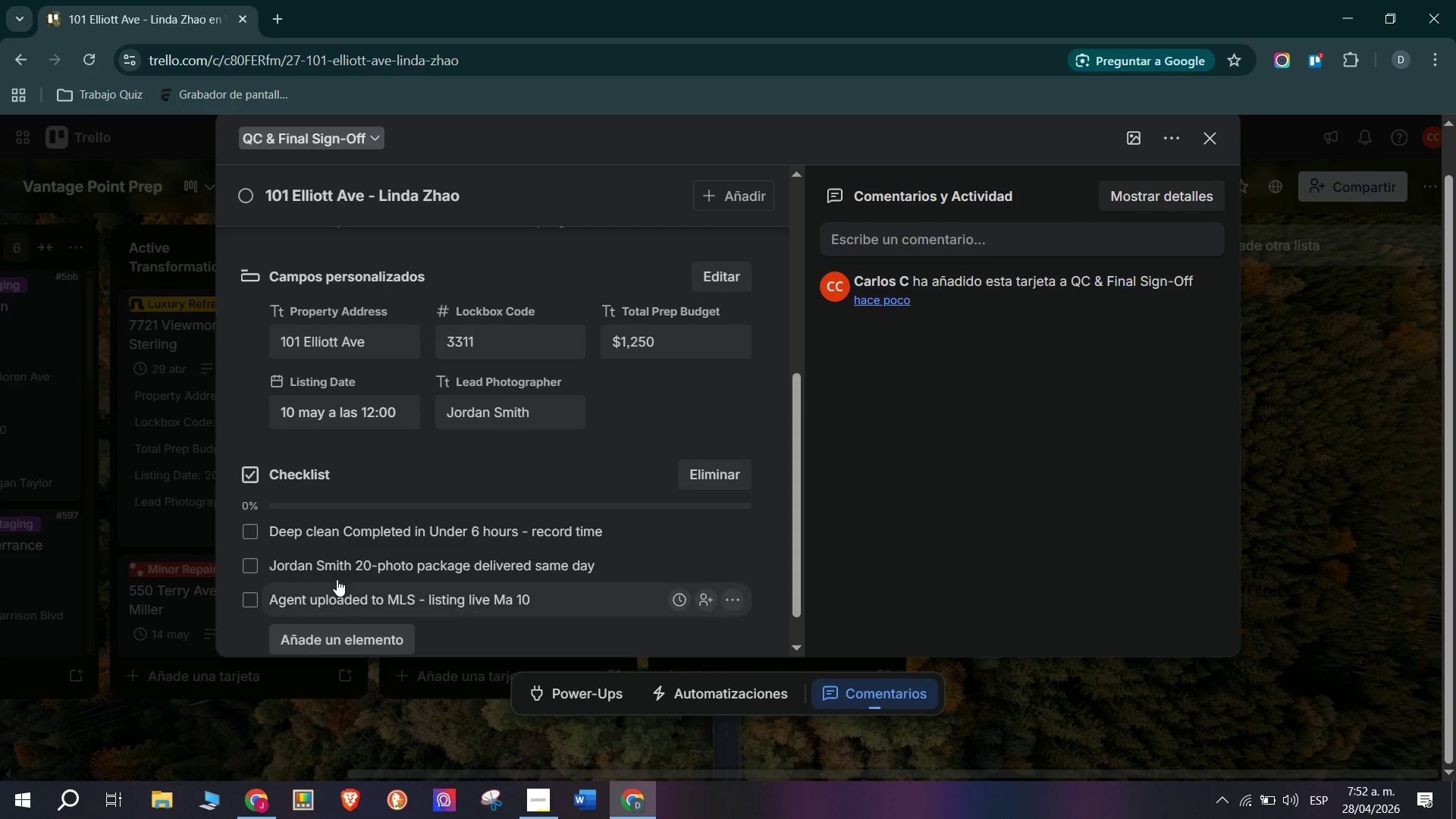 
scroll: coordinate [466, 484], scroll_direction: up, amount: 1.0
 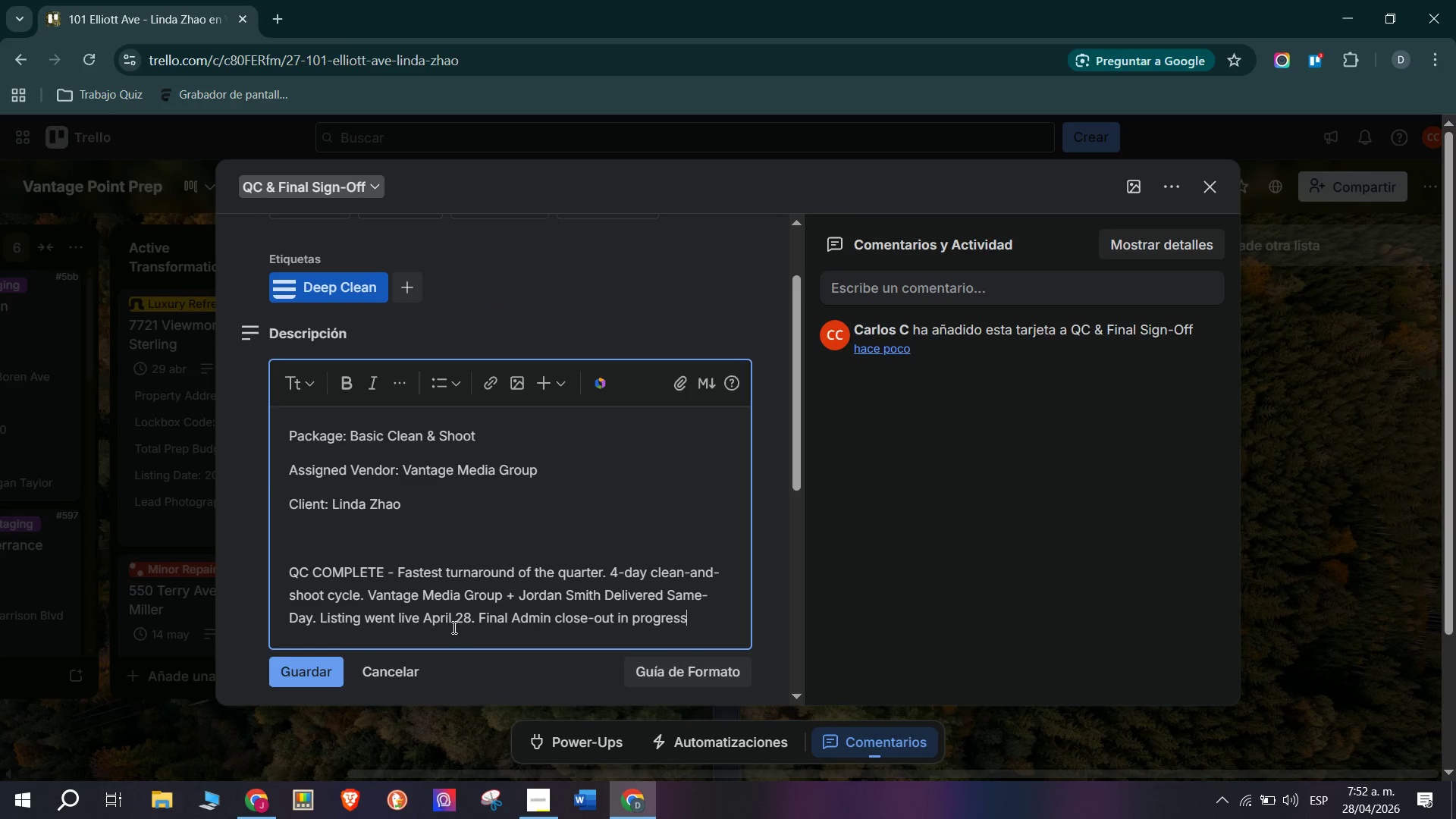 
left_click_drag(start_coordinate=[471, 619], to_coordinate=[425, 617])
 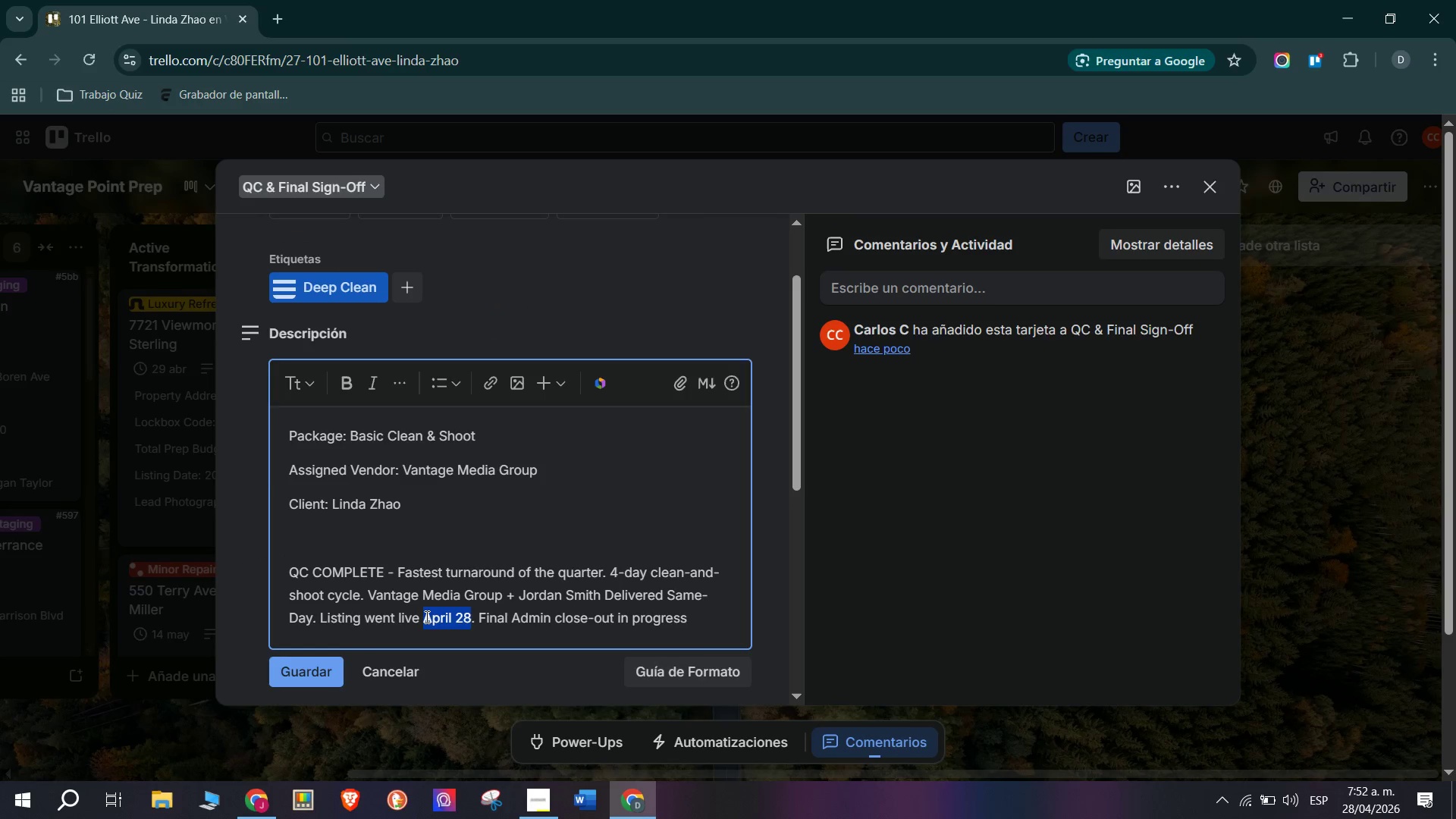 
type(May 10)
 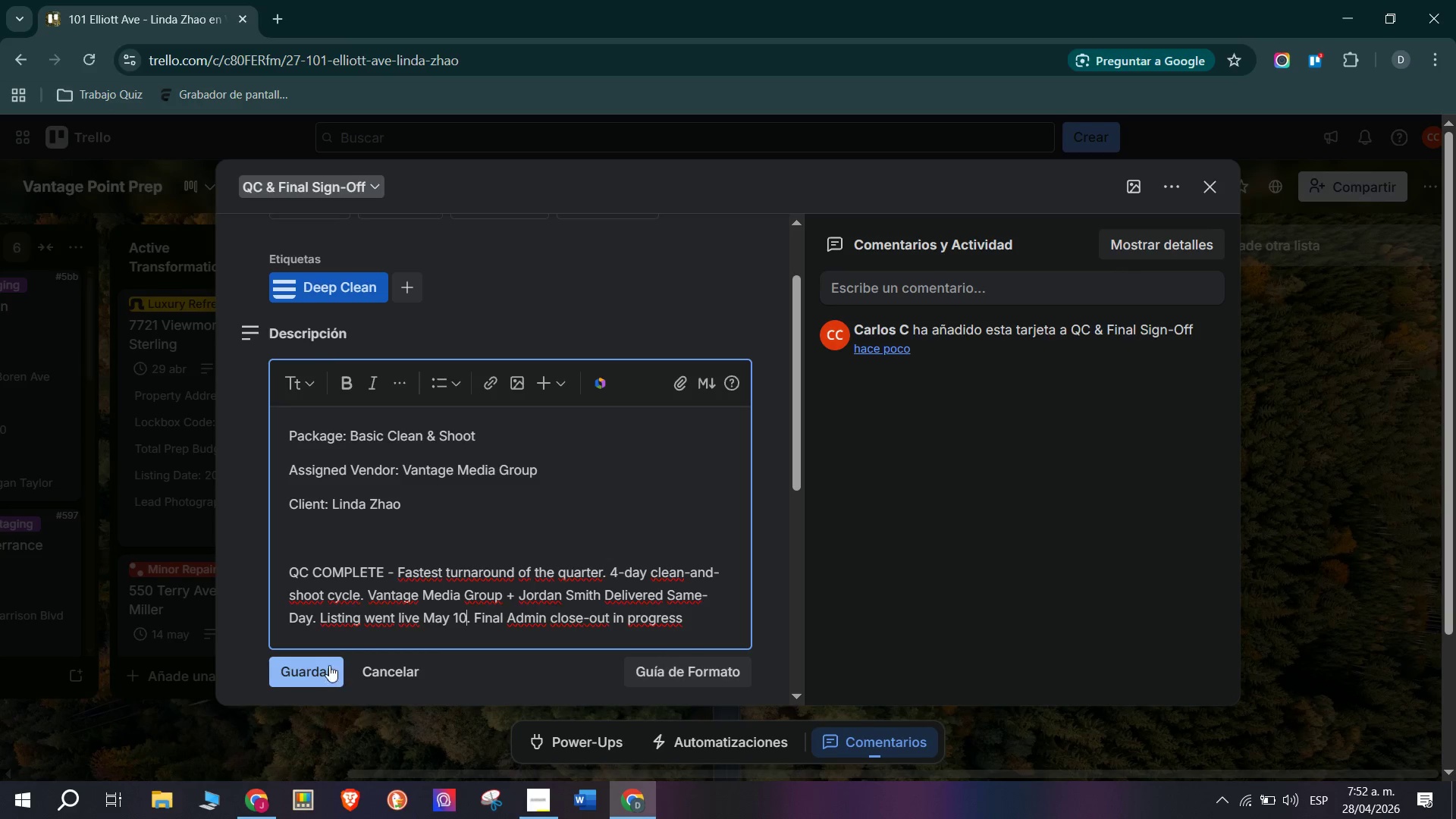 
left_click([312, 663])
 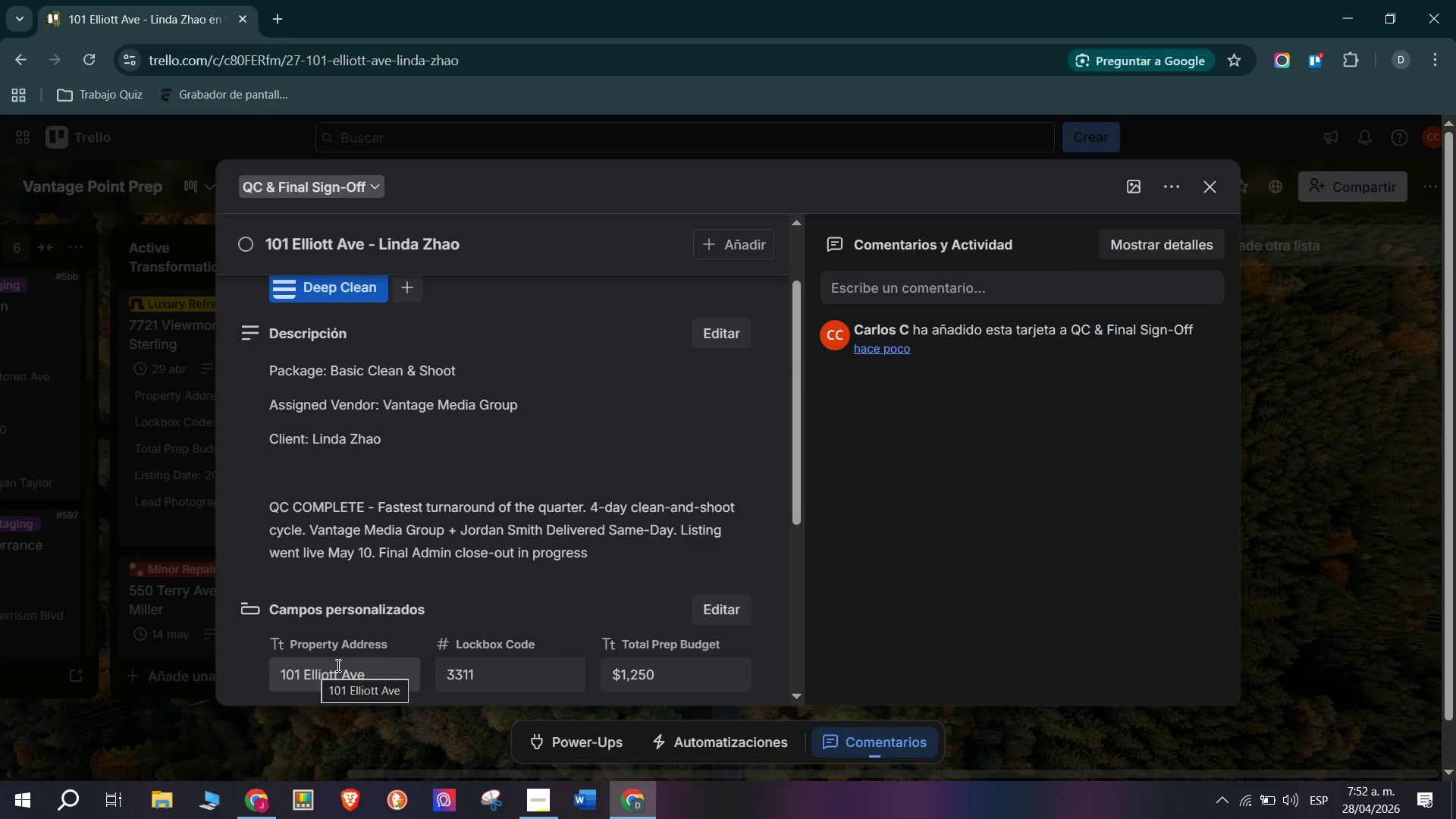 
scroll: coordinate [485, 612], scroll_direction: down, amount: 5.0
 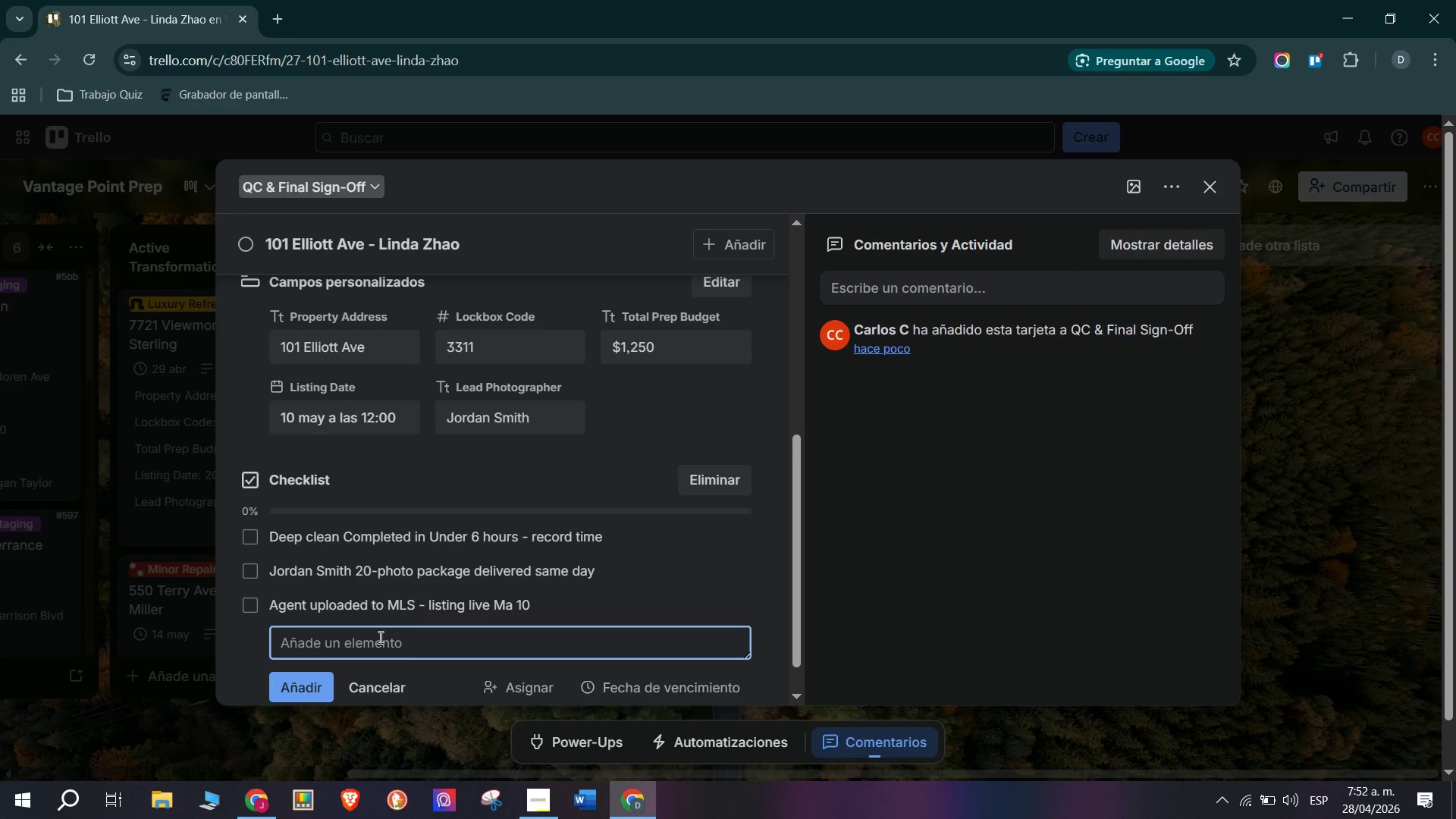 
wait(5.14)
 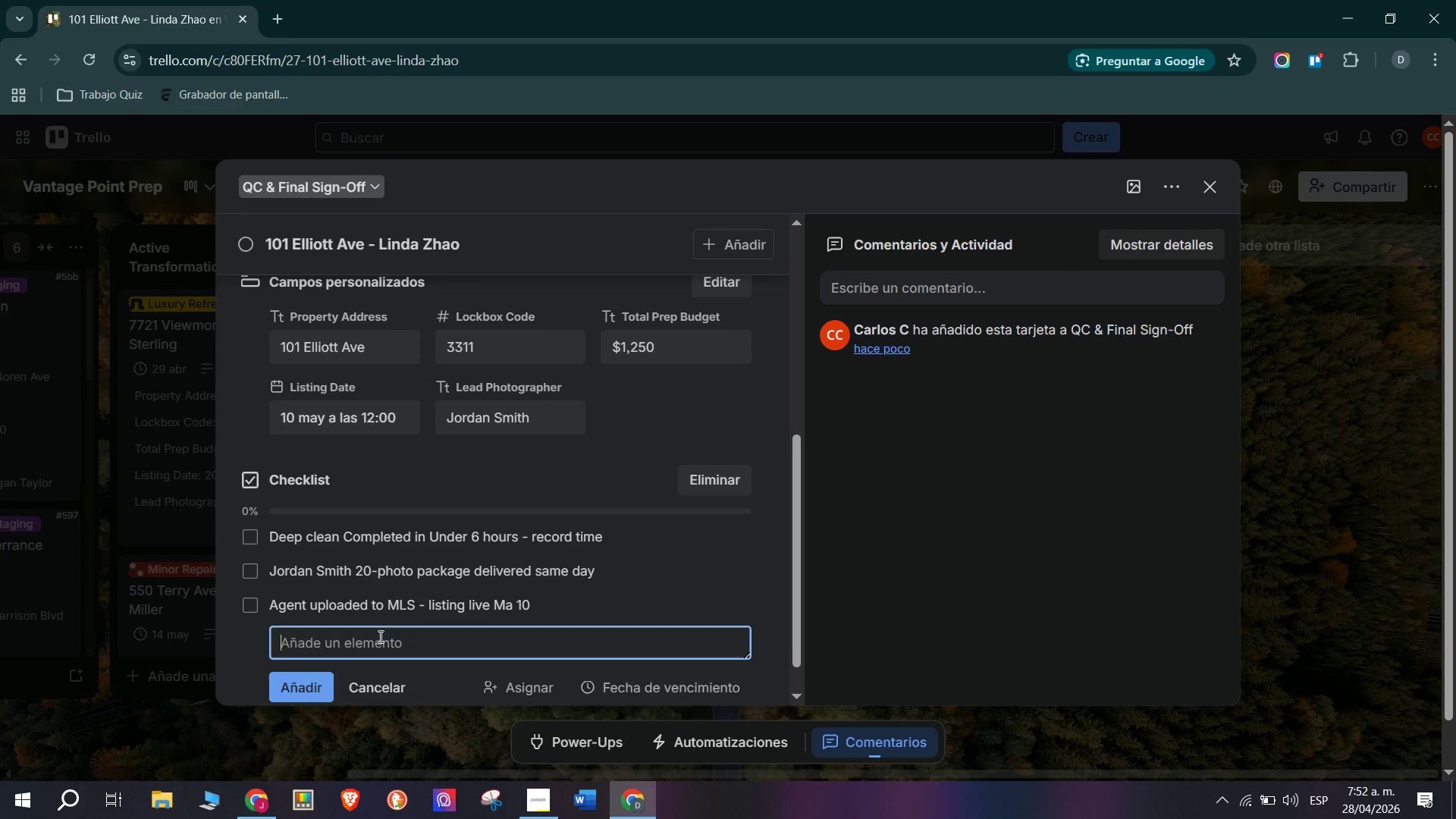 
type(Client Satisfaction survey sent - 5&5 rating received)
 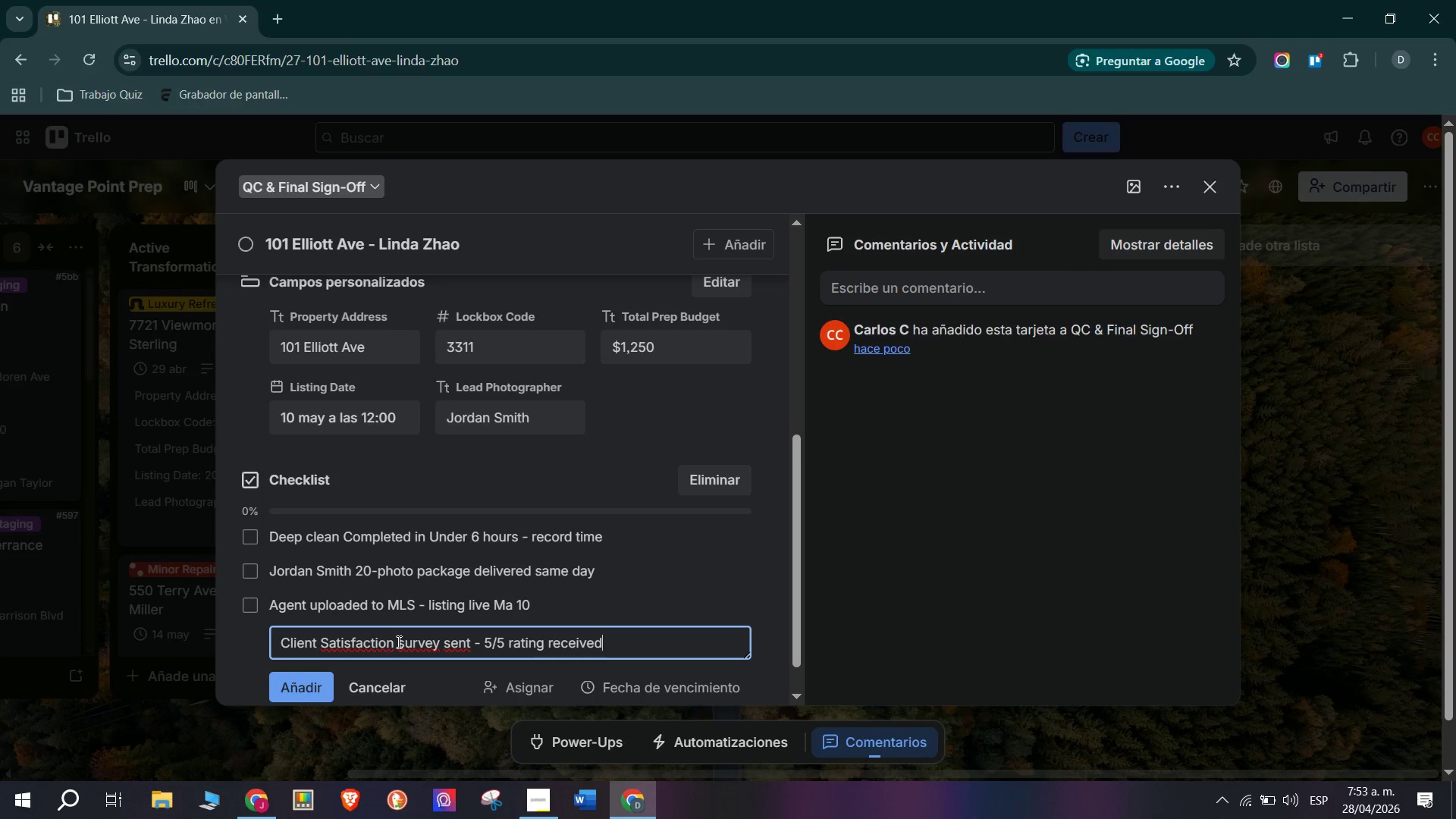 
wait(9.8)
 